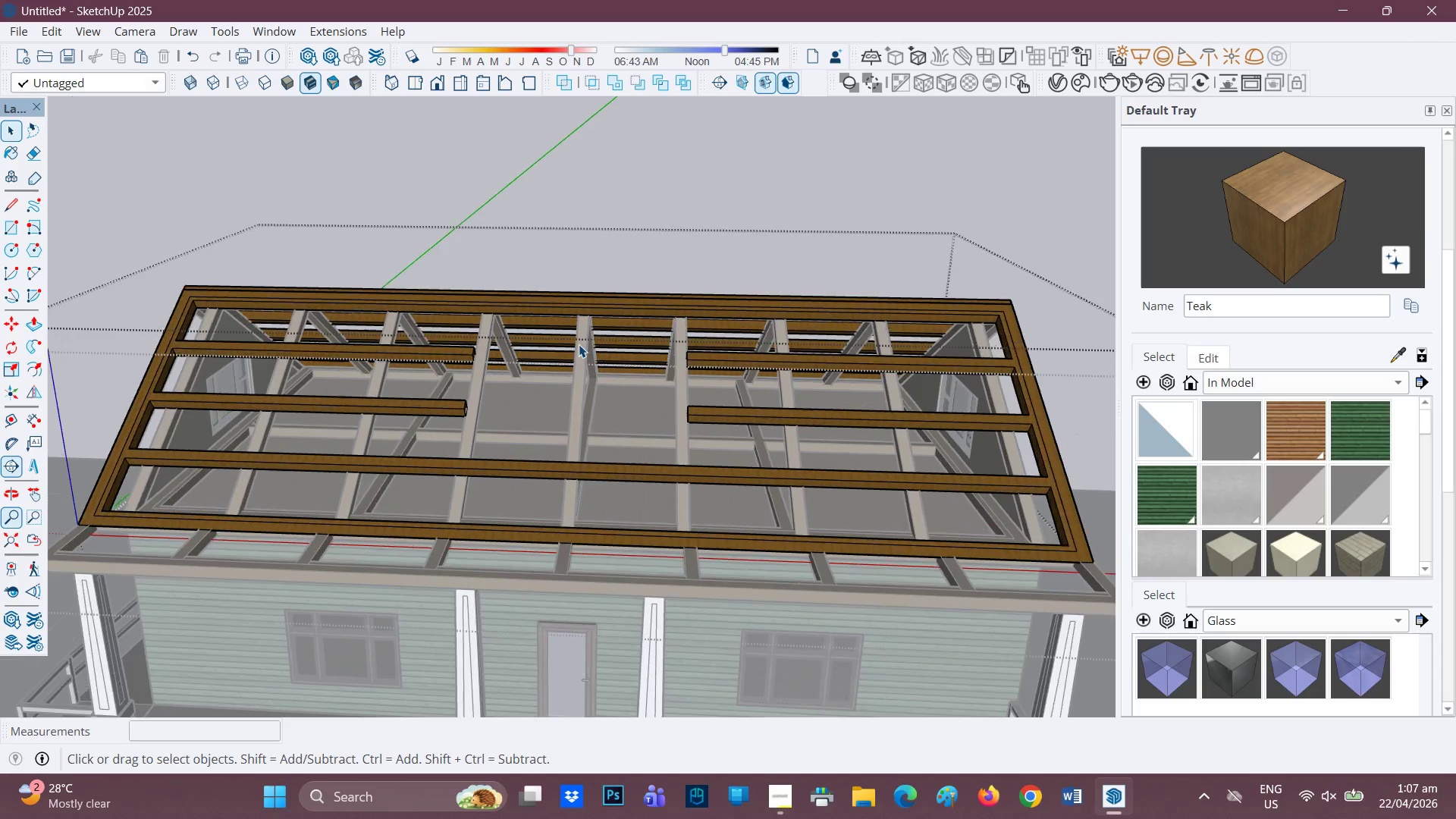 
left_click([582, 359])
 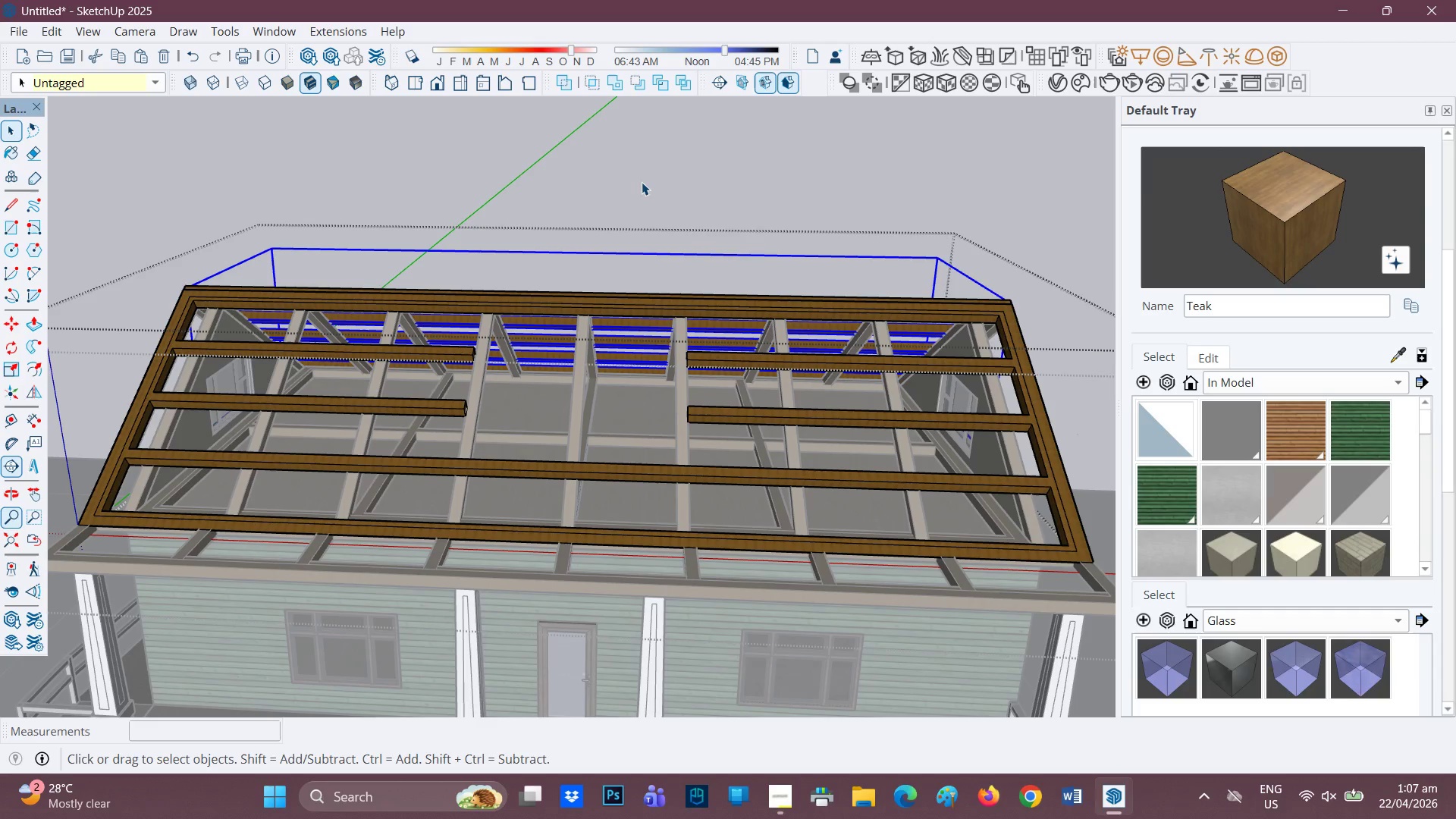 
double_click([642, 181])
 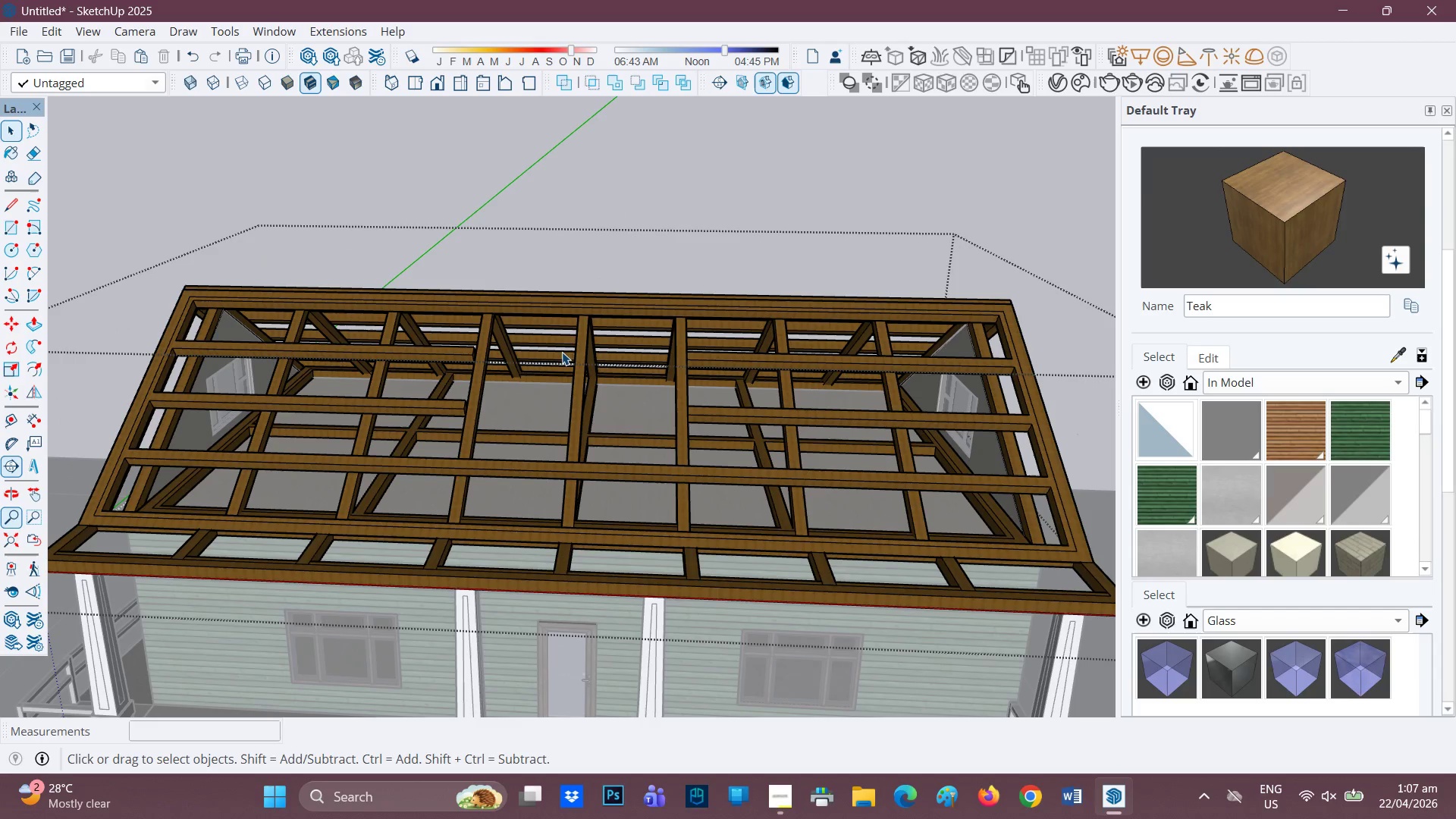 
scroll: coordinate [620, 426], scroll_direction: down, amount: 2.0
 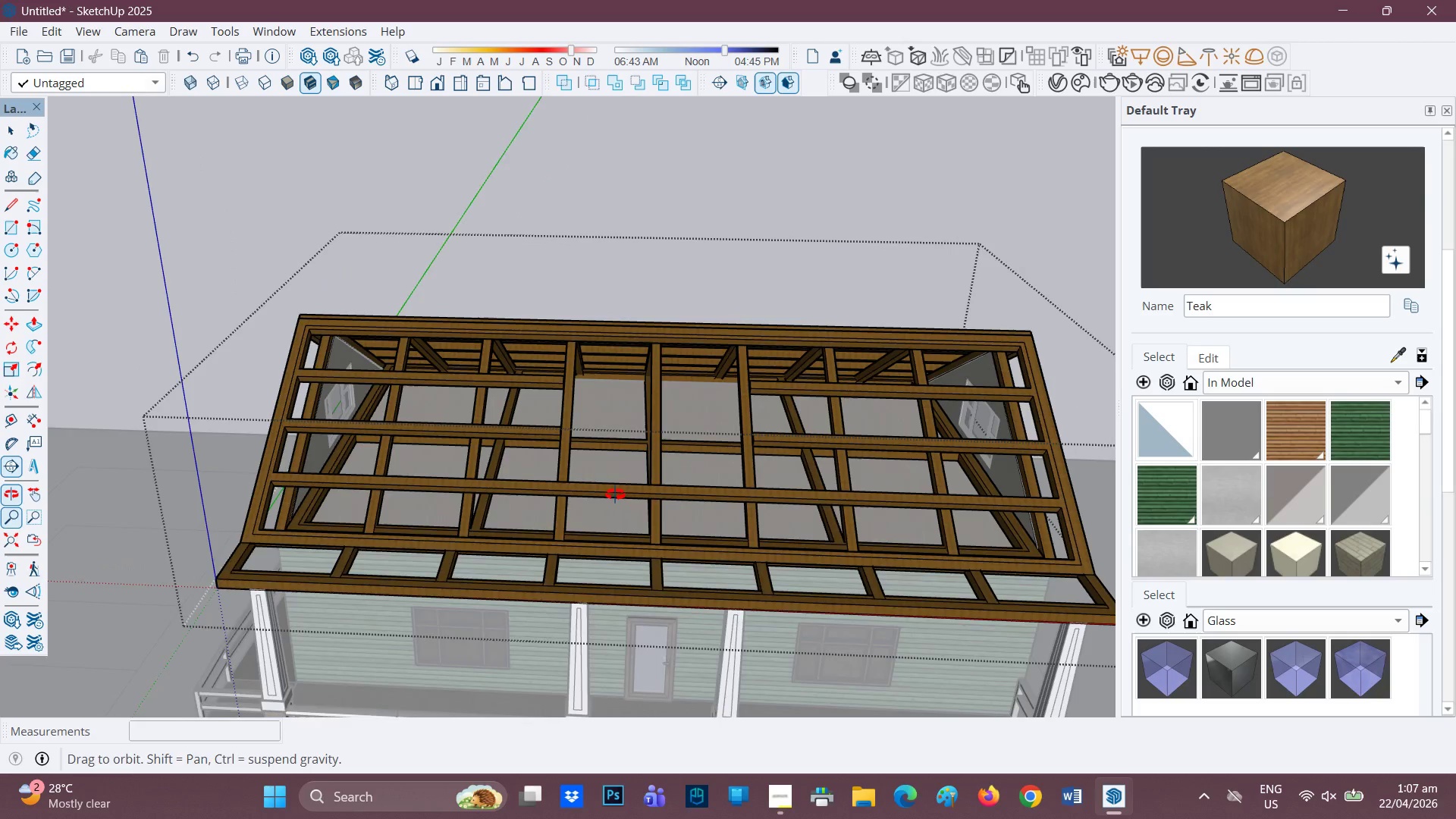 
scroll: coordinate [653, 329], scroll_direction: up, amount: 5.0
 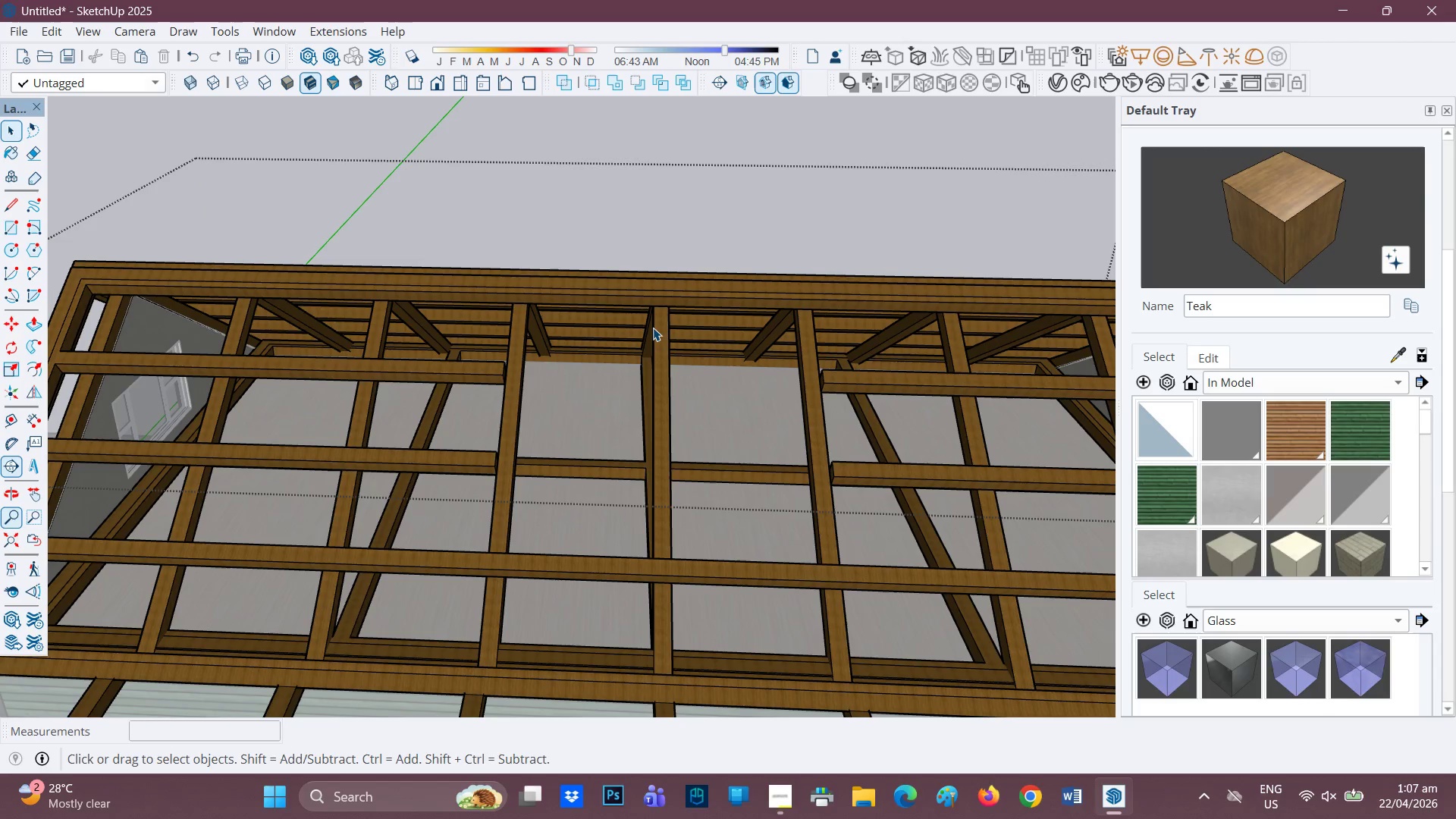 
scroll: coordinate [651, 328], scroll_direction: down, amount: 1.0
 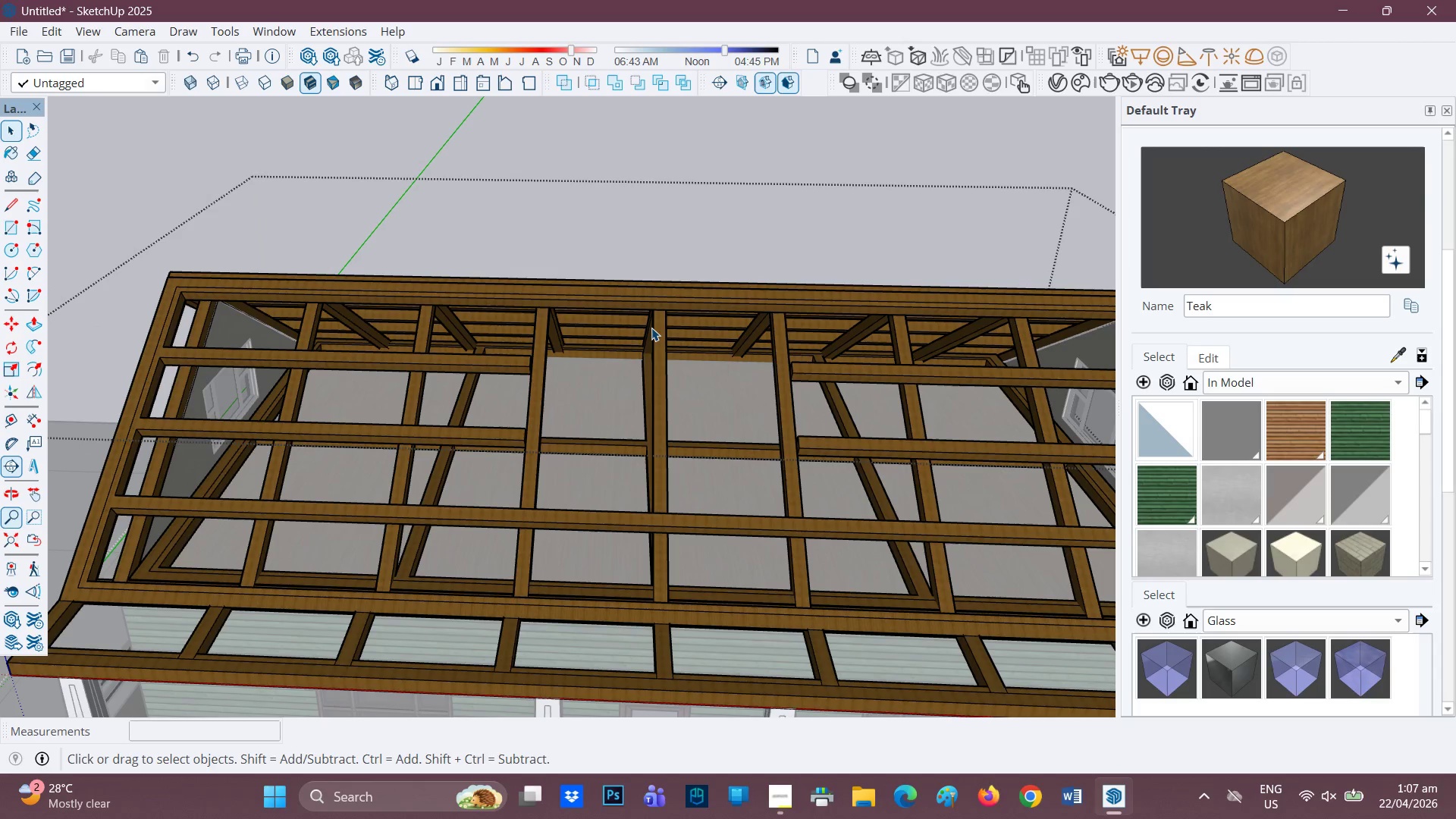 
scroll: coordinate [651, 328], scroll_direction: none, amount: 0.0
 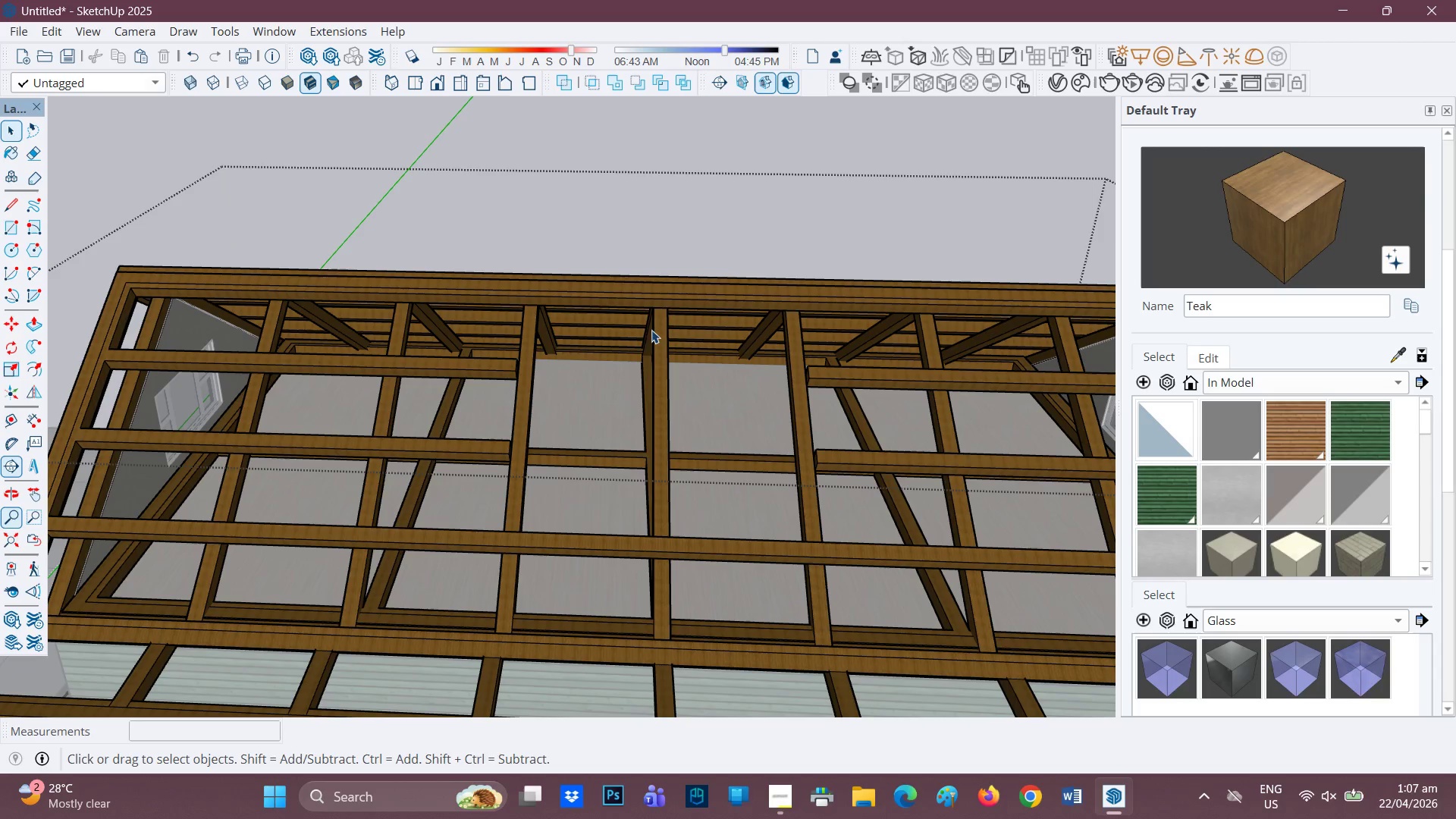 
key(R)
 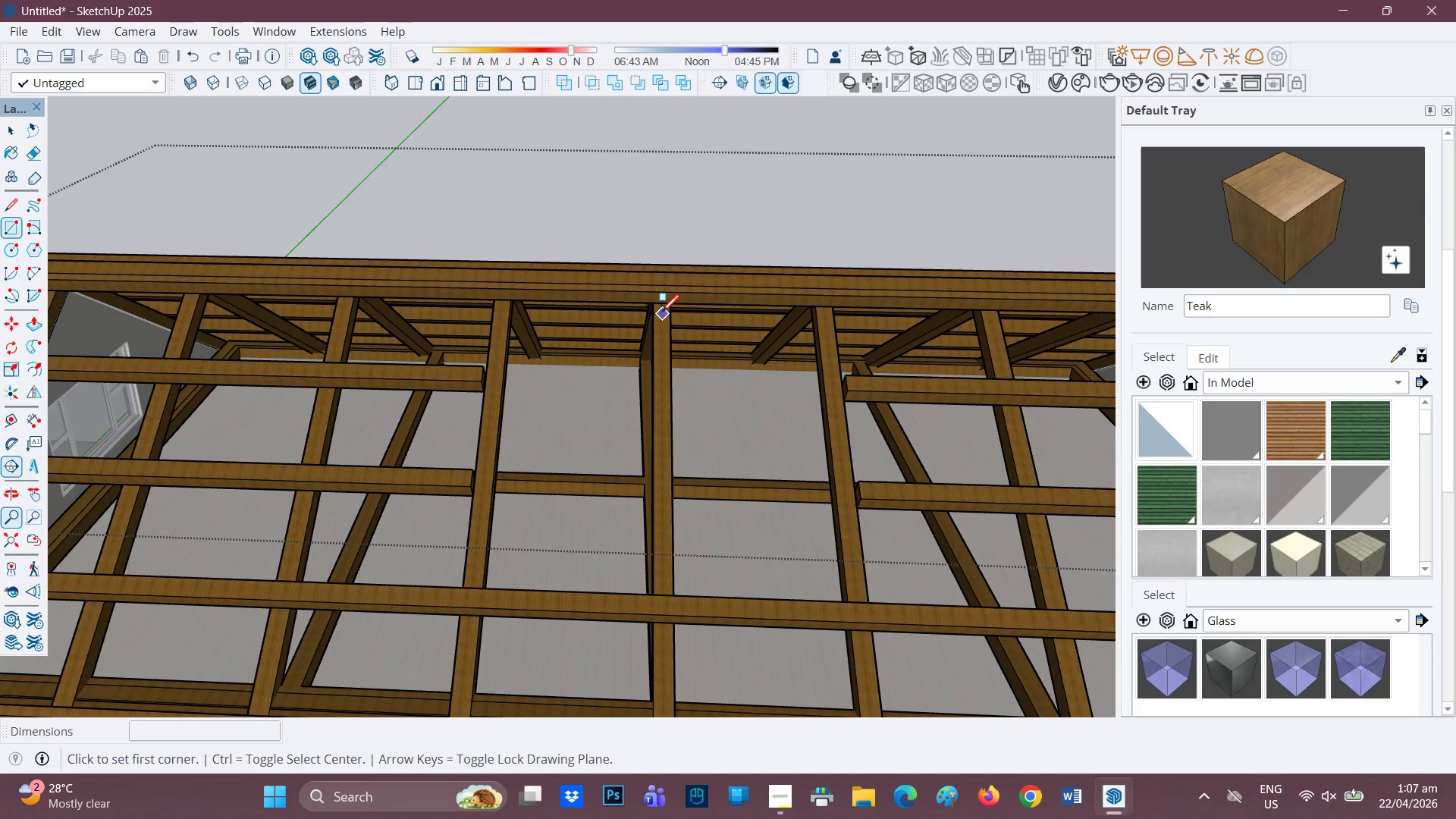 
scroll: coordinate [661, 309], scroll_direction: up, amount: 6.0
 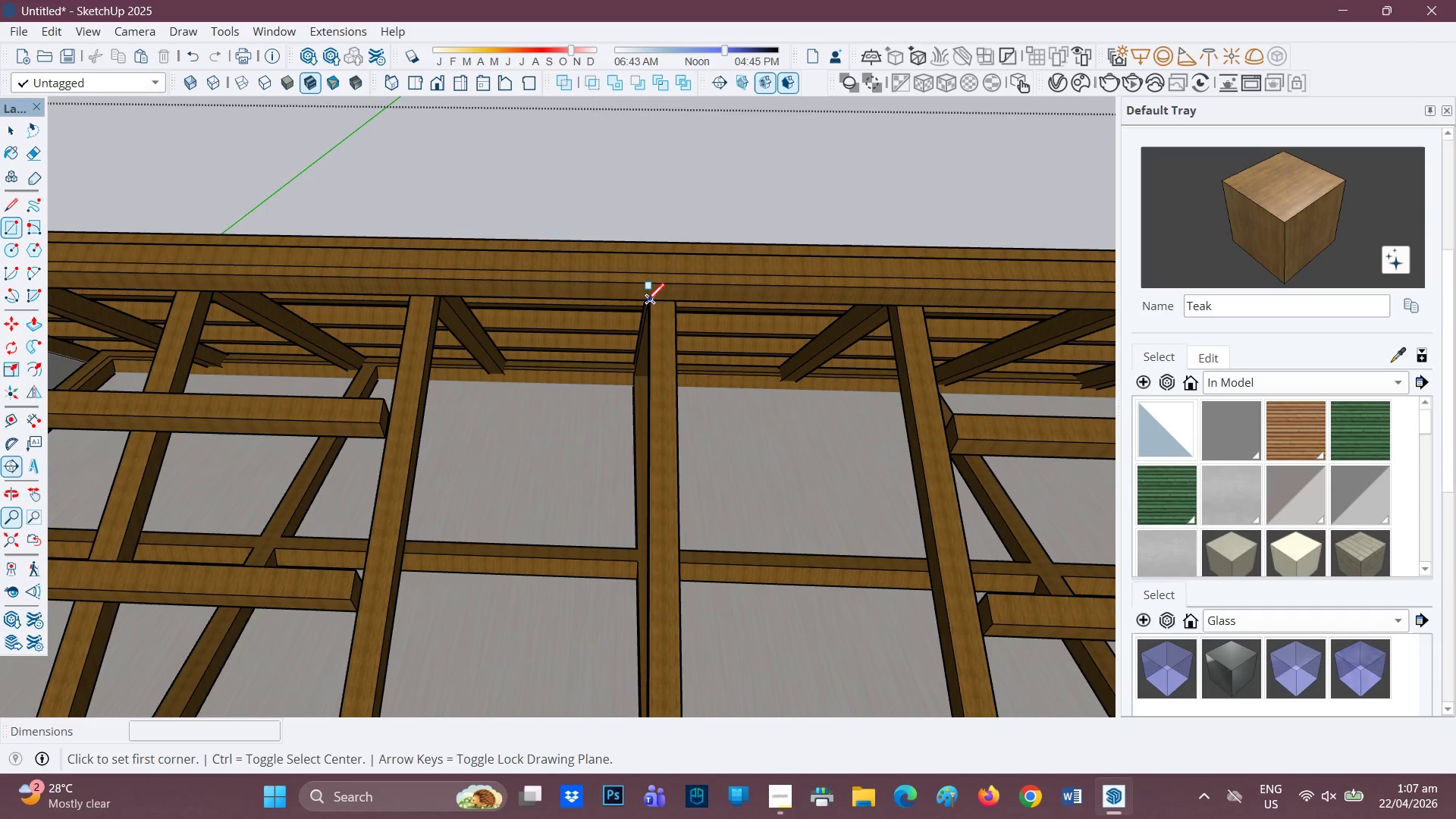 
left_click([666, 312])
 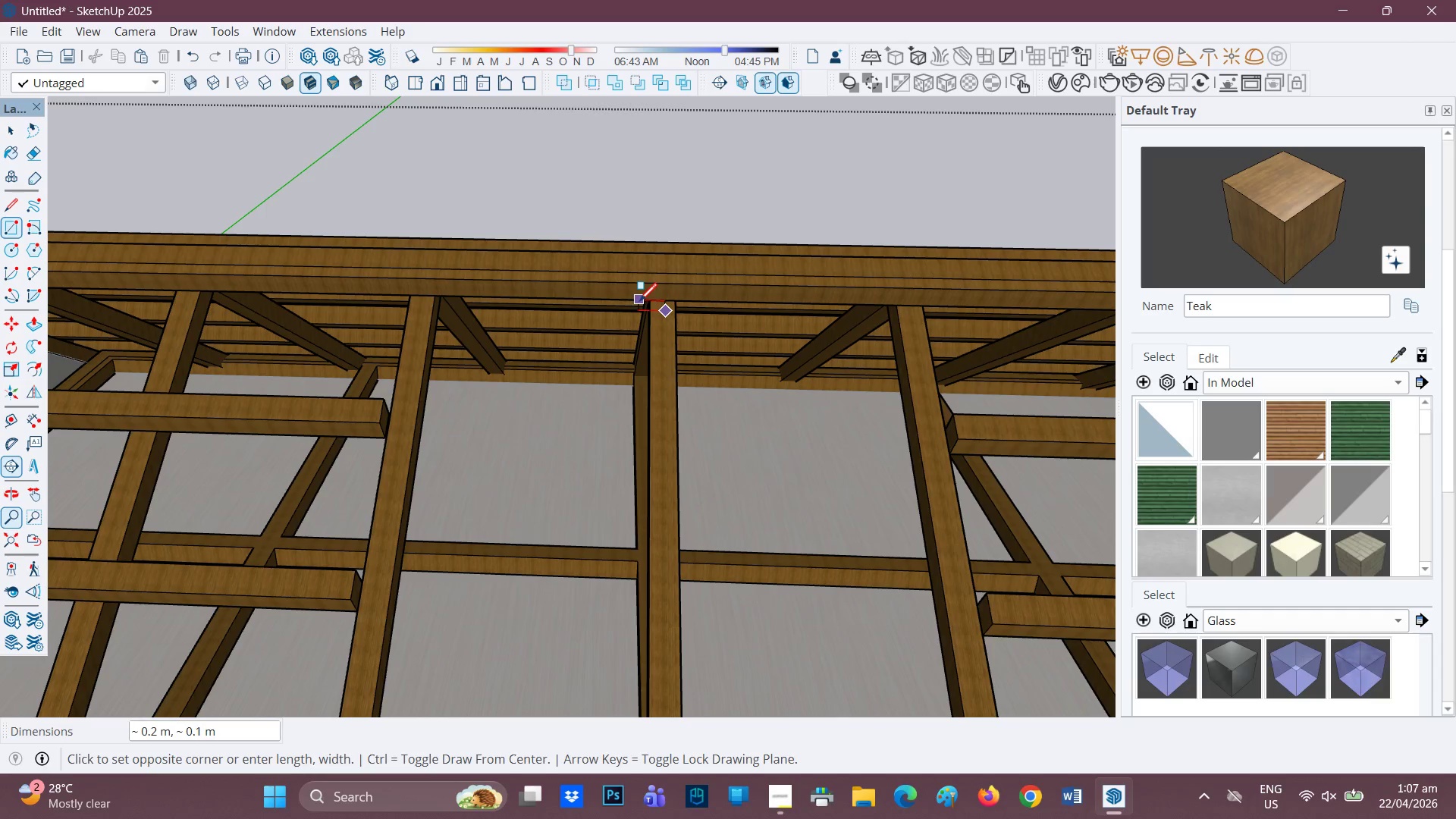 
key(Space)
 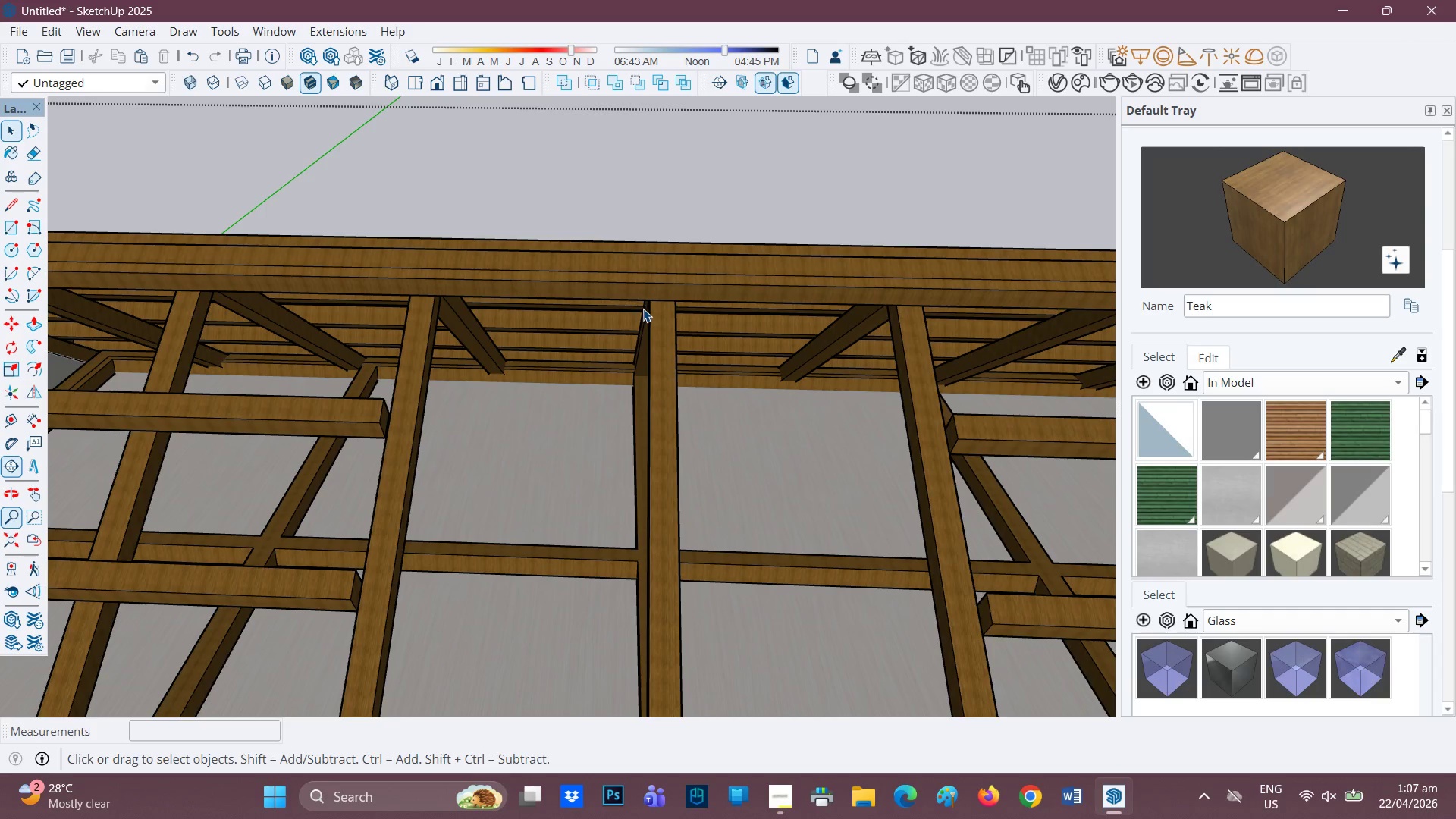 
key(R)
 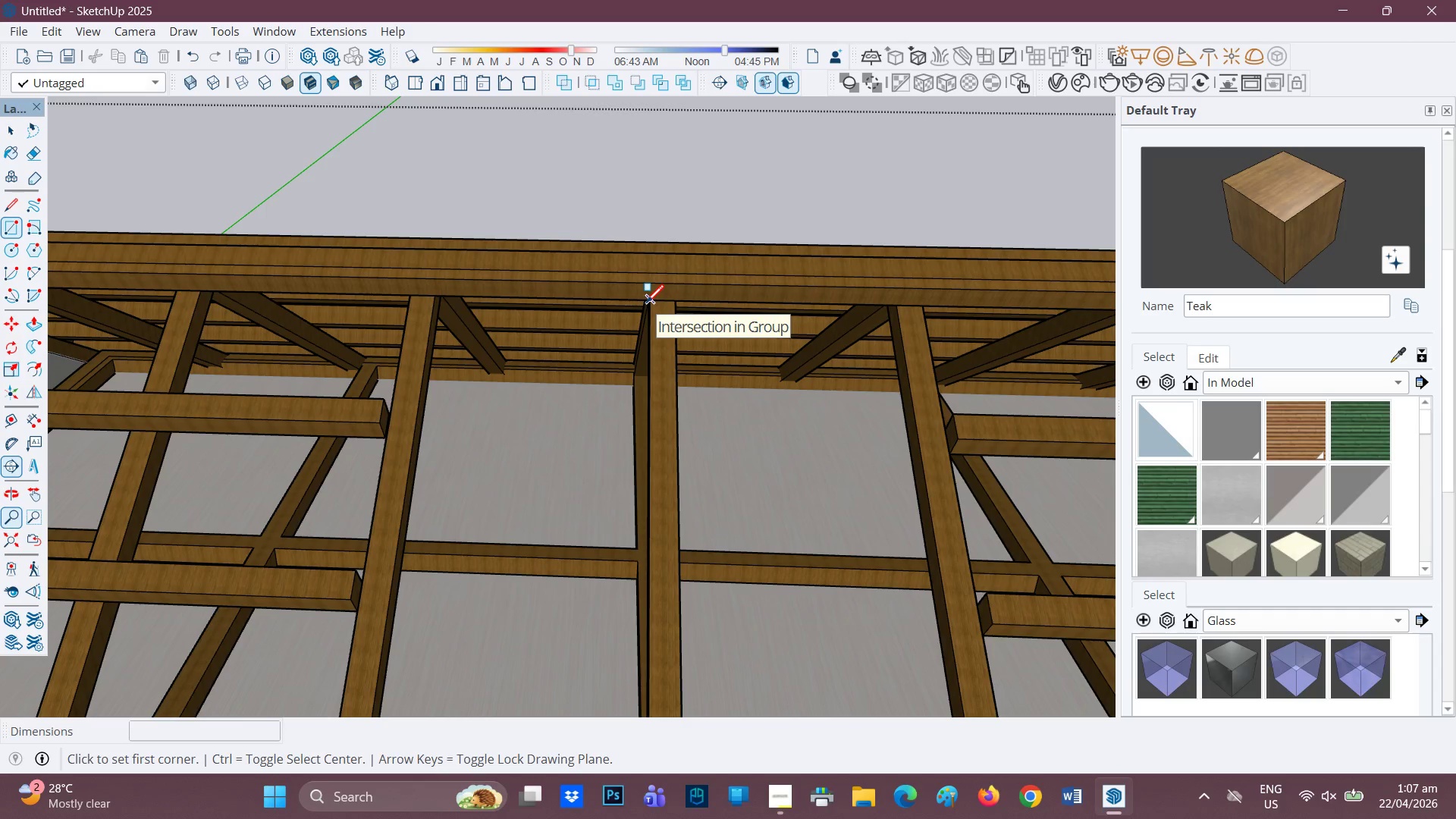 
scroll: coordinate [662, 516], scroll_direction: down, amount: 7.0
 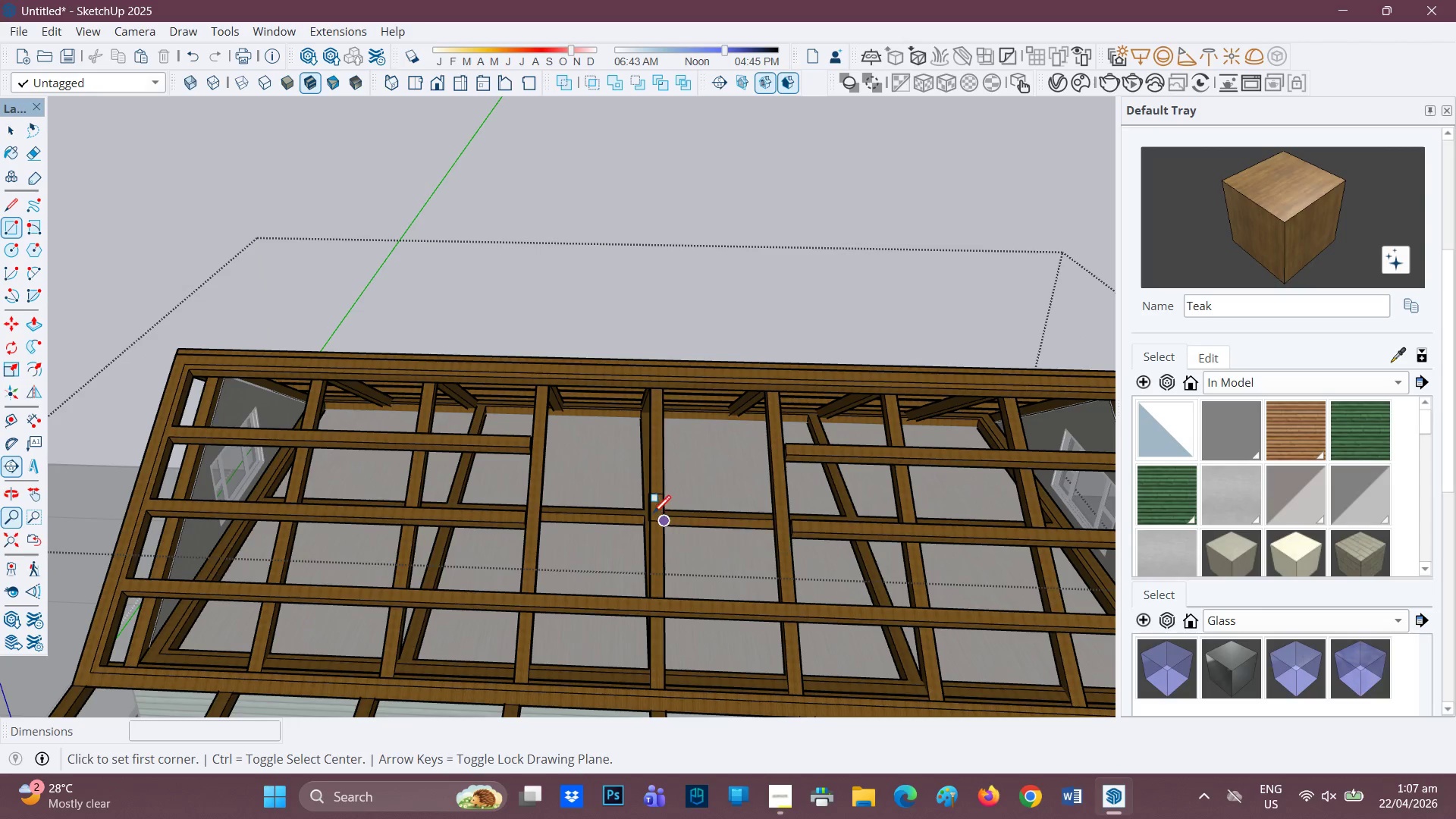 
scroll: coordinate [666, 538], scroll_direction: up, amount: 2.0
 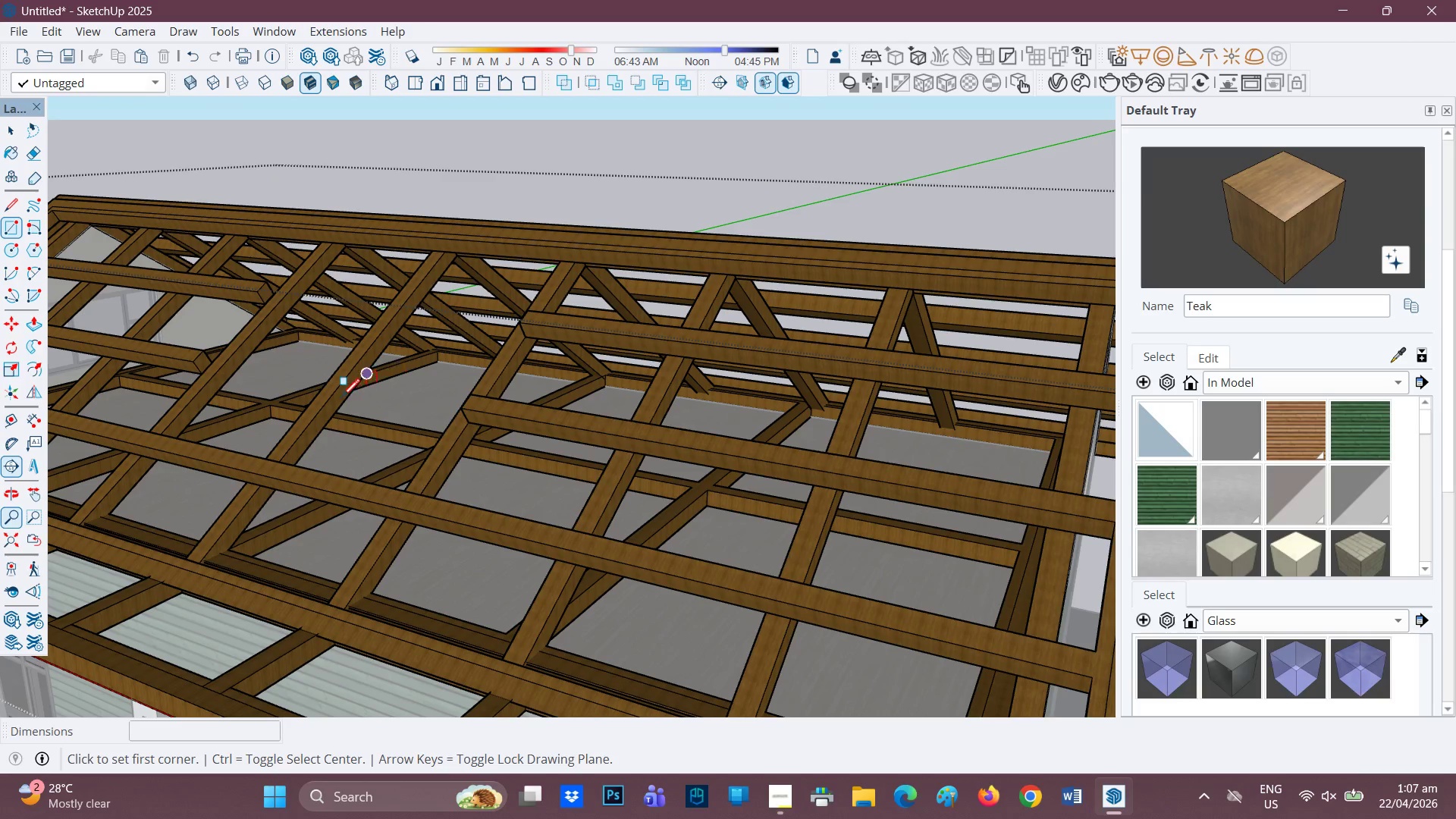 
mouse_move([334, 384])
 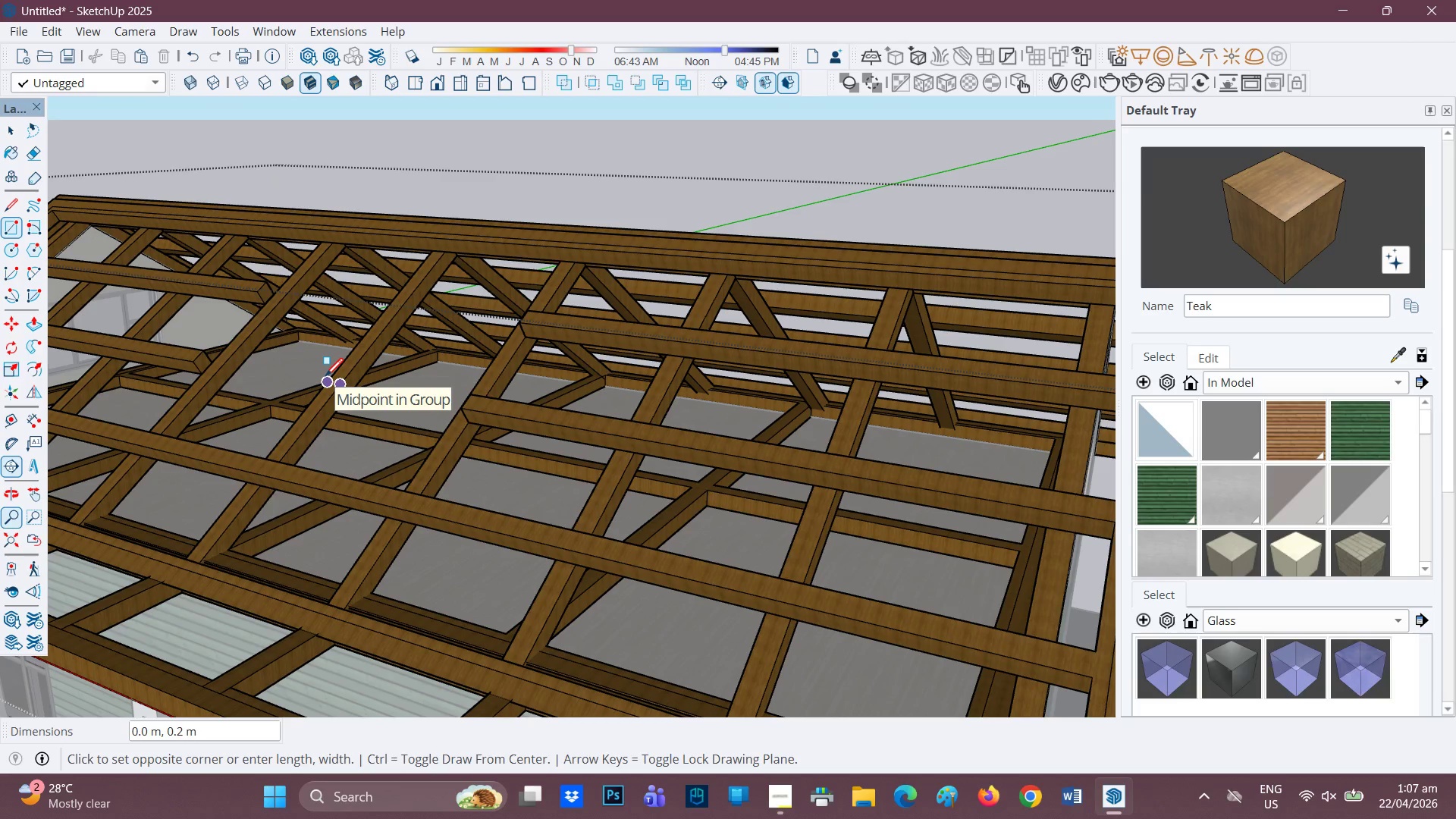 
left_click([325, 378])
 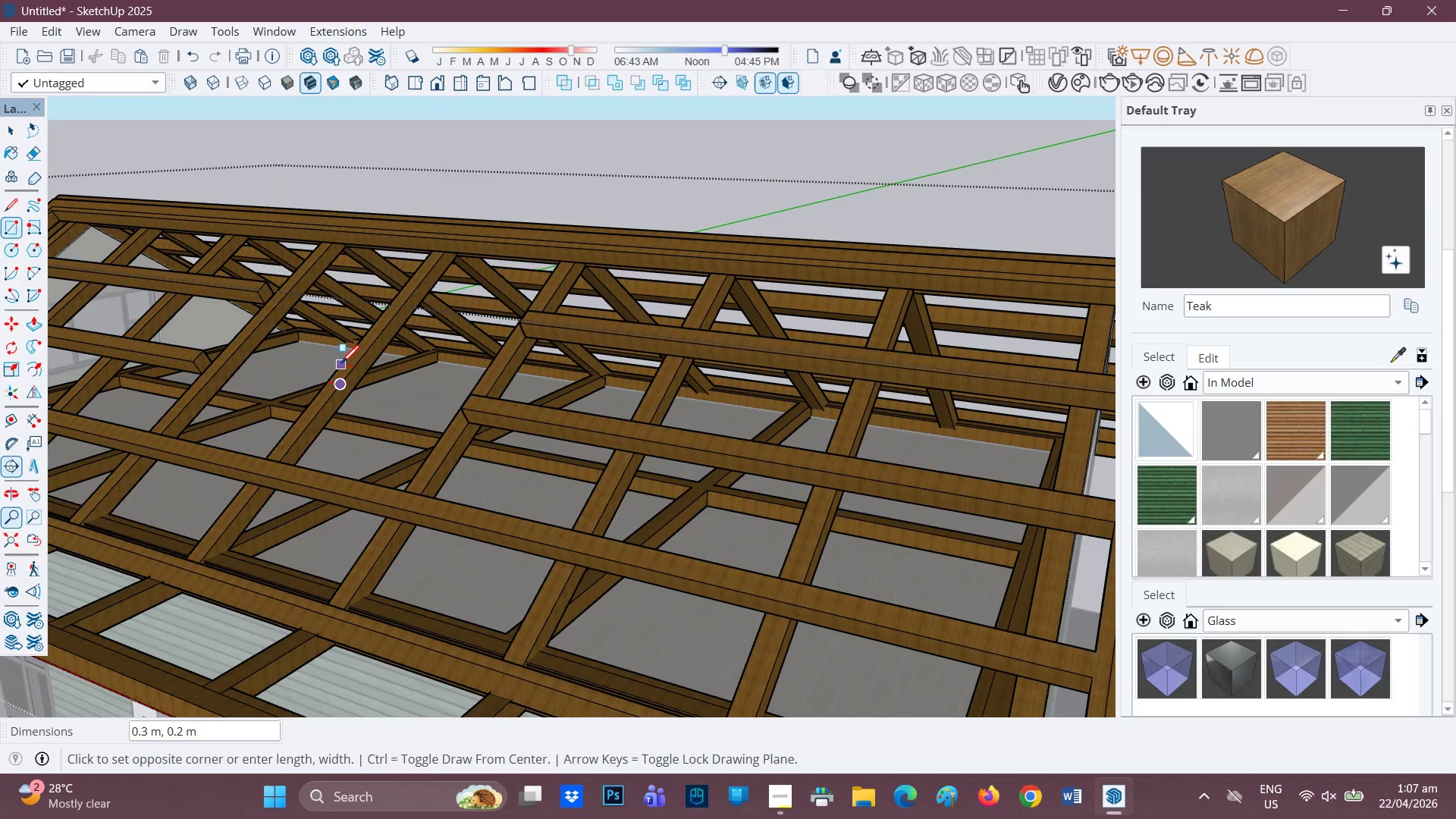 
left_click([344, 363])
 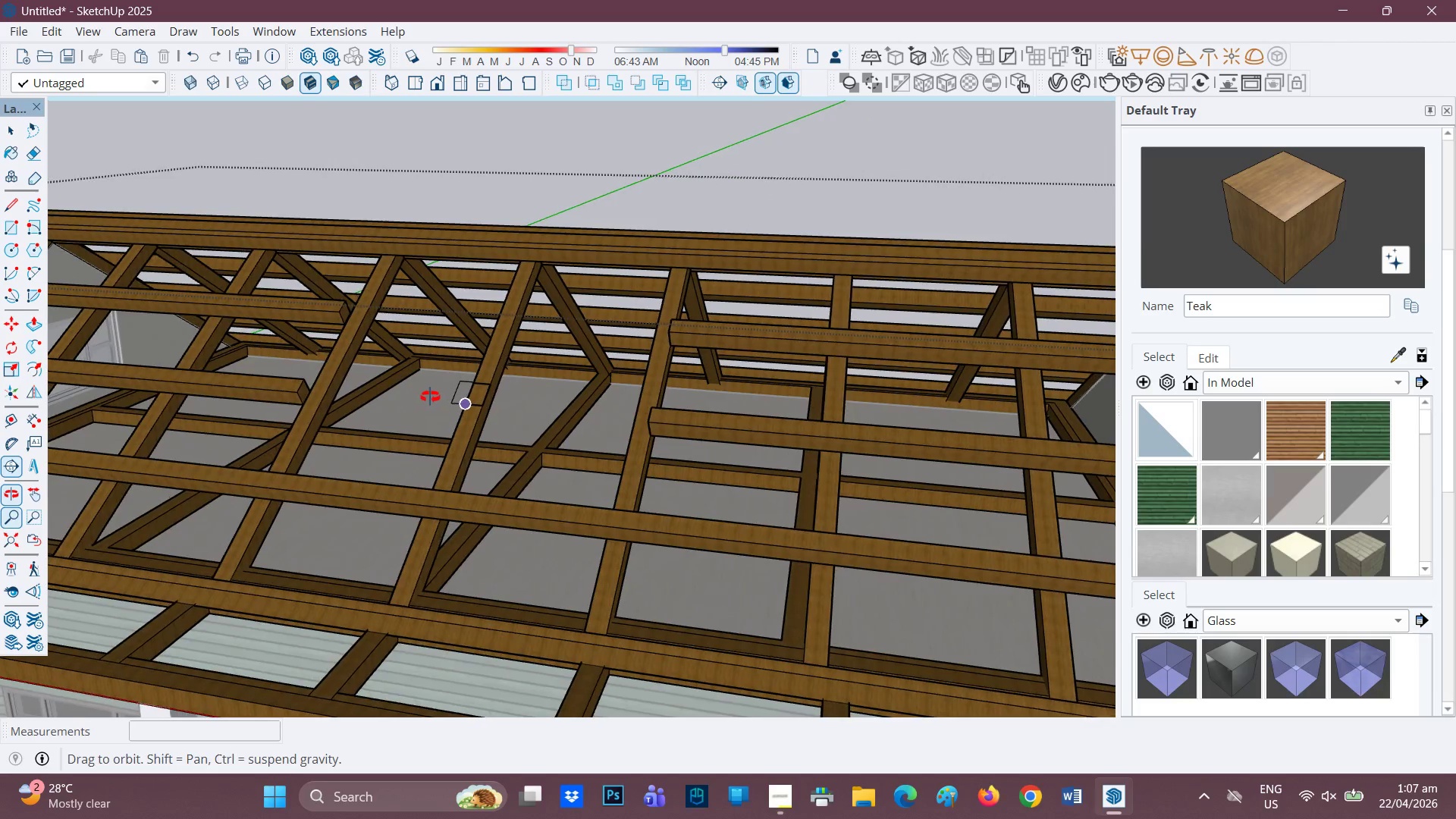 
scroll: coordinate [504, 408], scroll_direction: up, amount: 4.0
 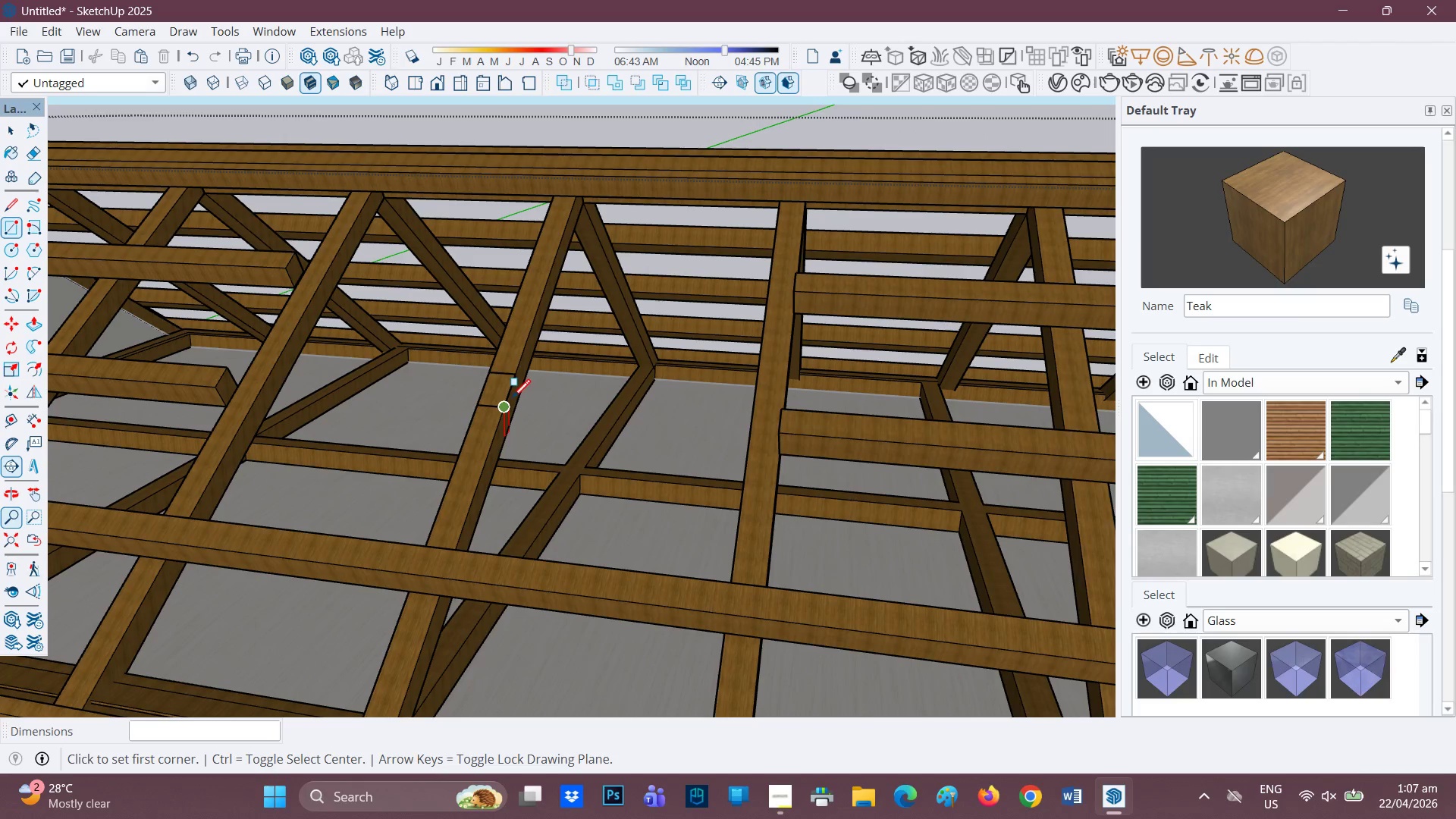 
mouse_move([510, 381])
 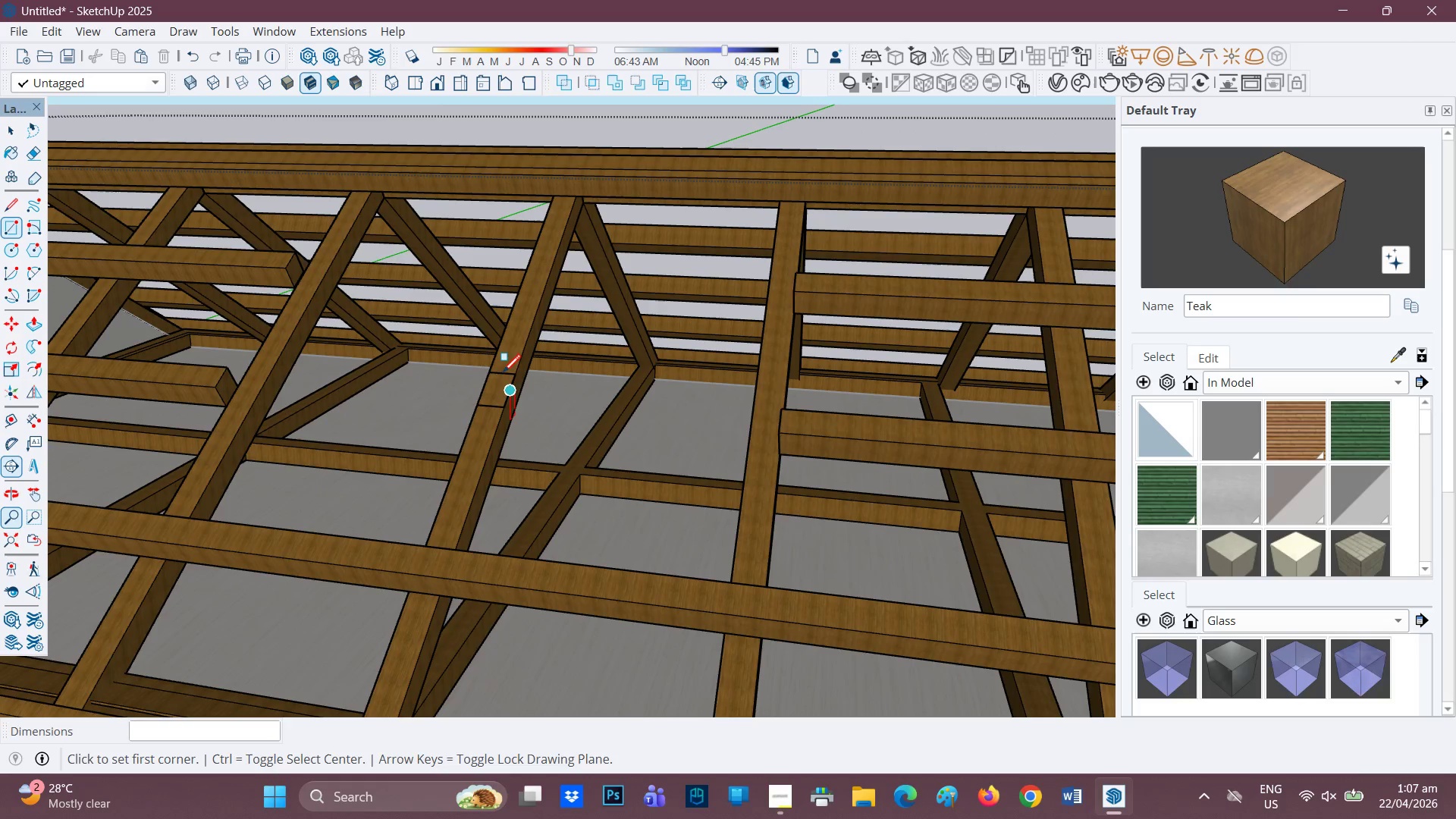 
scroll: coordinate [548, 371], scroll_direction: down, amount: 7.0
 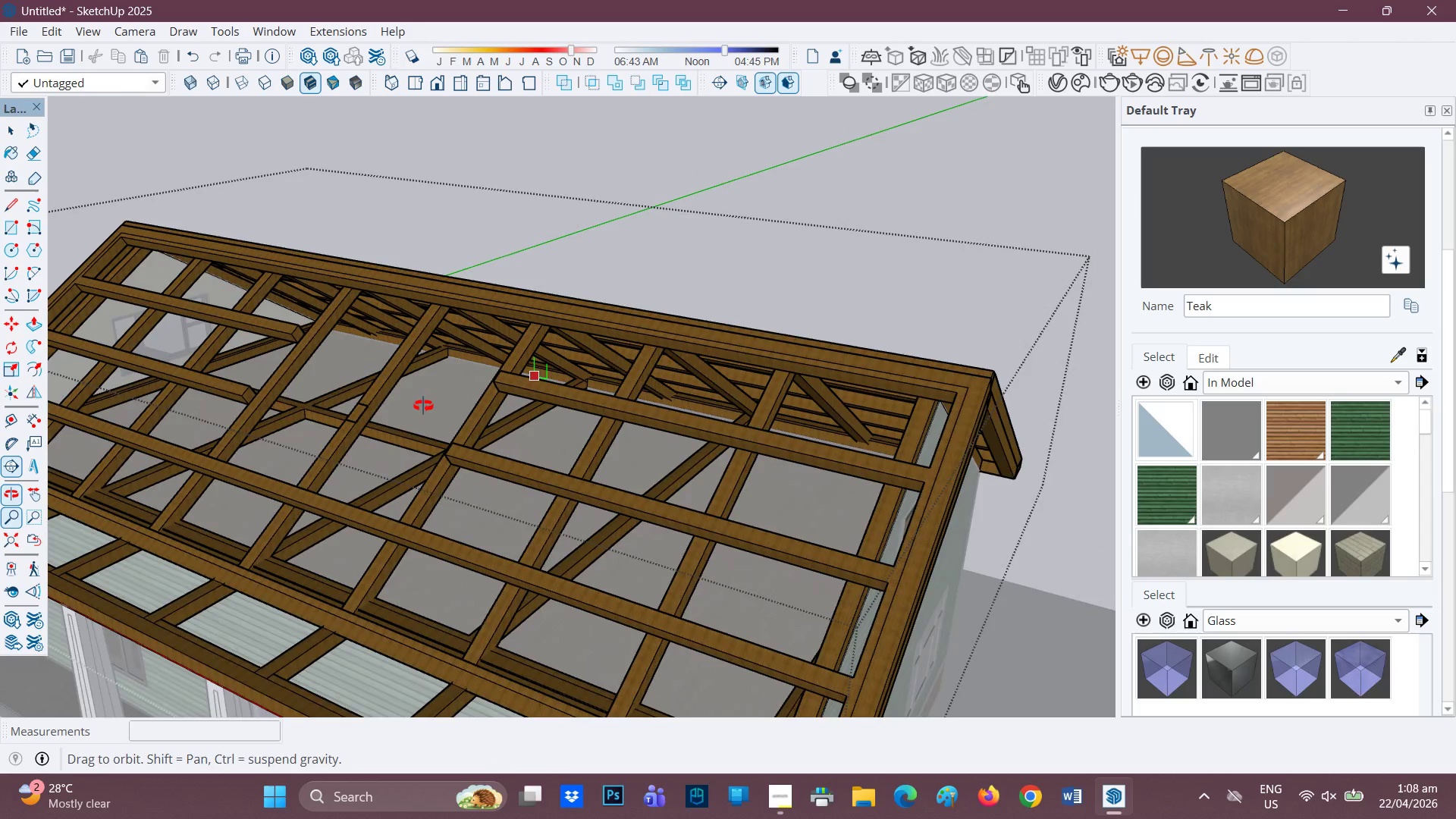 
scroll: coordinate [369, 395], scroll_direction: none, amount: 0.0
 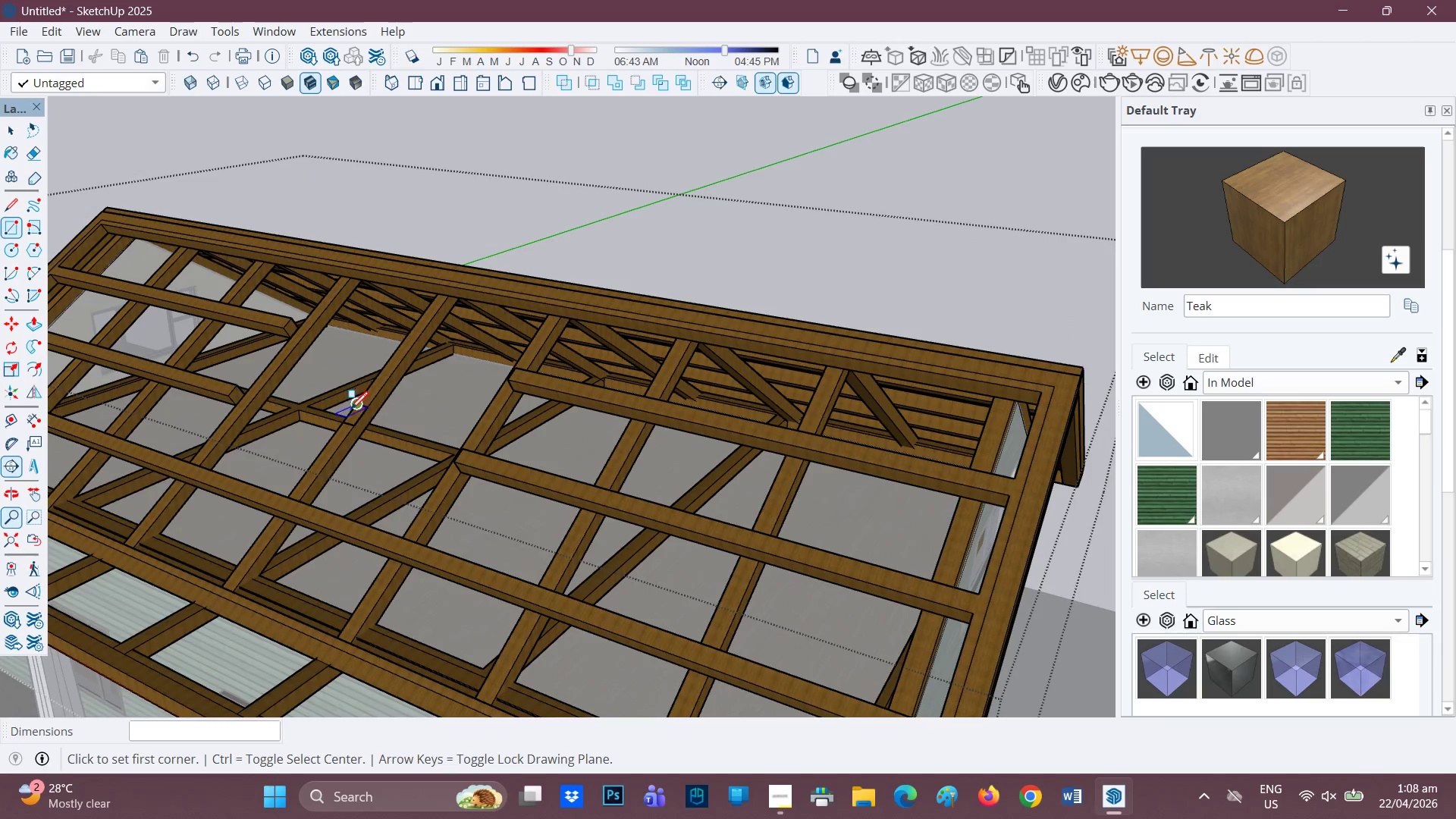 
scroll: coordinate [359, 426], scroll_direction: up, amount: 6.0
 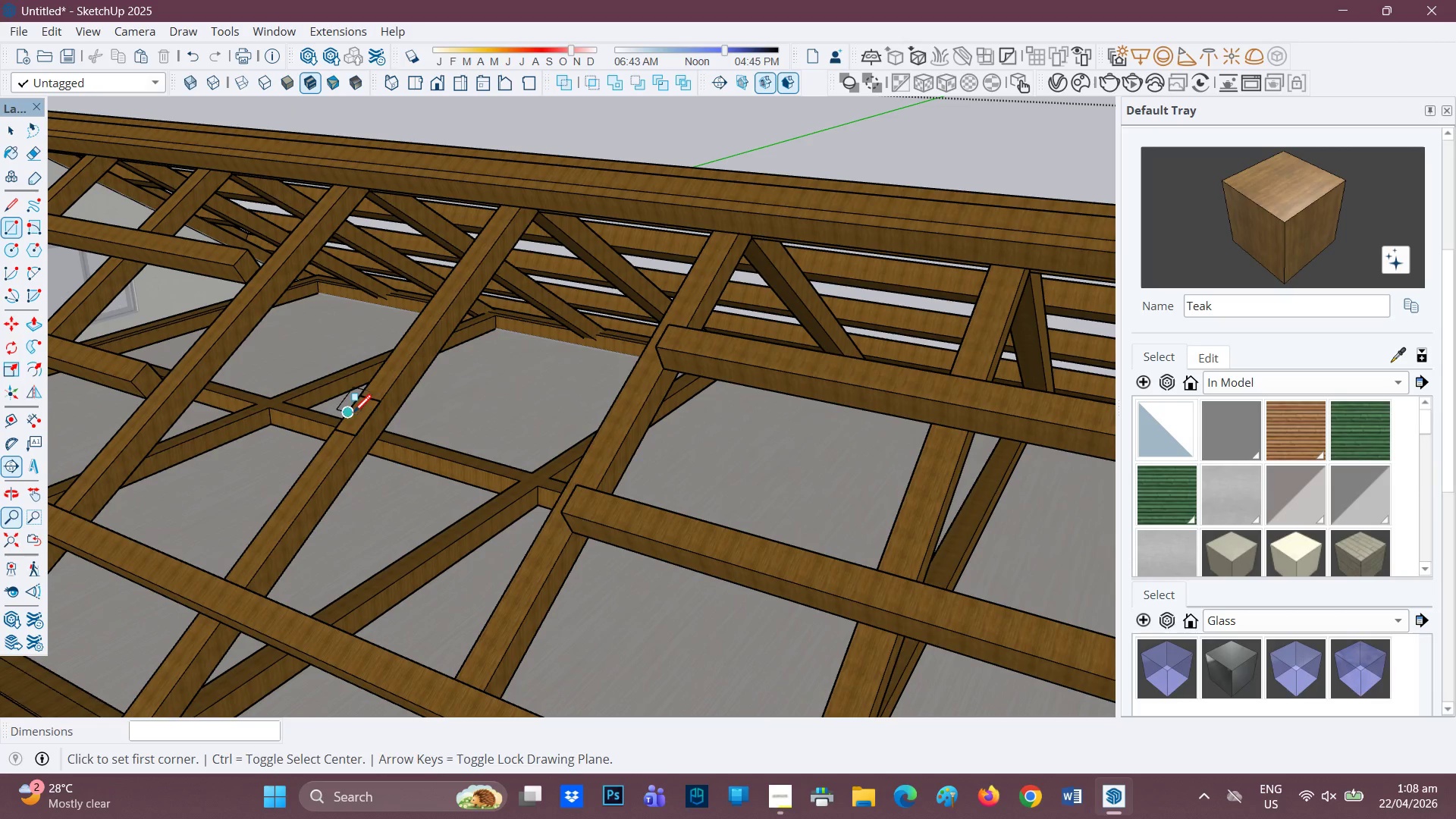 
key(P)
 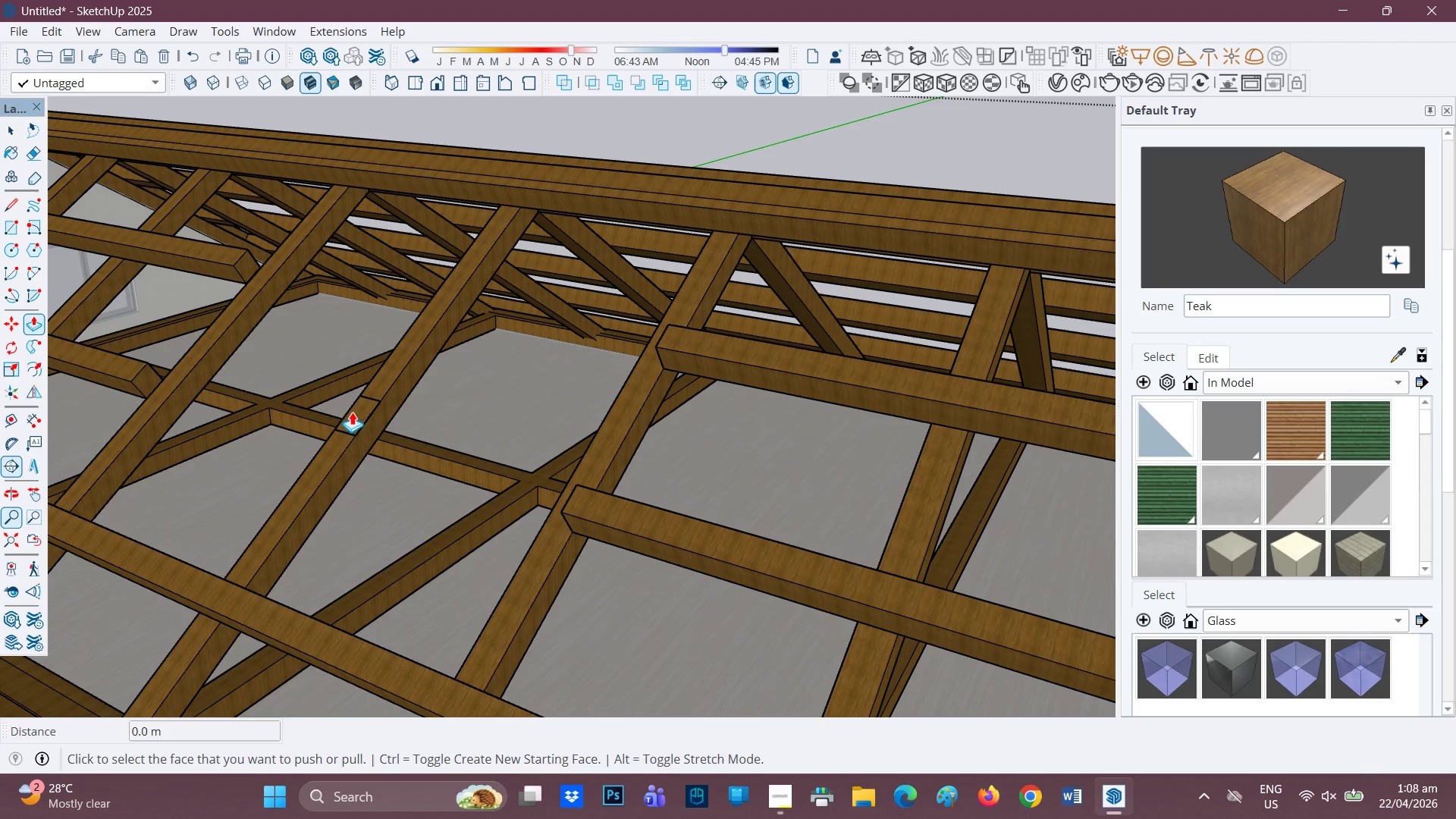 
left_click([356, 413])
 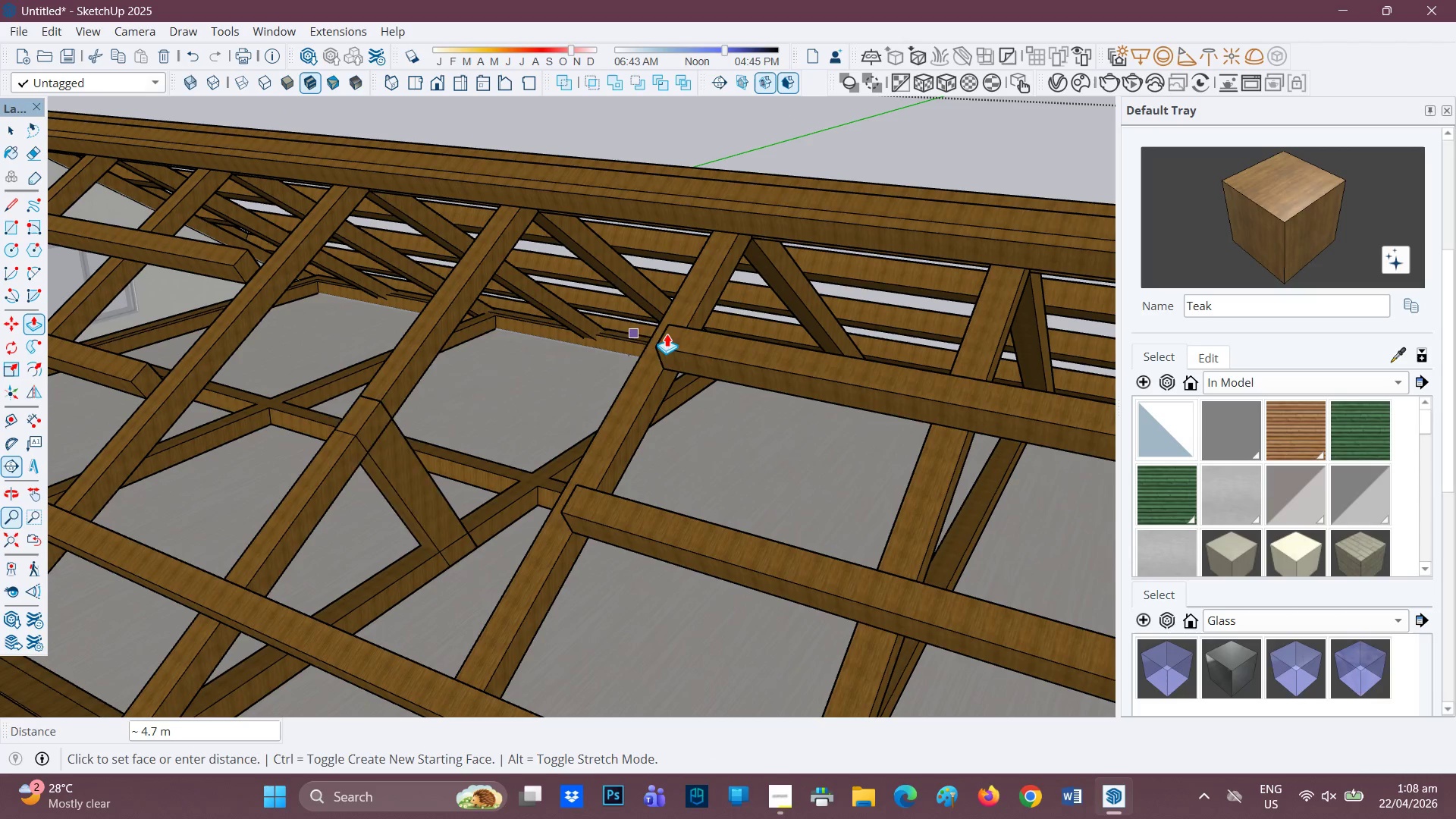 
left_click([667, 343])
 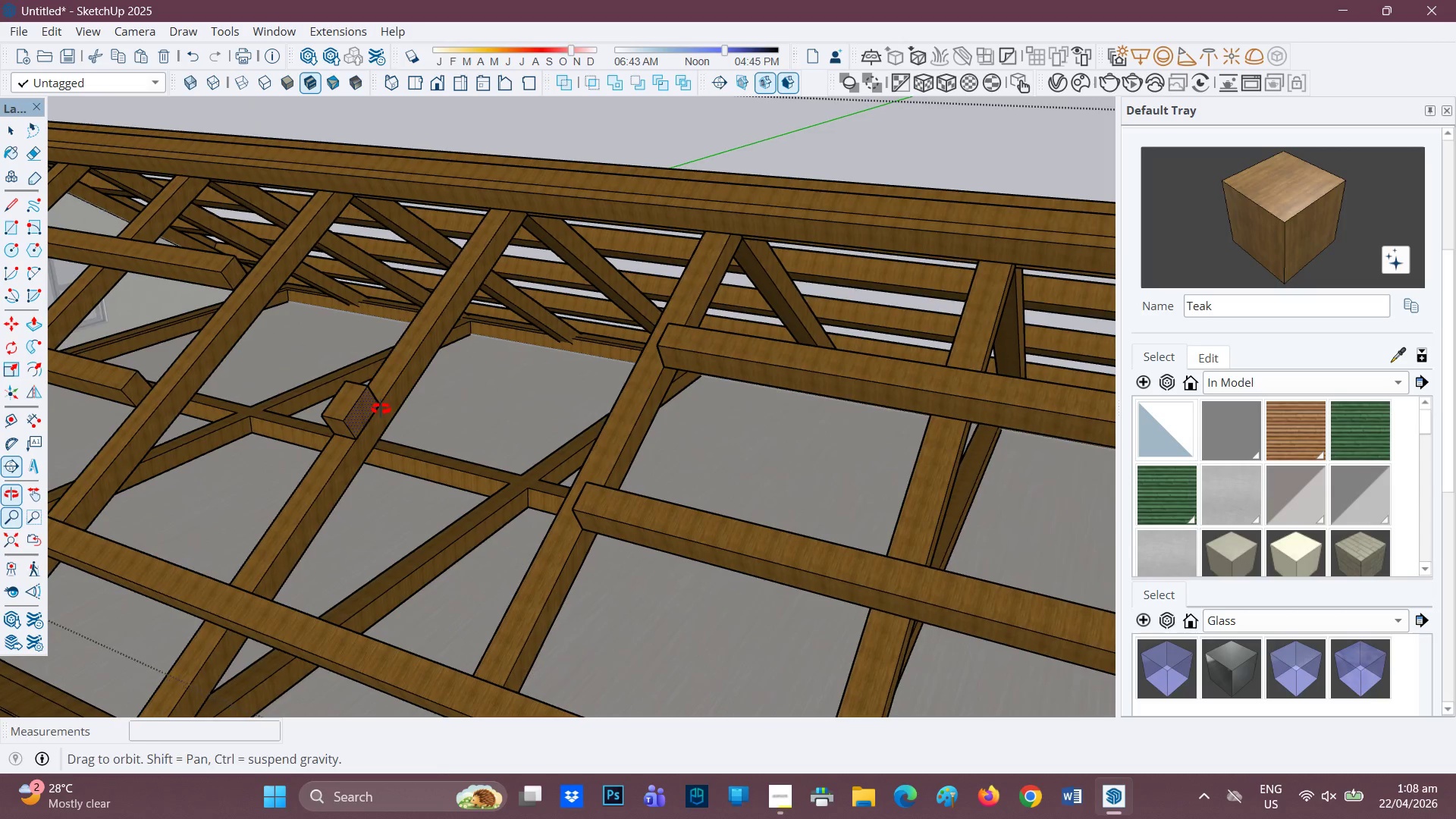 
scroll: coordinate [347, 401], scroll_direction: down, amount: 8.0
 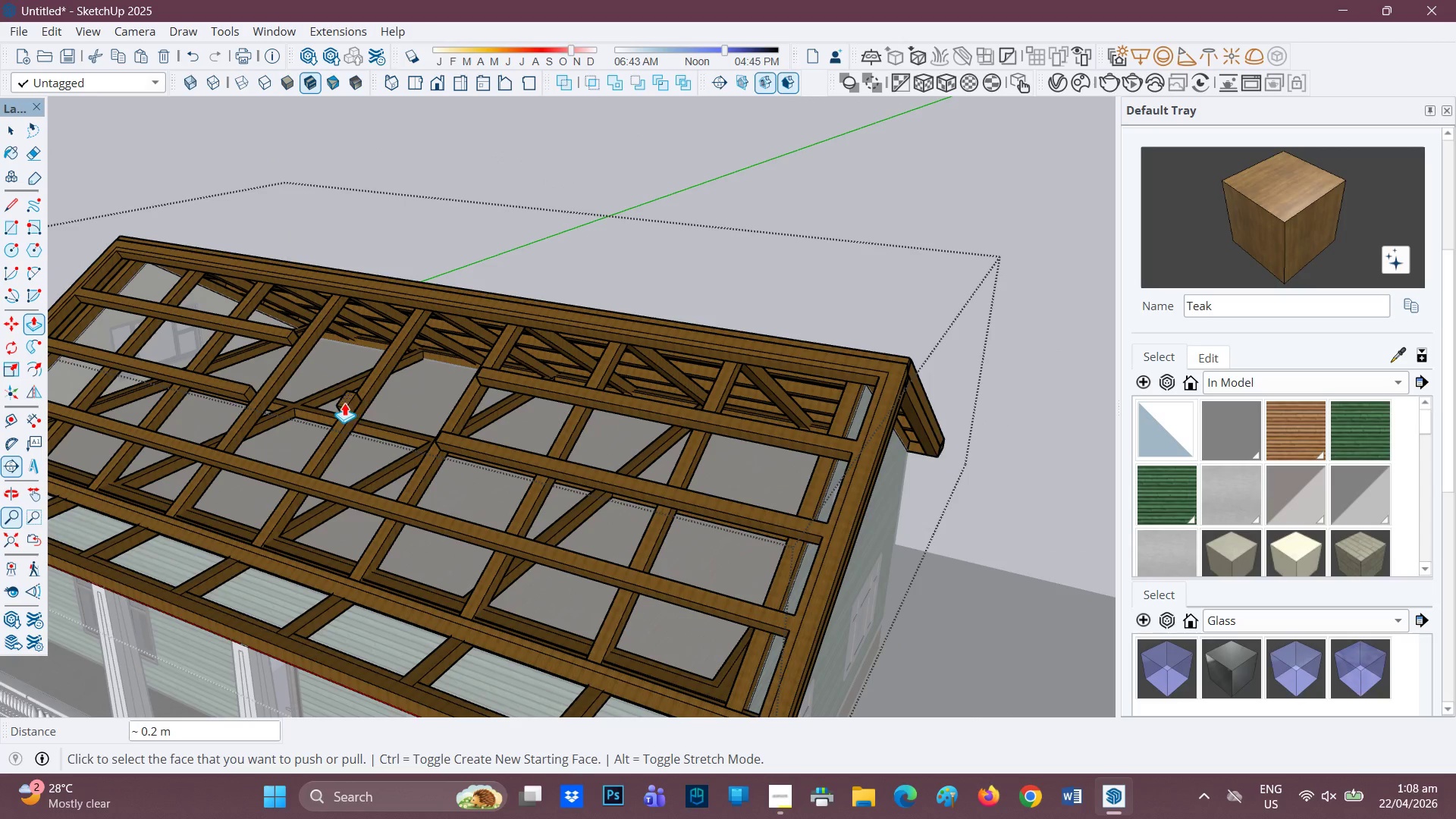 
key(H)
 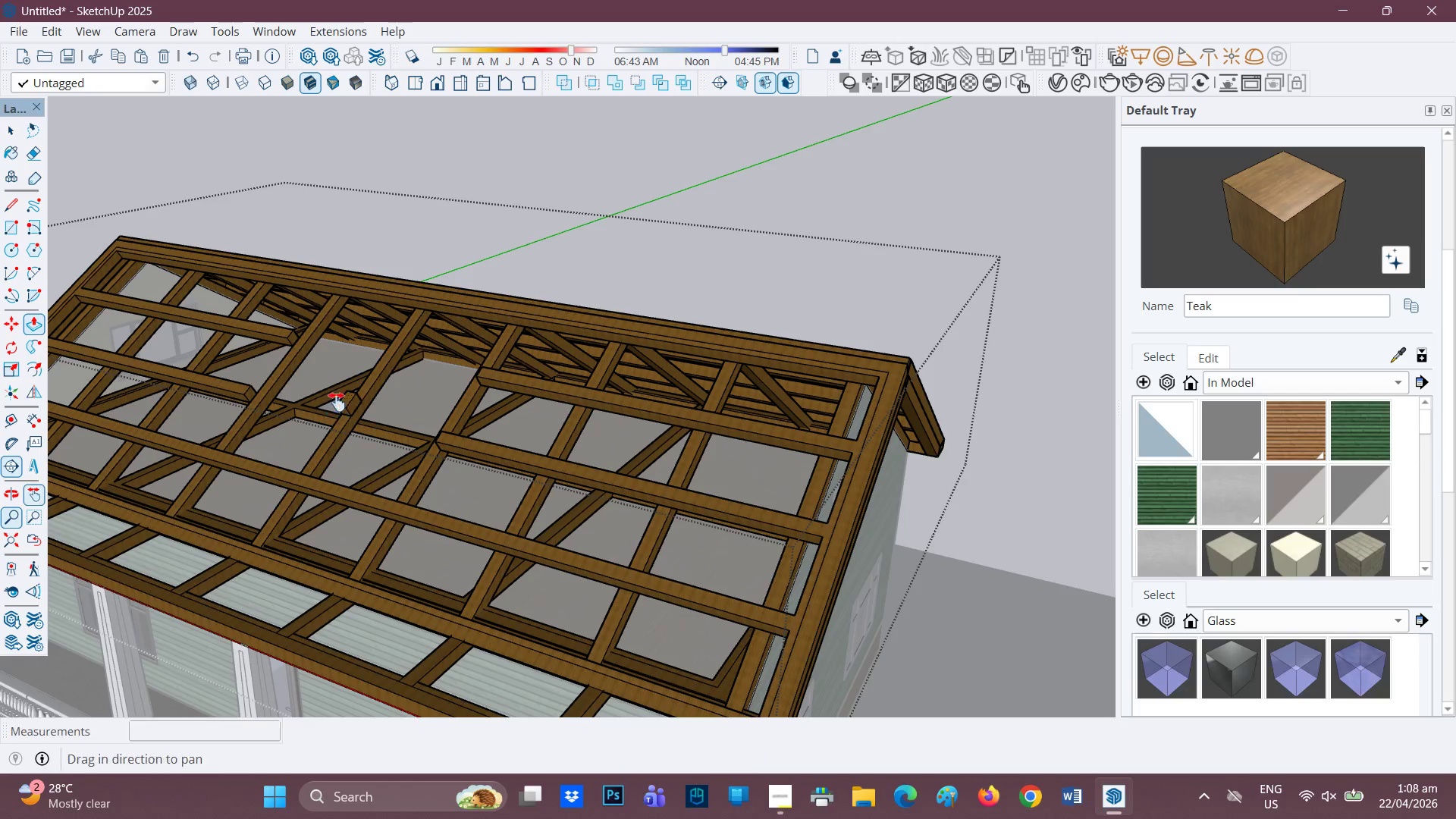 
left_click_drag(start_coordinate=[347, 397], to_coordinate=[636, 368])
 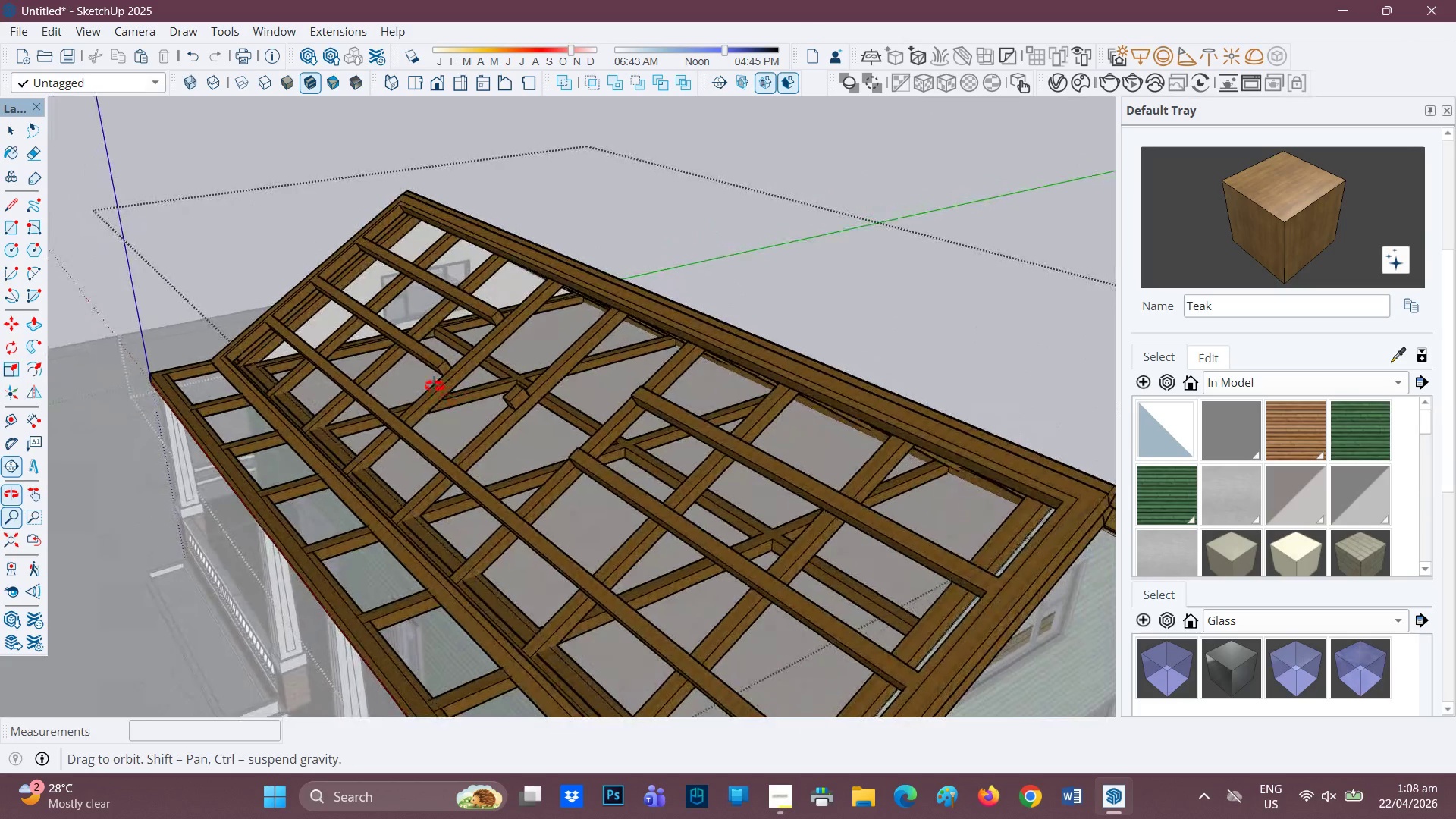 
scroll: coordinate [425, 369], scroll_direction: up, amount: 1.0
 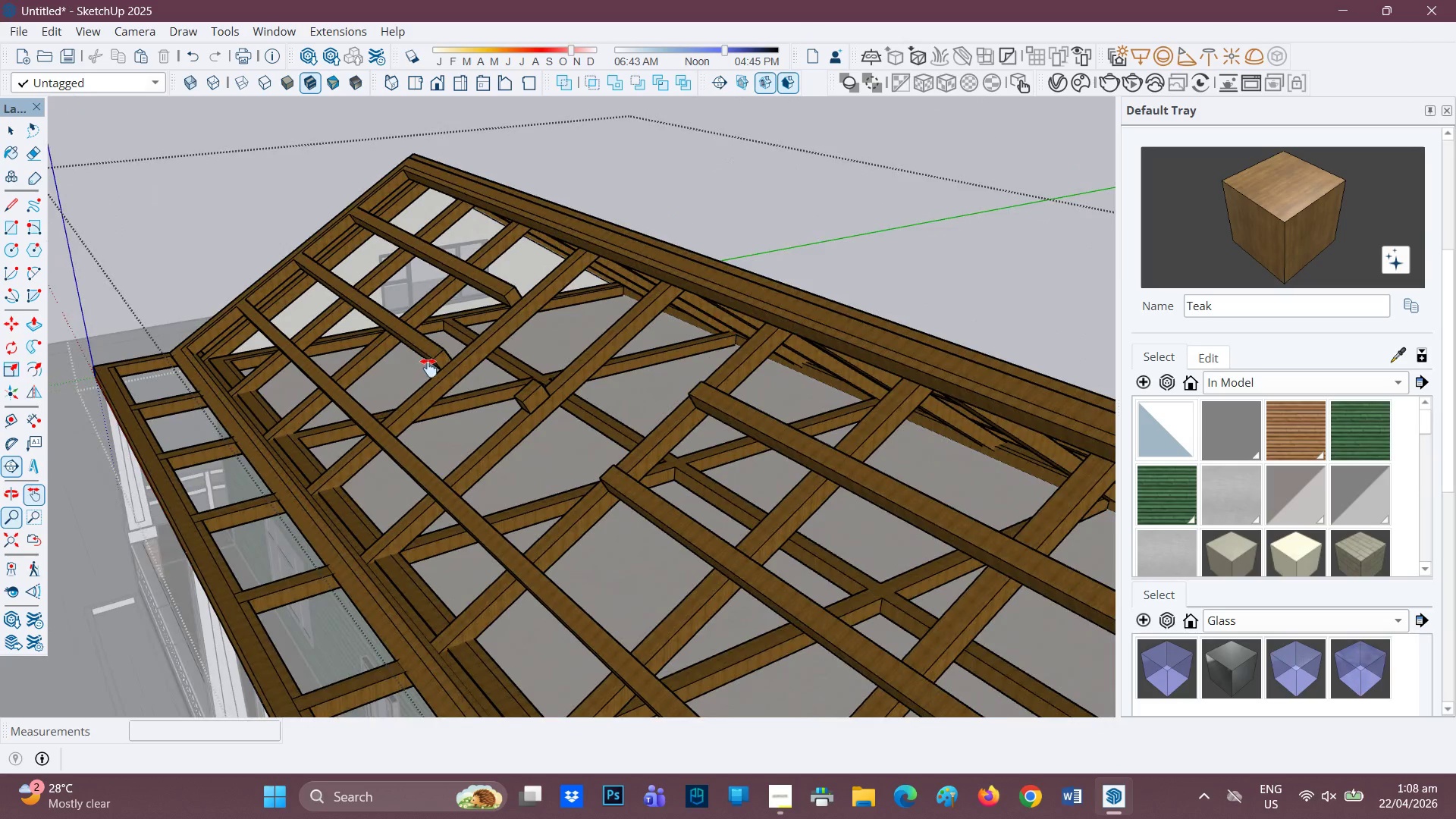 
scroll: coordinate [413, 425], scroll_direction: down, amount: 4.0
 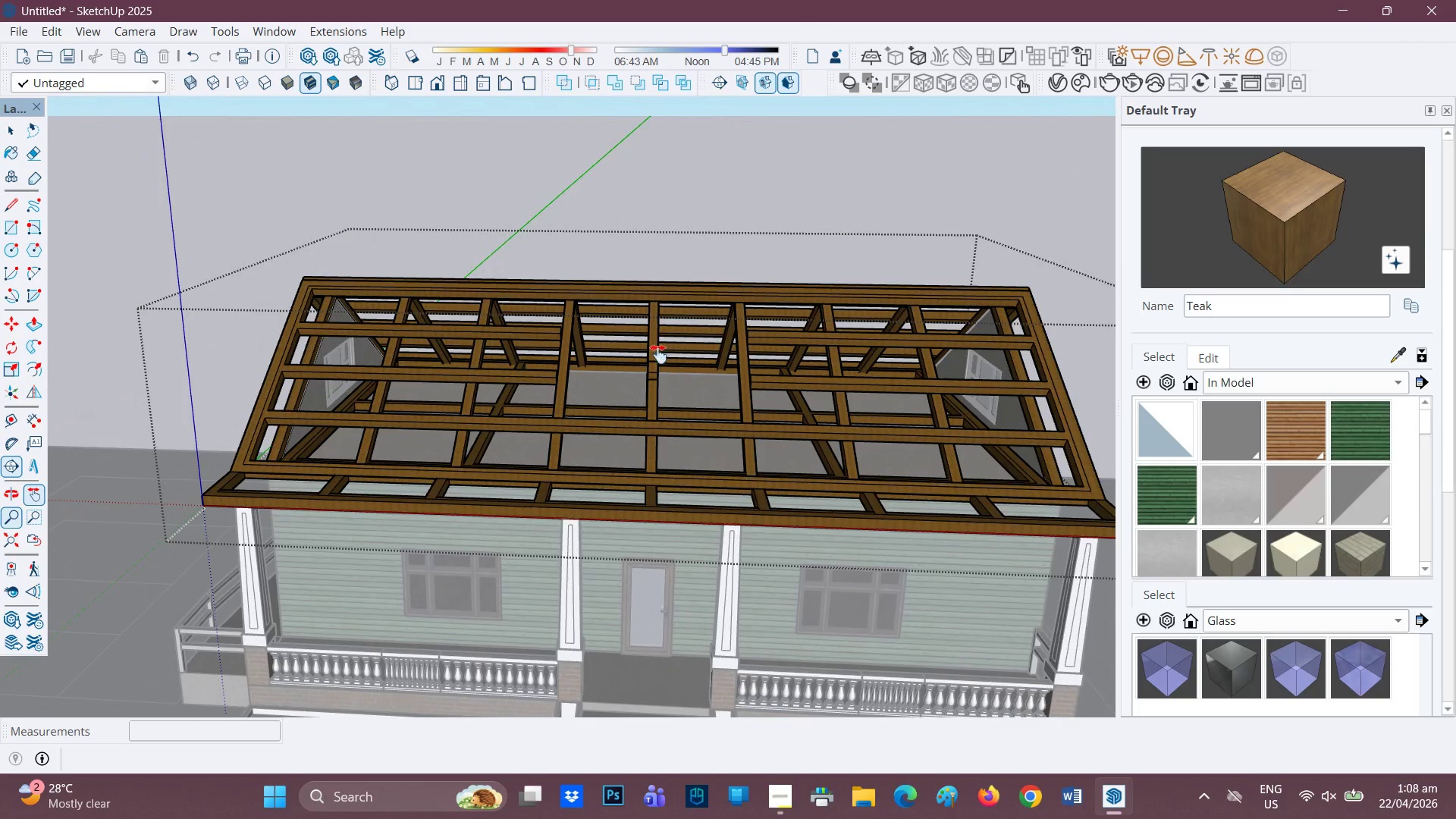 
scroll: coordinate [661, 350], scroll_direction: up, amount: 4.0
 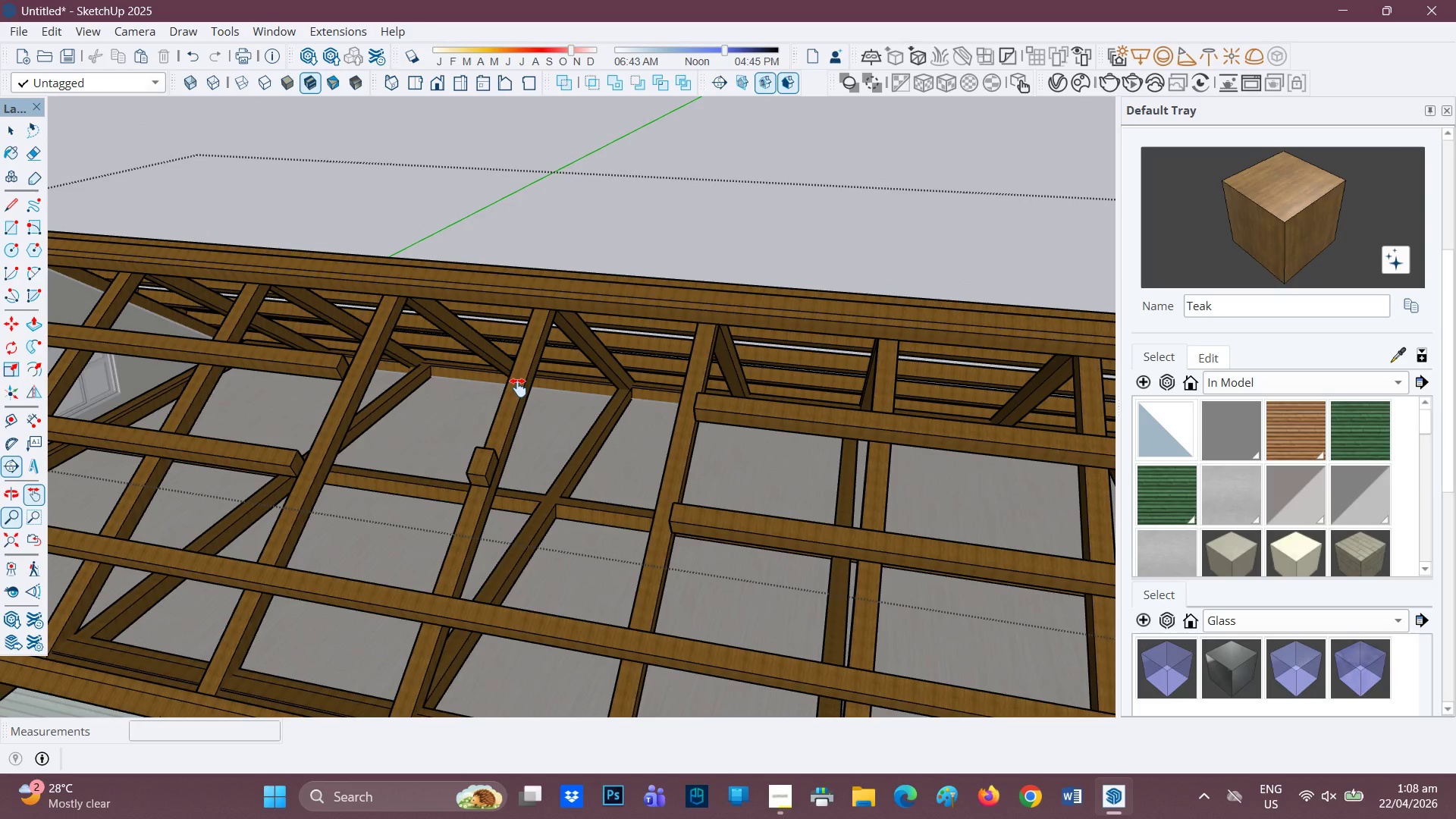 
scroll: coordinate [513, 389], scroll_direction: down, amount: 8.0
 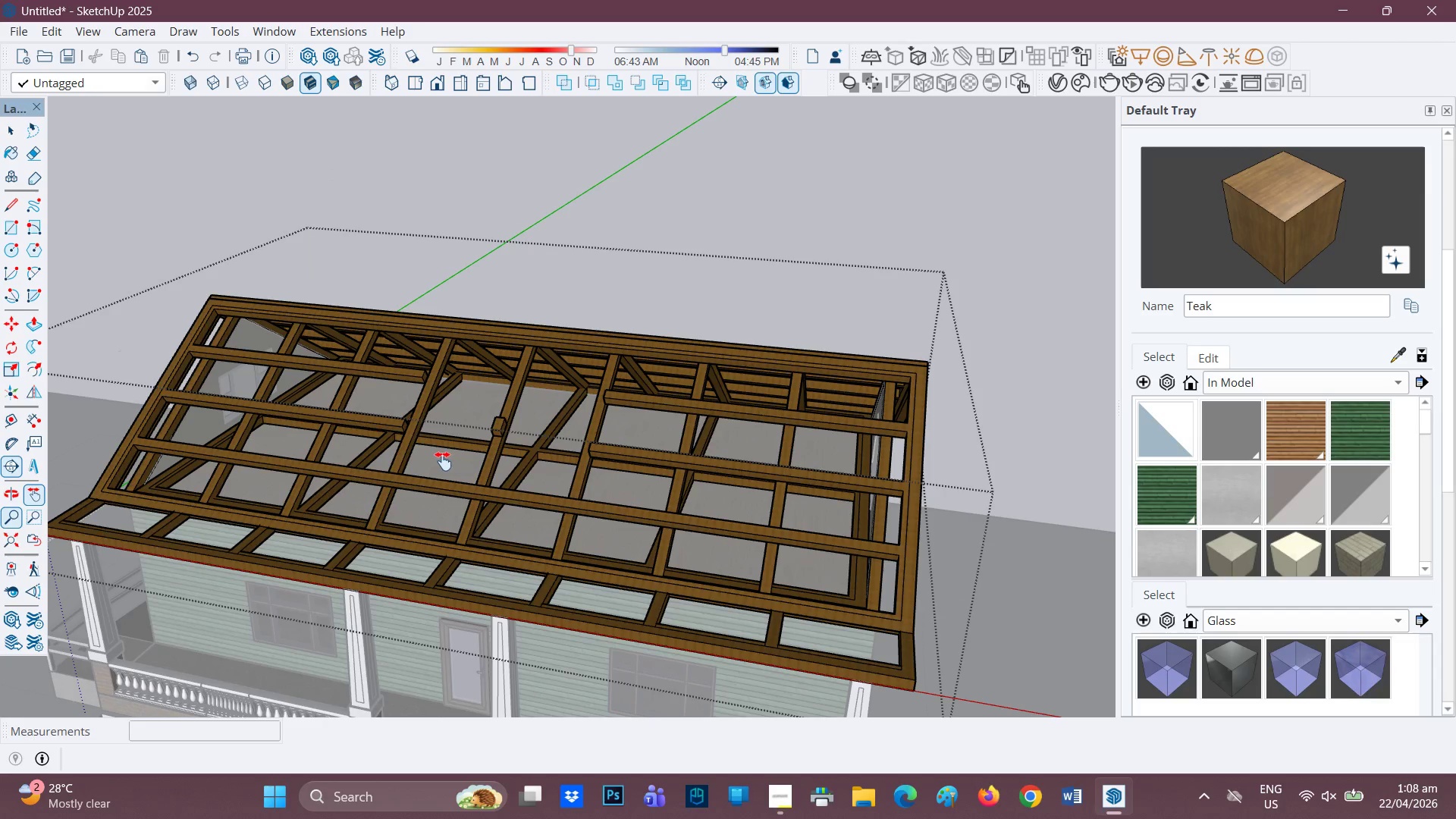 
scroll: coordinate [338, 374], scroll_direction: up, amount: 7.0
 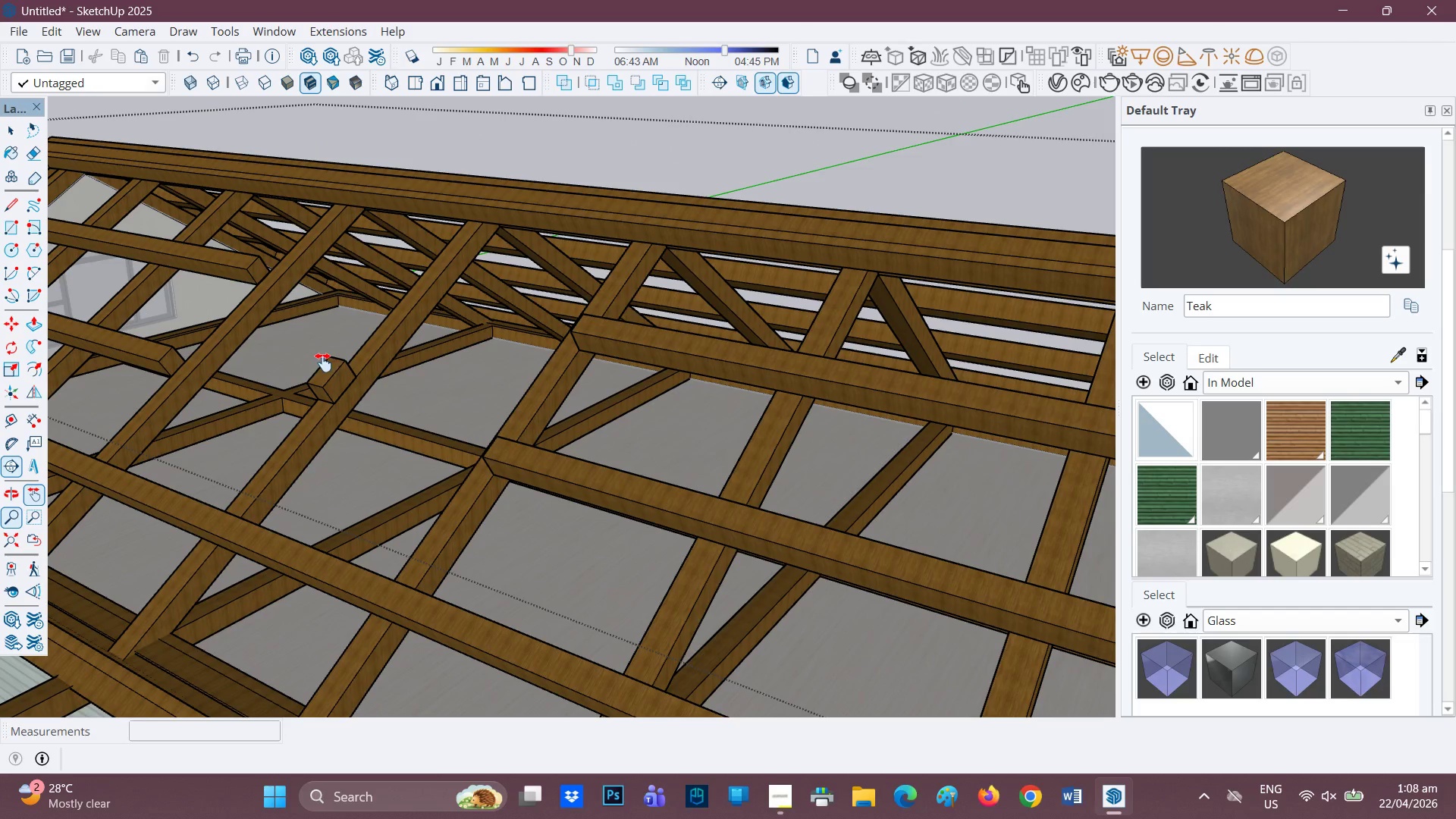 
type(PH)
 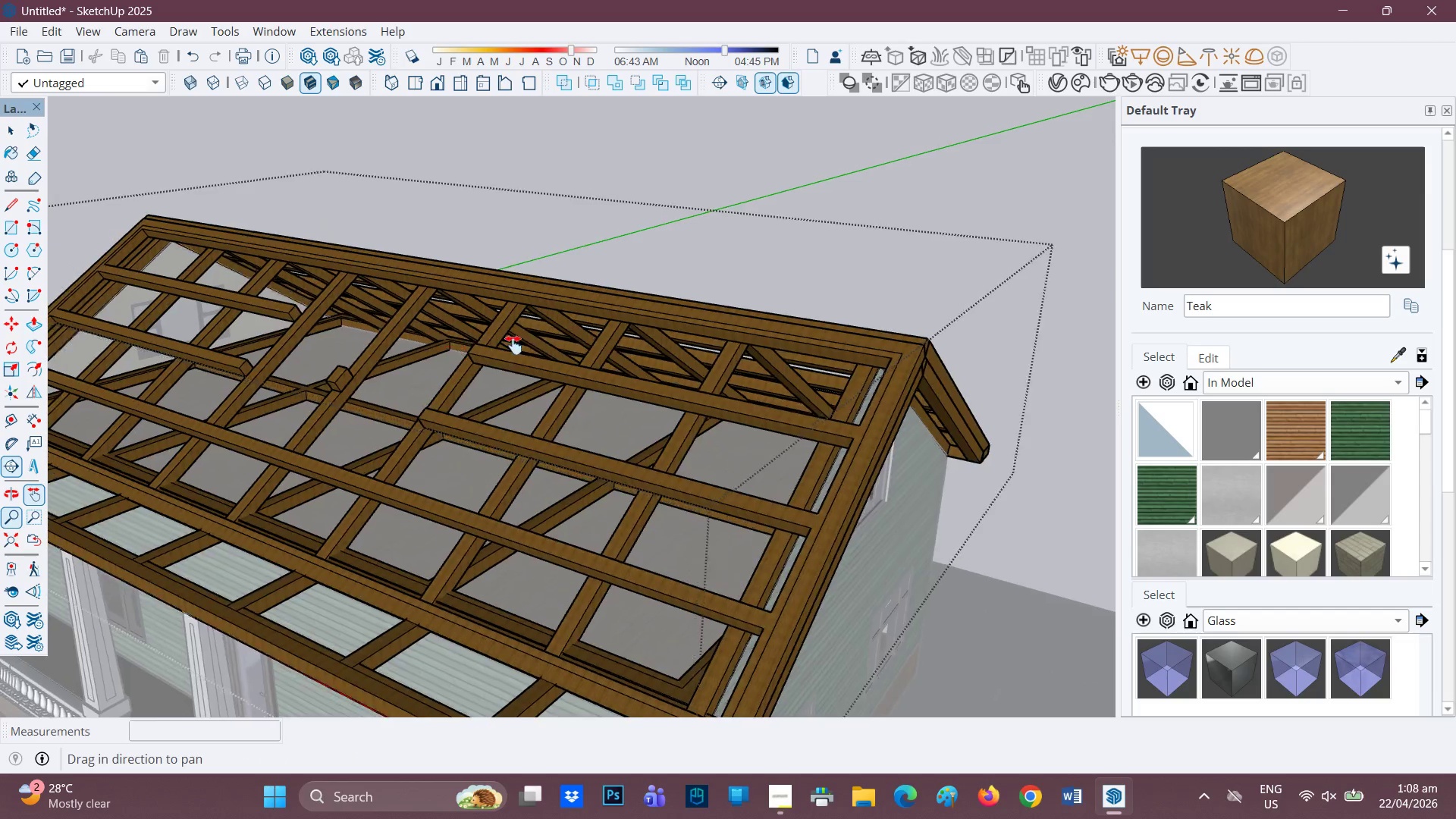 
scroll: coordinate [336, 400], scroll_direction: down, amount: 6.0
 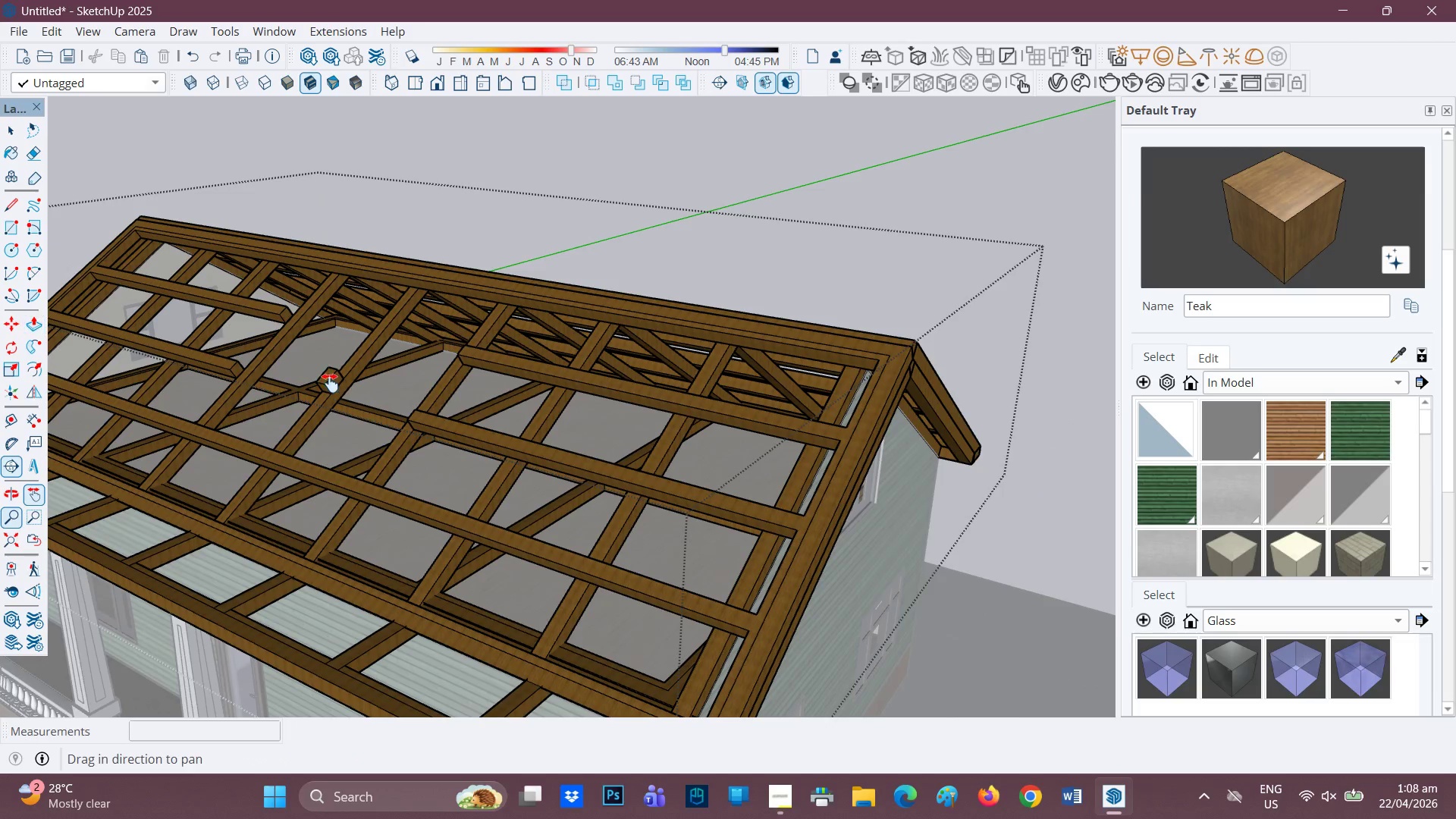 
left_click_drag(start_coordinate=[330, 382], to_coordinate=[644, 340])
 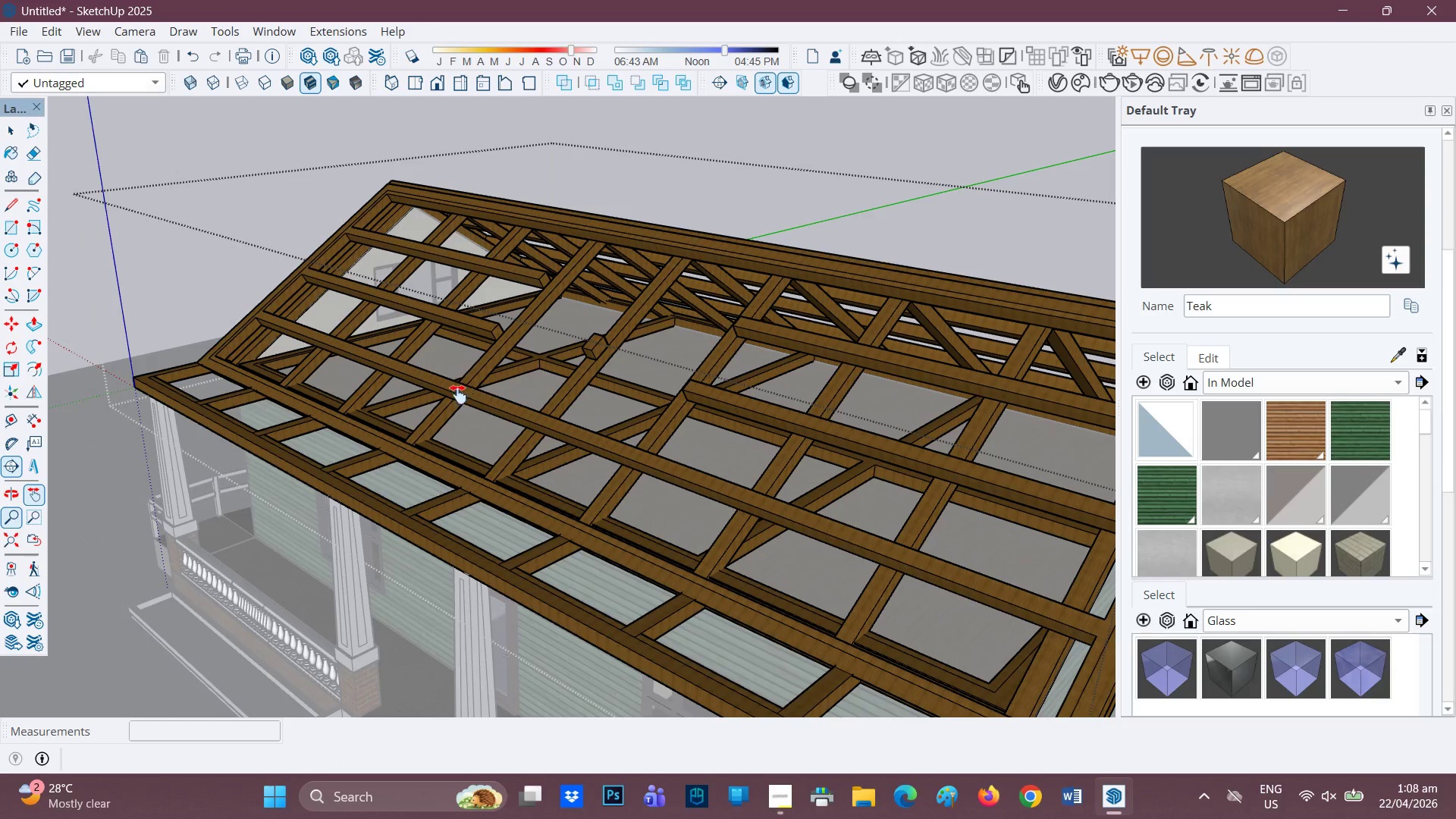 
scroll: coordinate [437, 494], scroll_direction: down, amount: 2.0
 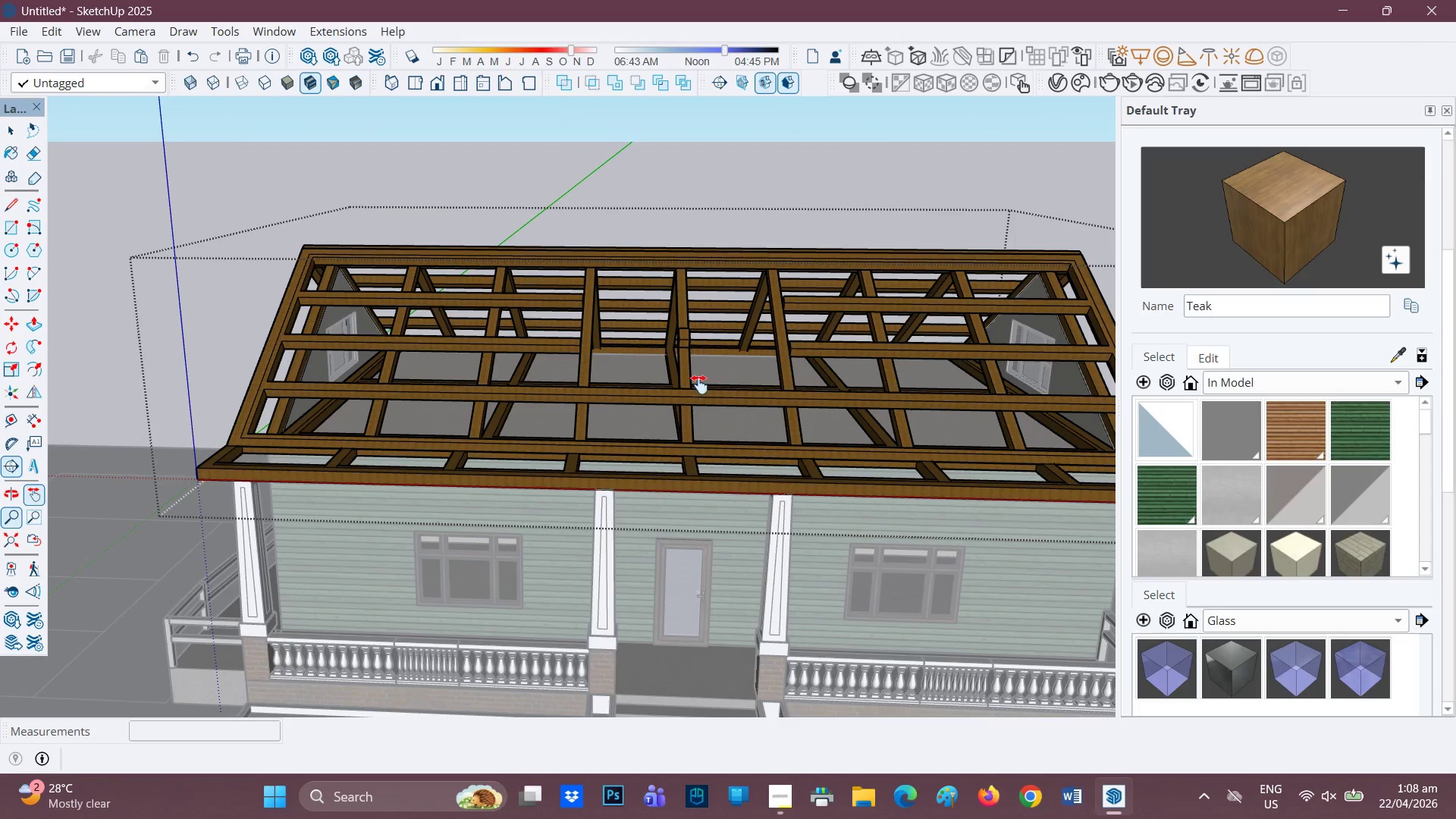 
scroll: coordinate [804, 496], scroll_direction: up, amount: 4.0
 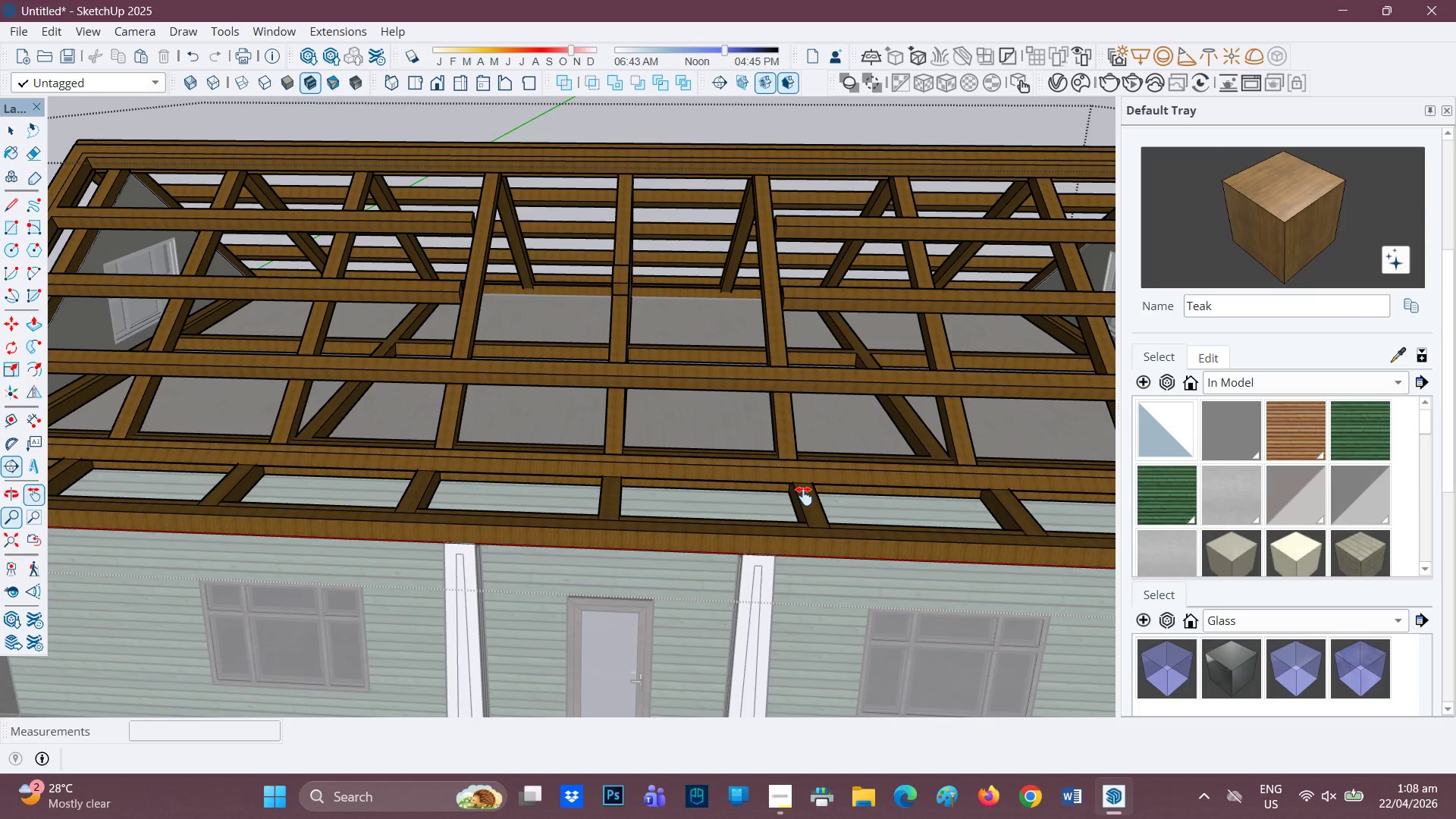 
wait(6.3)
 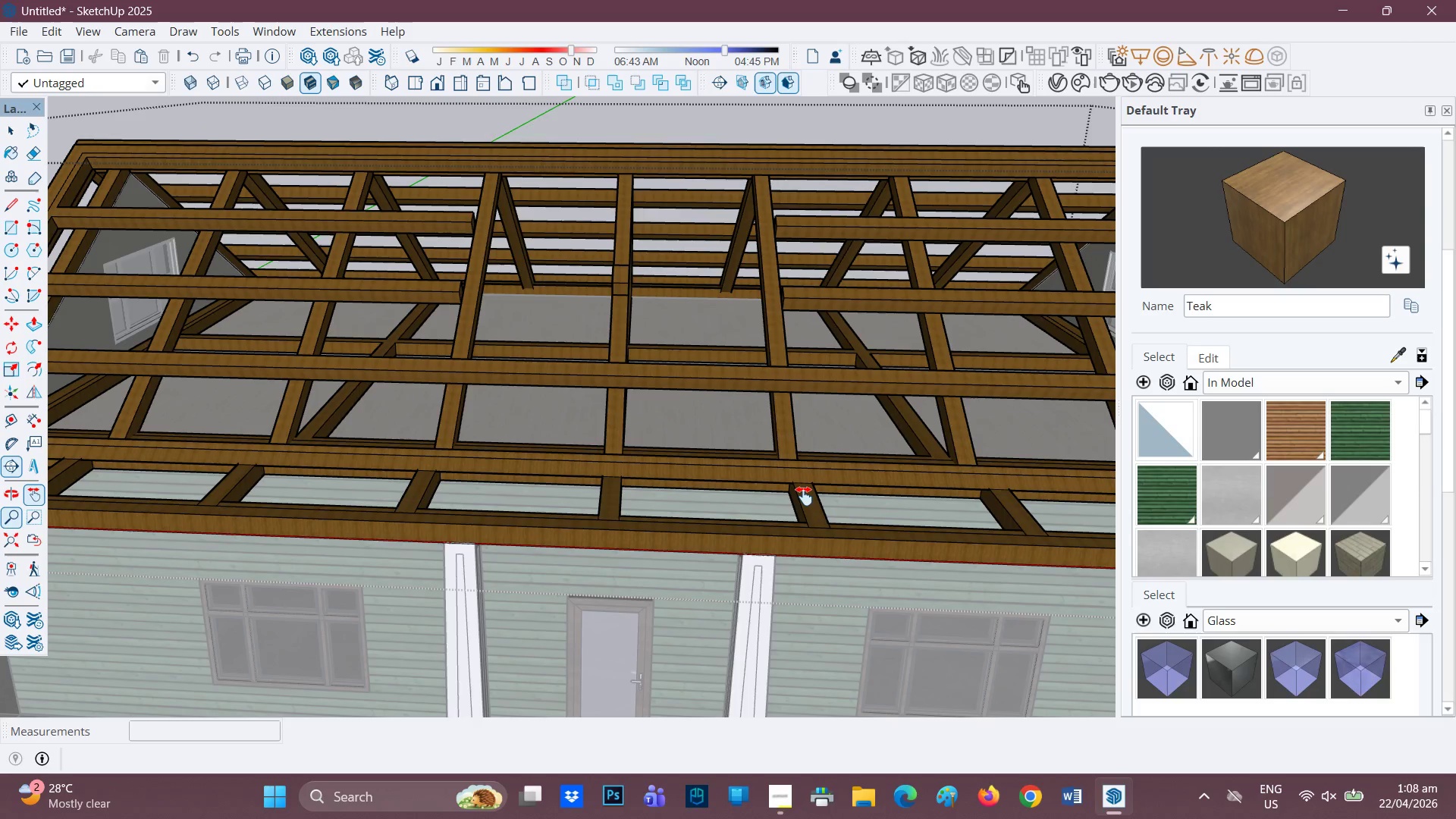 
scroll: coordinate [804, 496], scroll_direction: up, amount: 2.0
 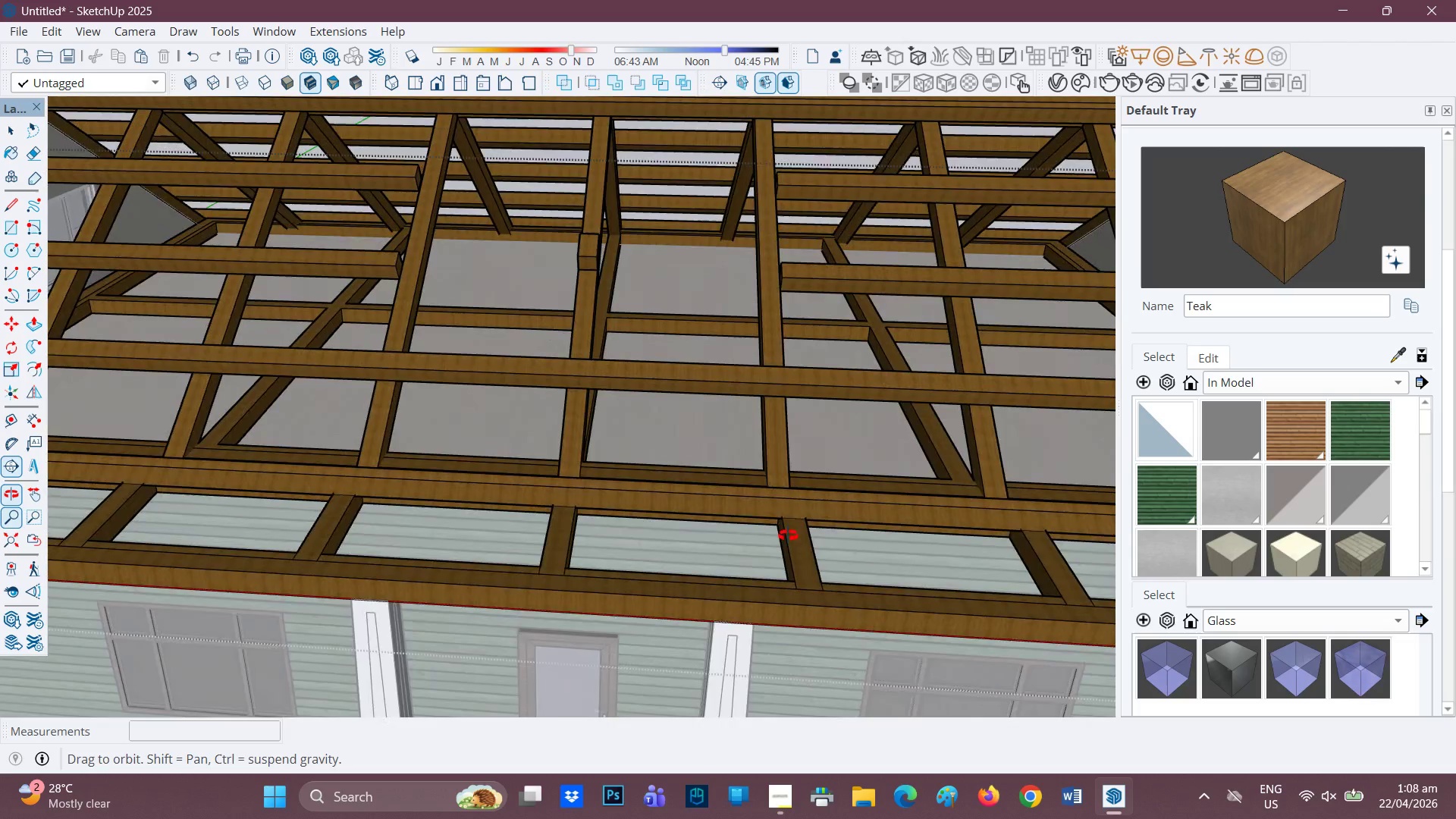 
scroll: coordinate [586, 268], scroll_direction: down, amount: 1.0
 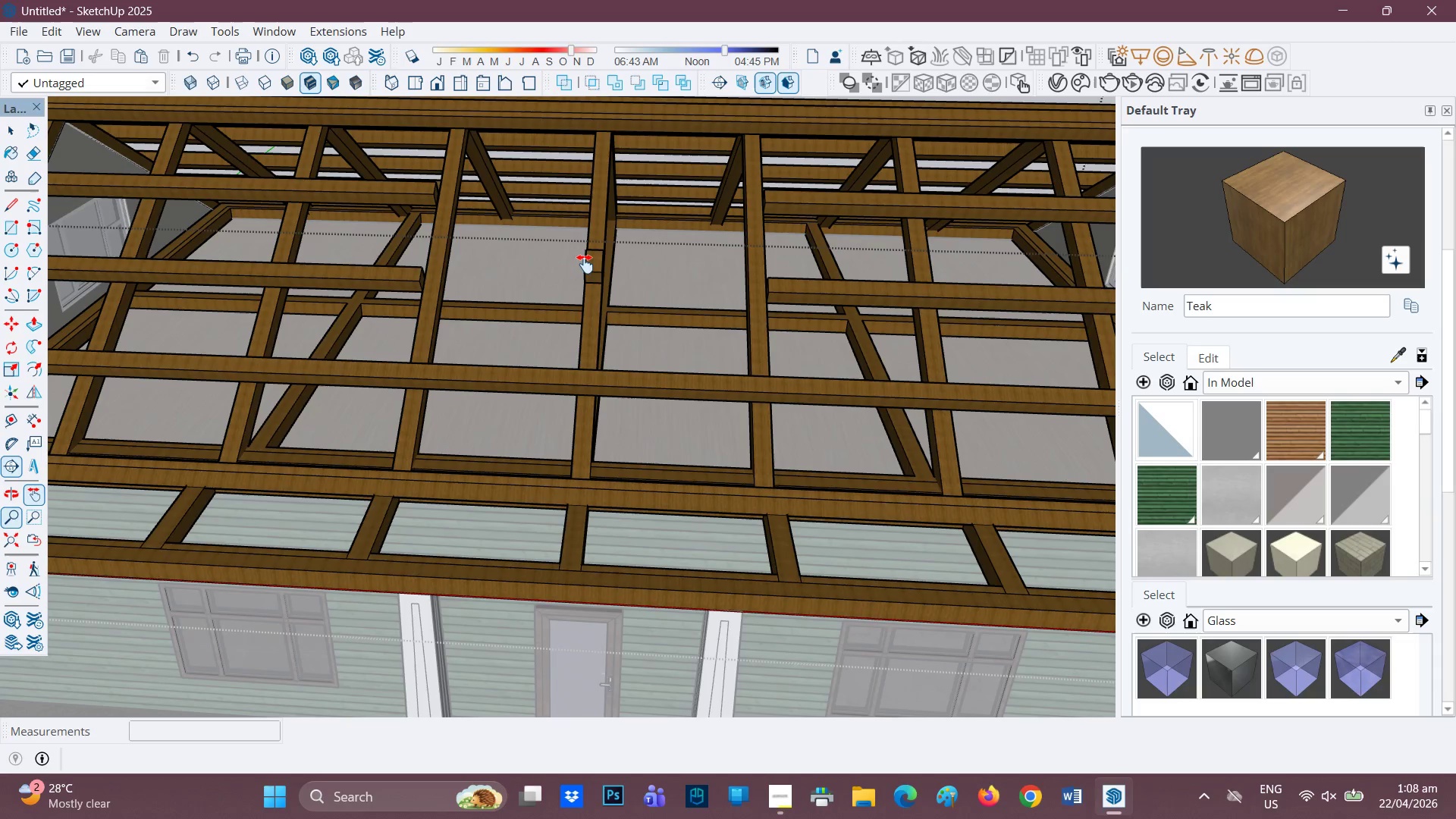 
scroll: coordinate [585, 264], scroll_direction: none, amount: 0.0
 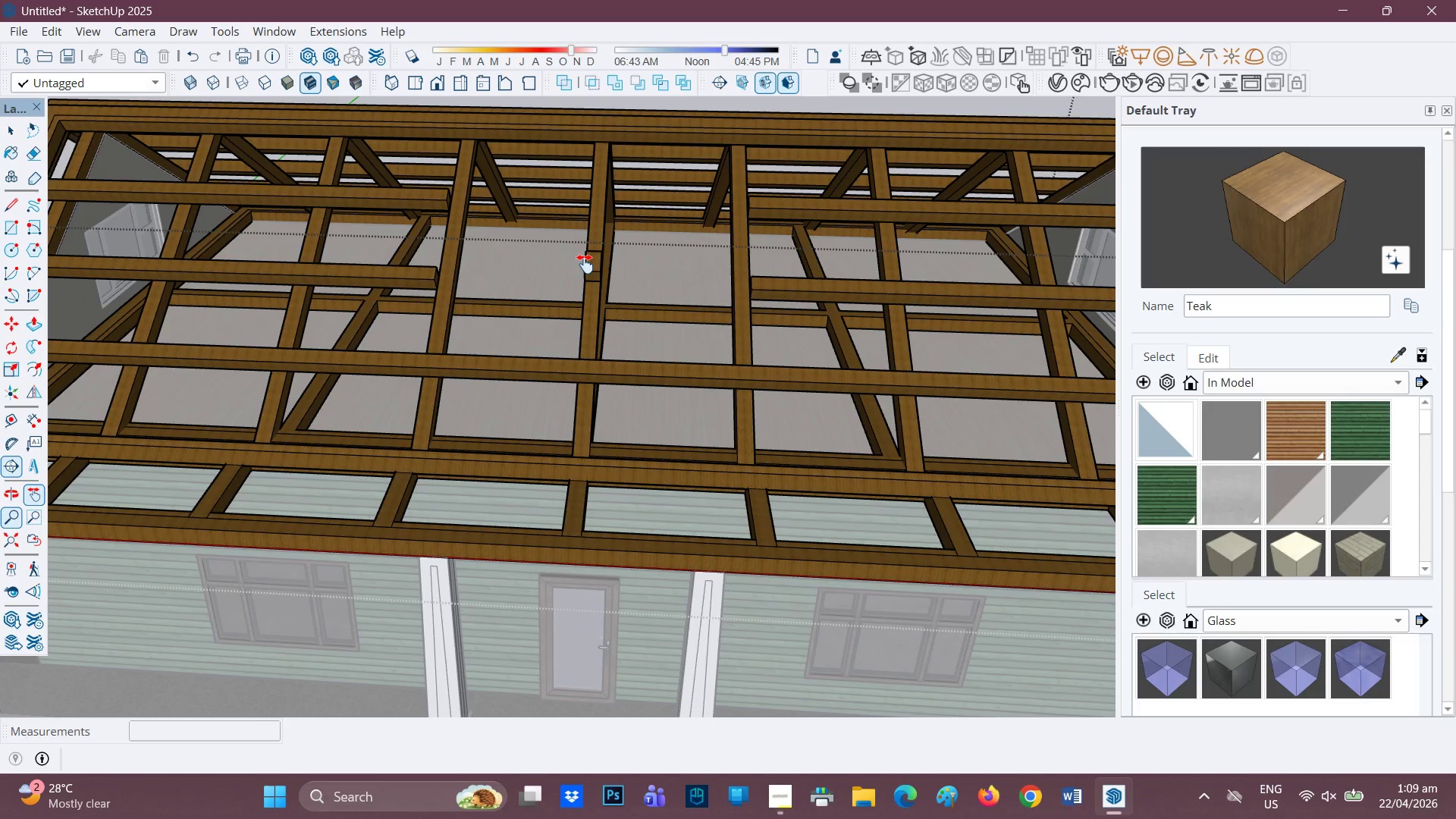 
scroll: coordinate [585, 264], scroll_direction: down, amount: 1.0
 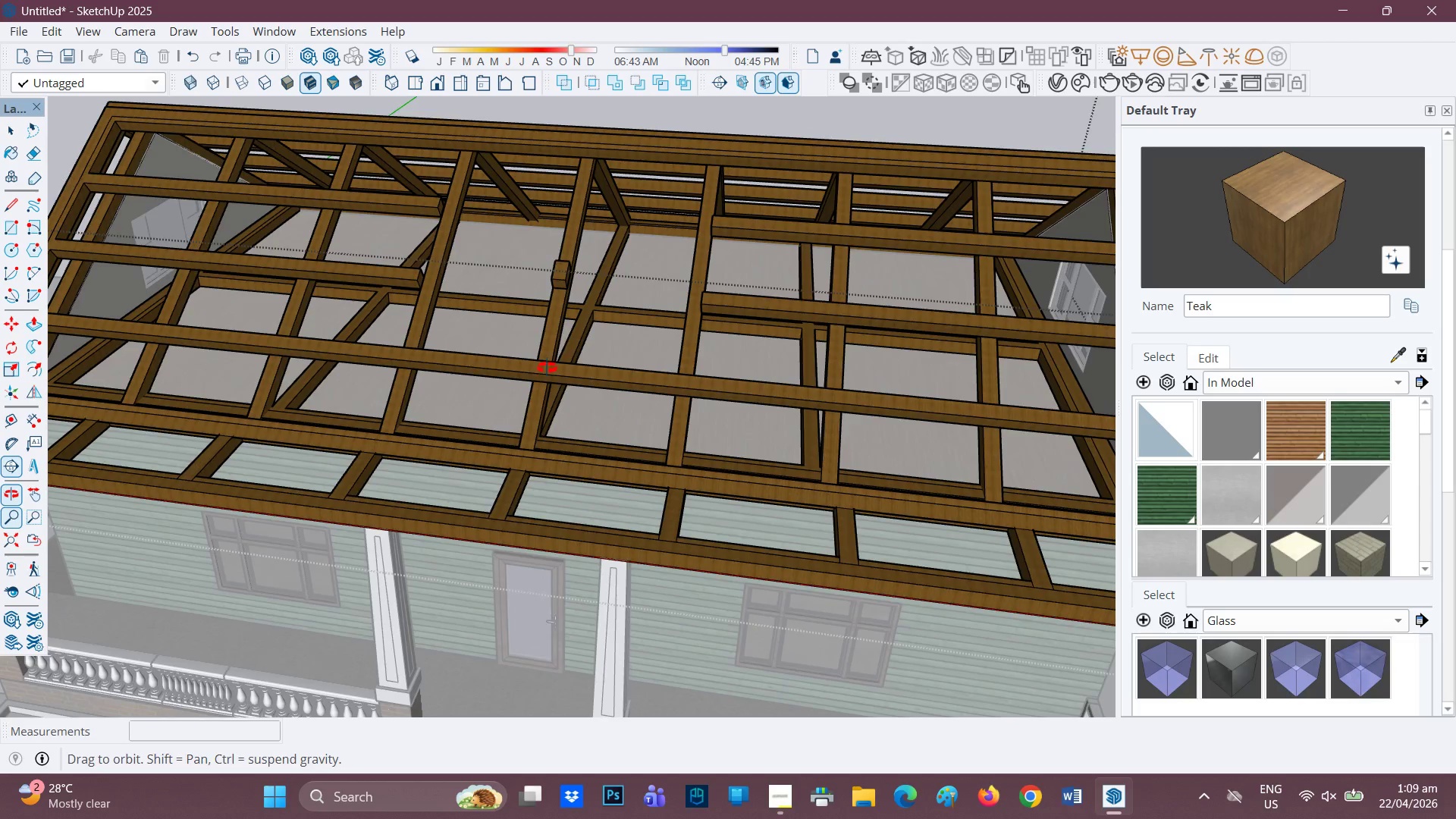 
scroll: coordinate [532, 424], scroll_direction: none, amount: 0.0
 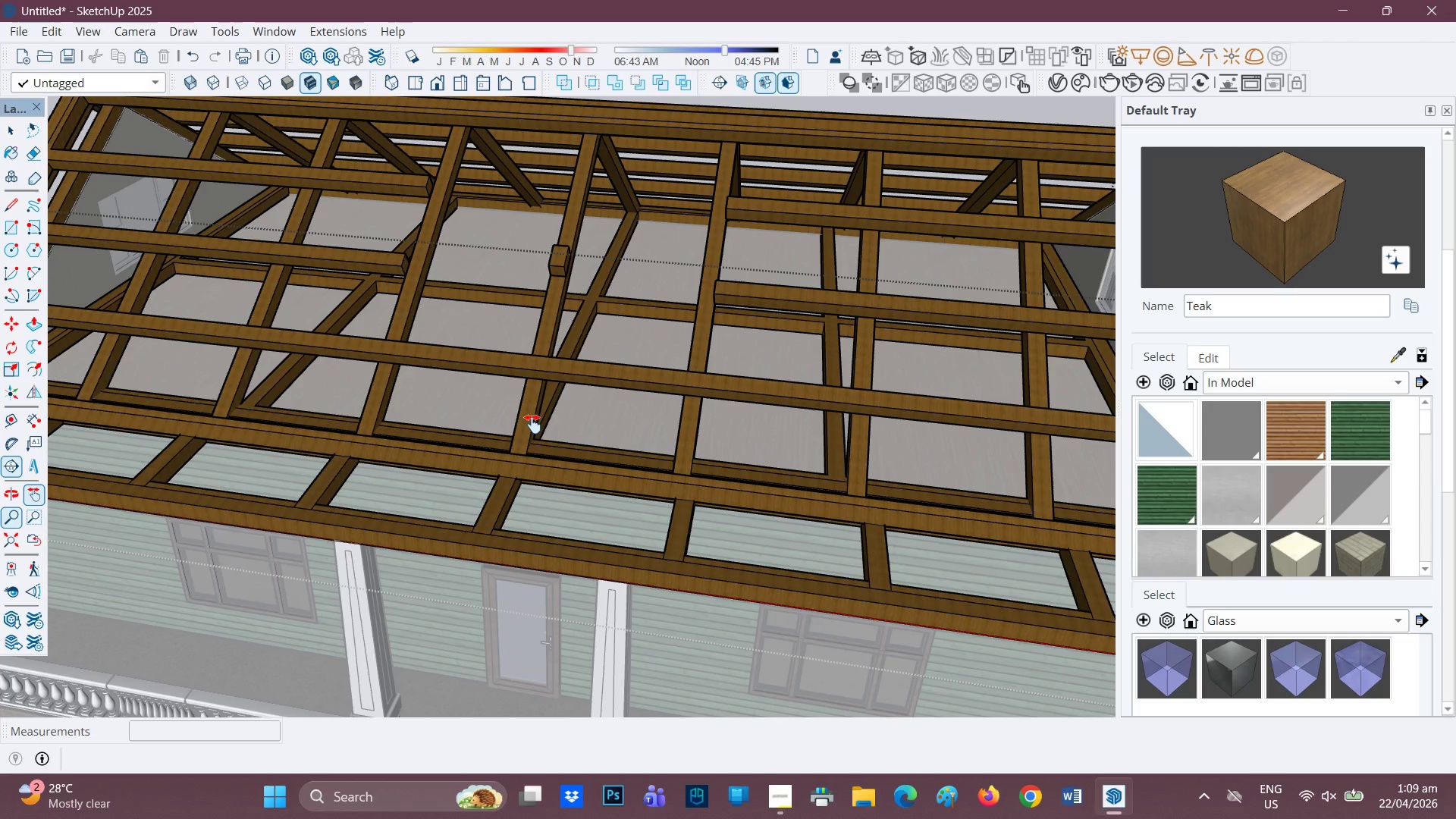 
key(Control+Z)
 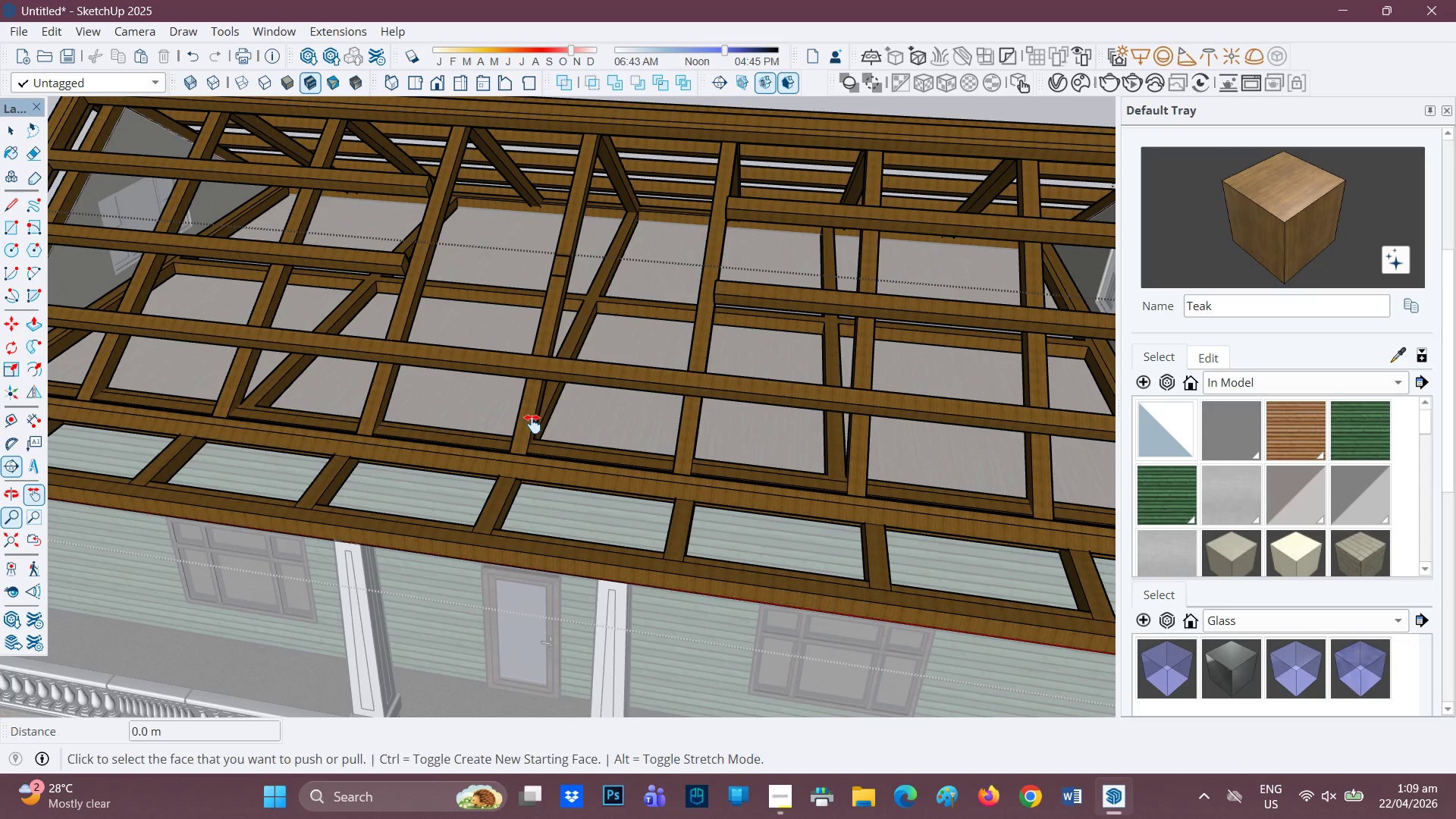 
key(Control+ControlLeft)
 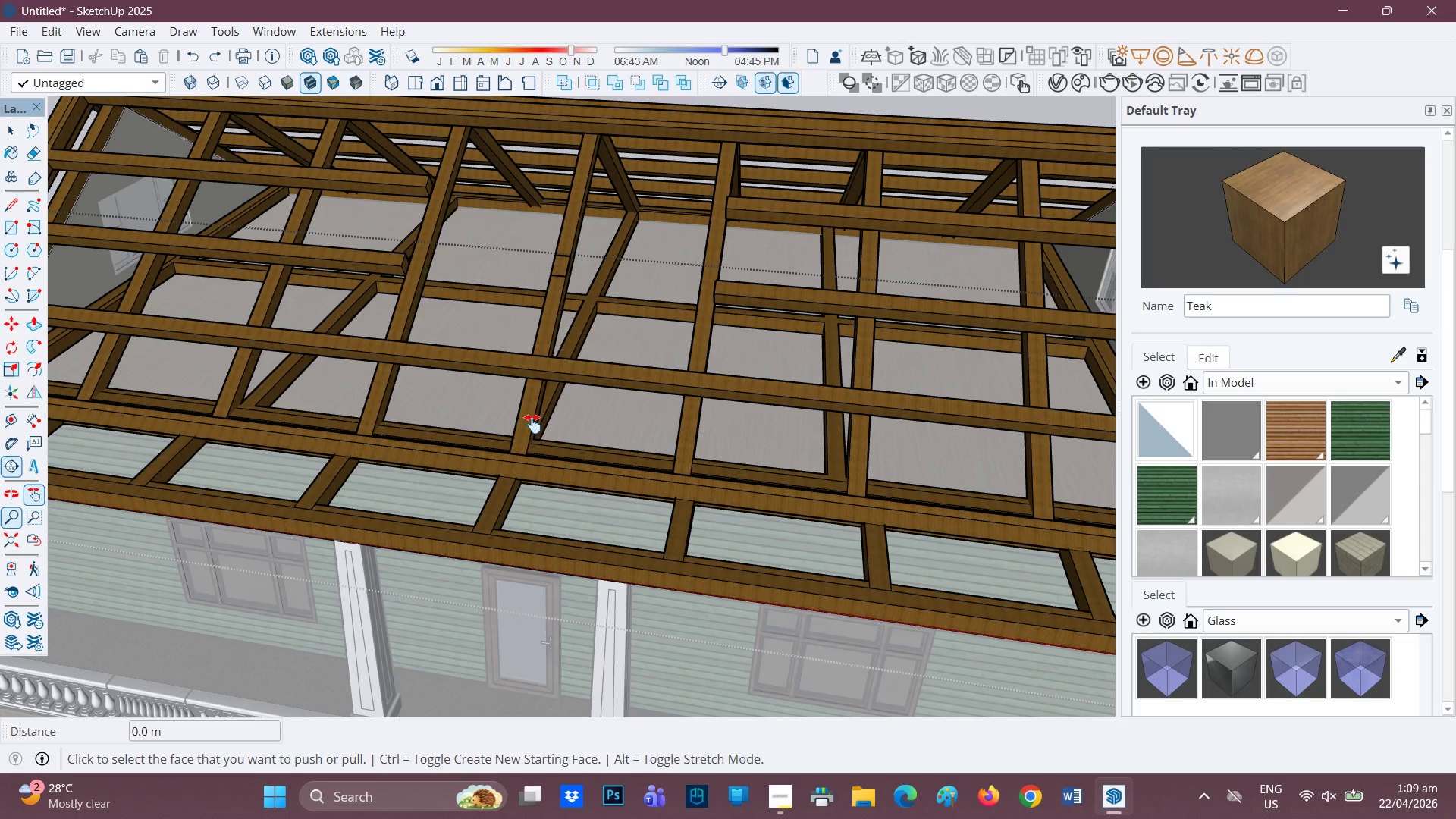 
key(Control+Z)
 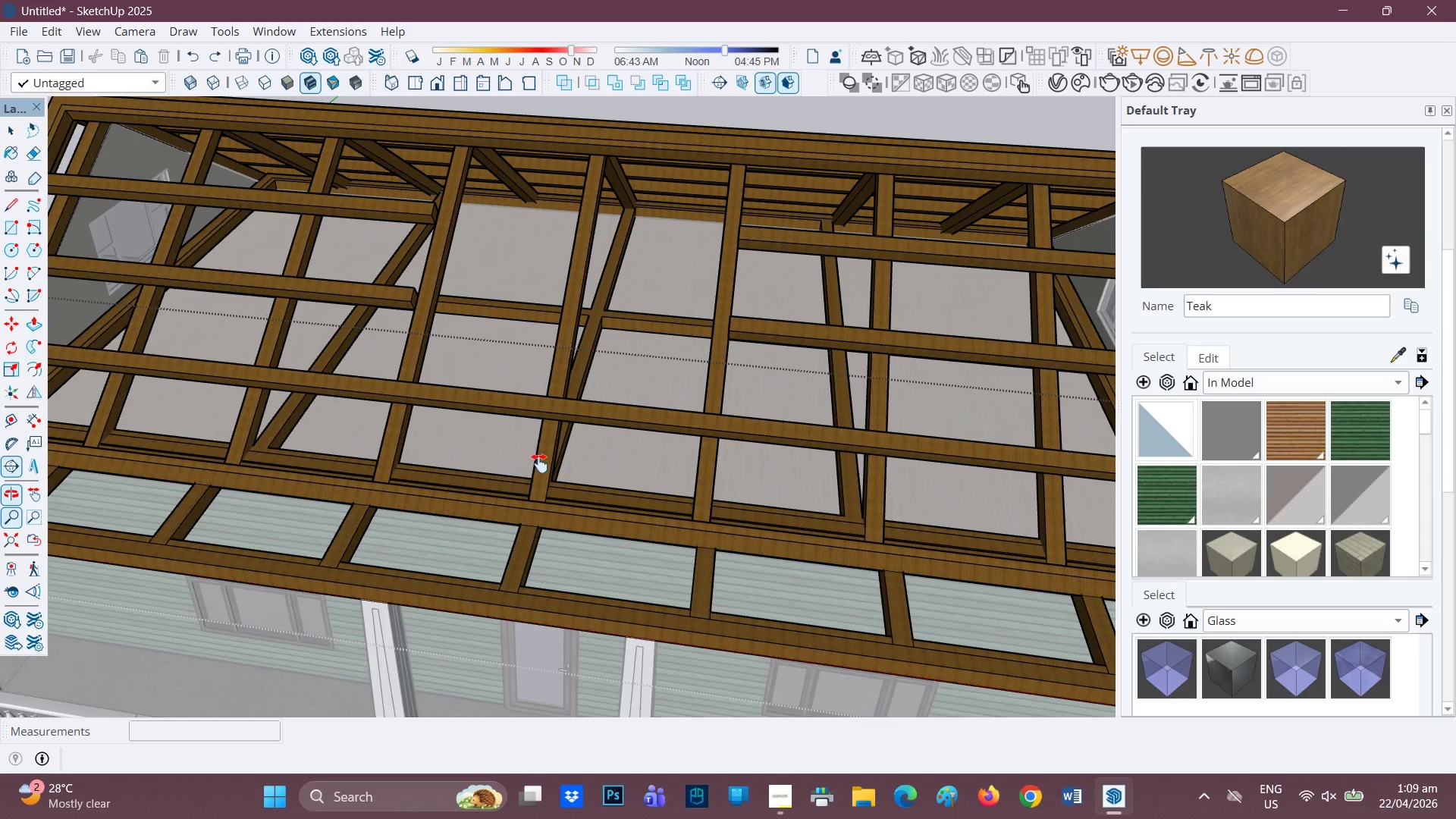 
scroll: coordinate [416, 532], scroll_direction: up, amount: 1.0
 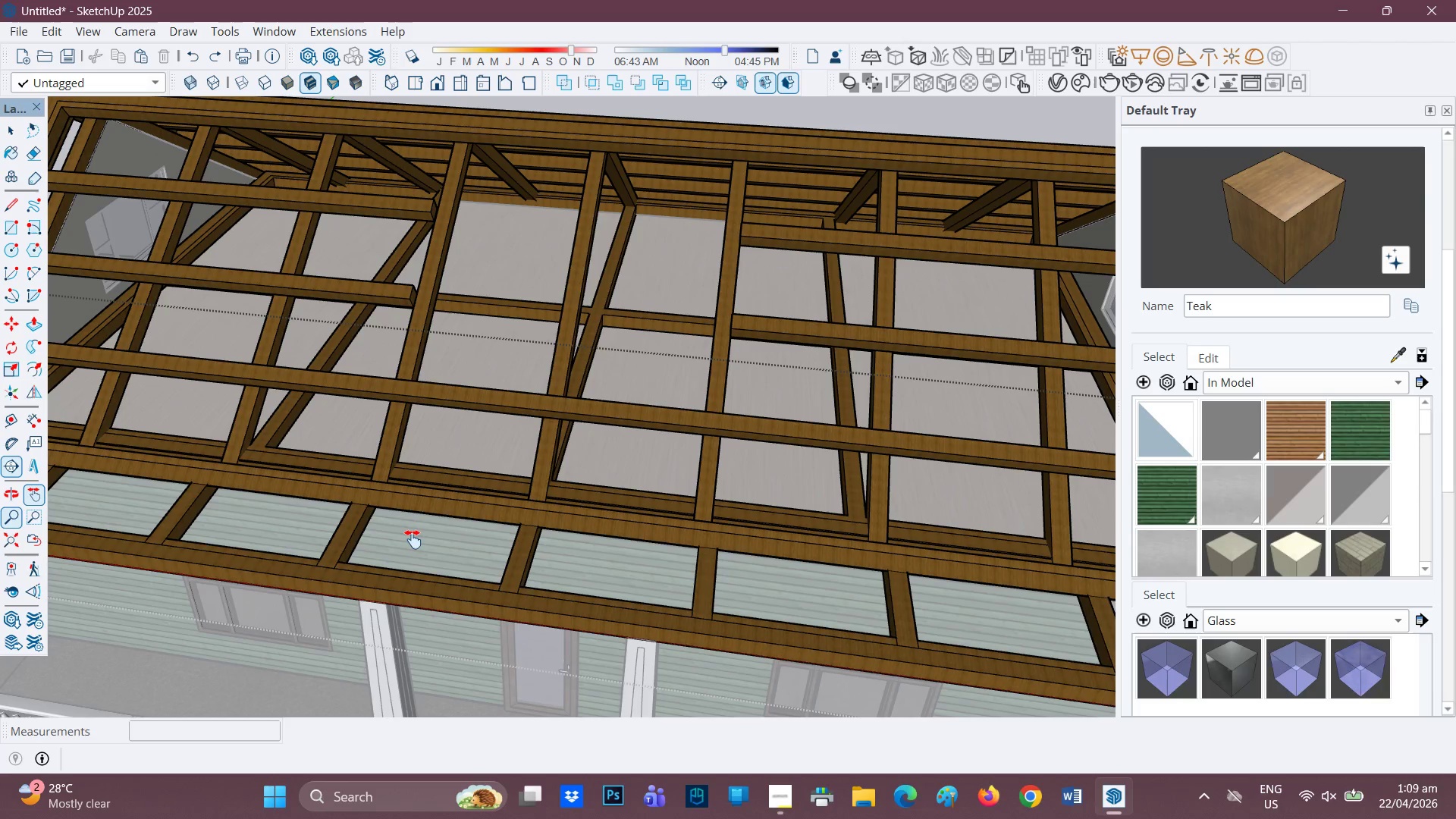 
key(R)
 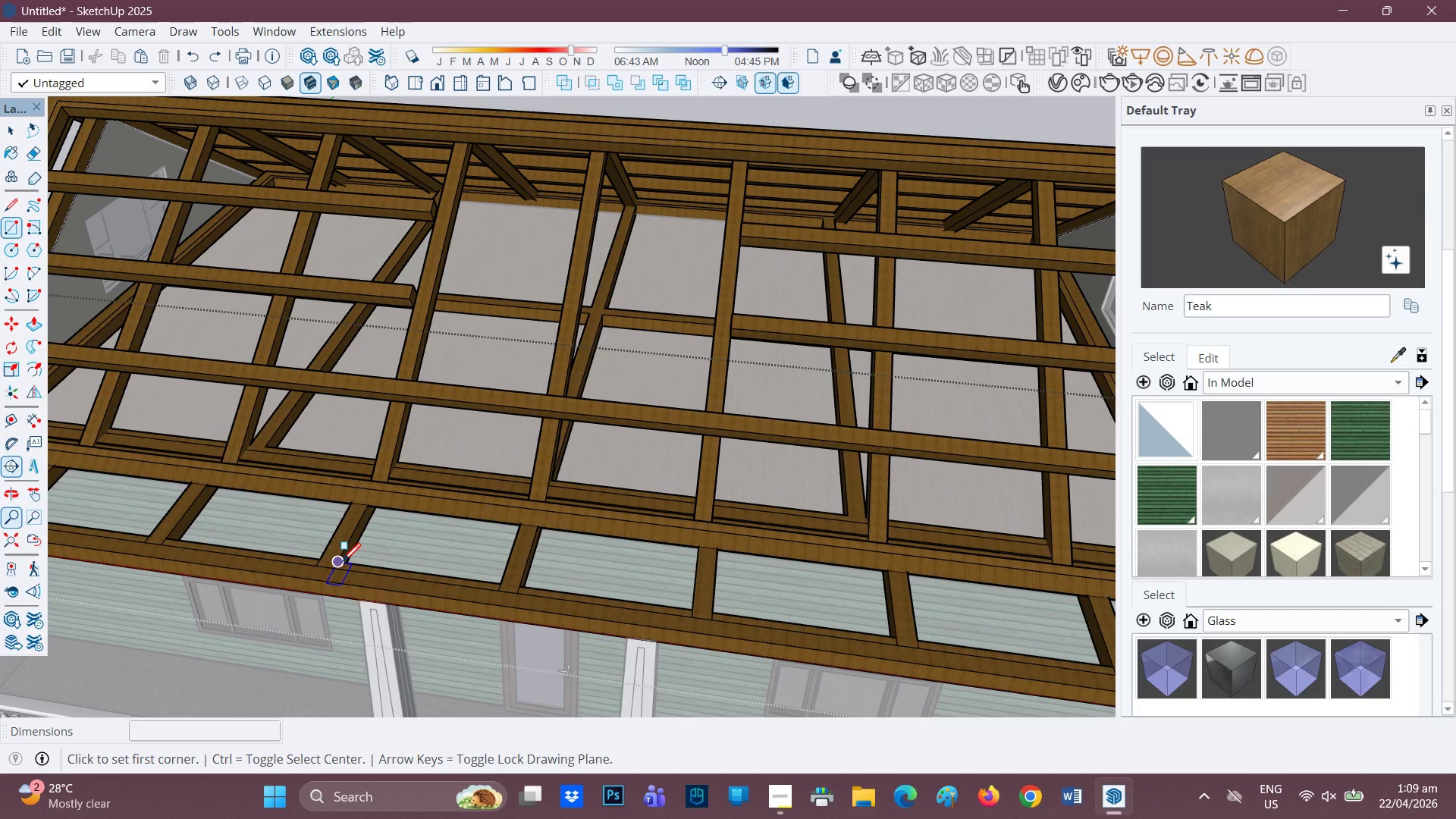 
left_click([340, 558])
 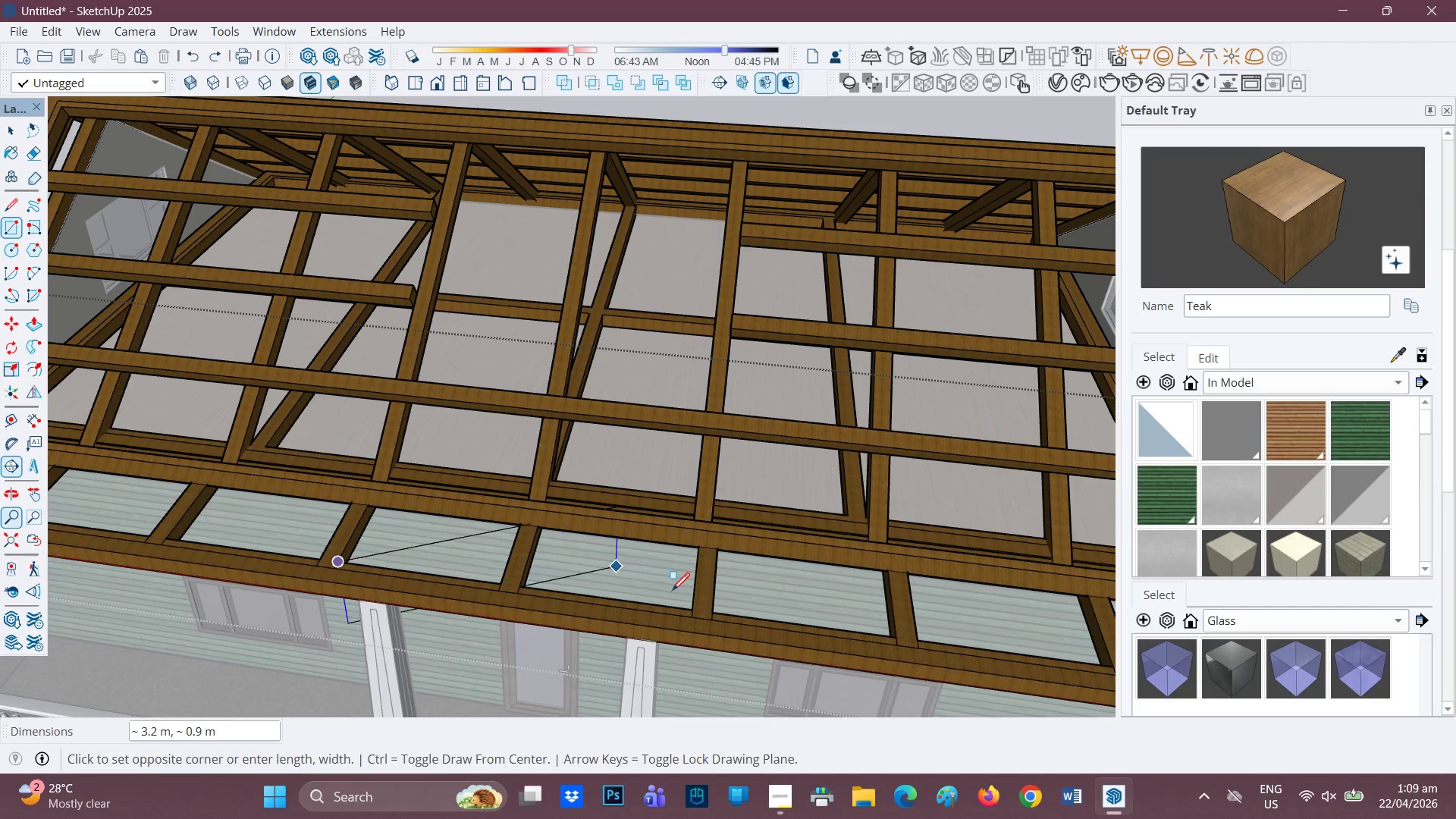 
mouse_move([702, 587])
 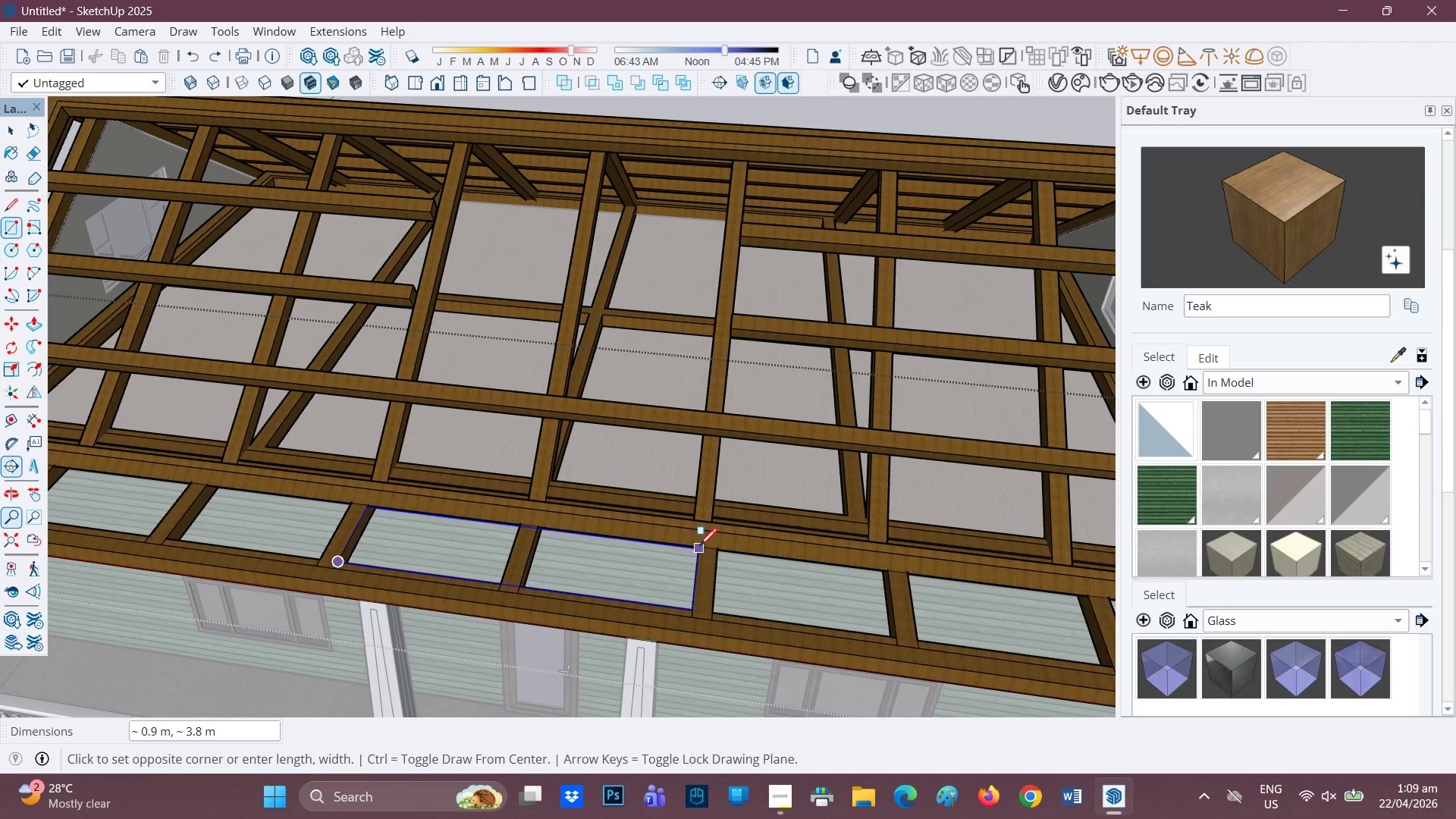 
left_click([699, 548])
 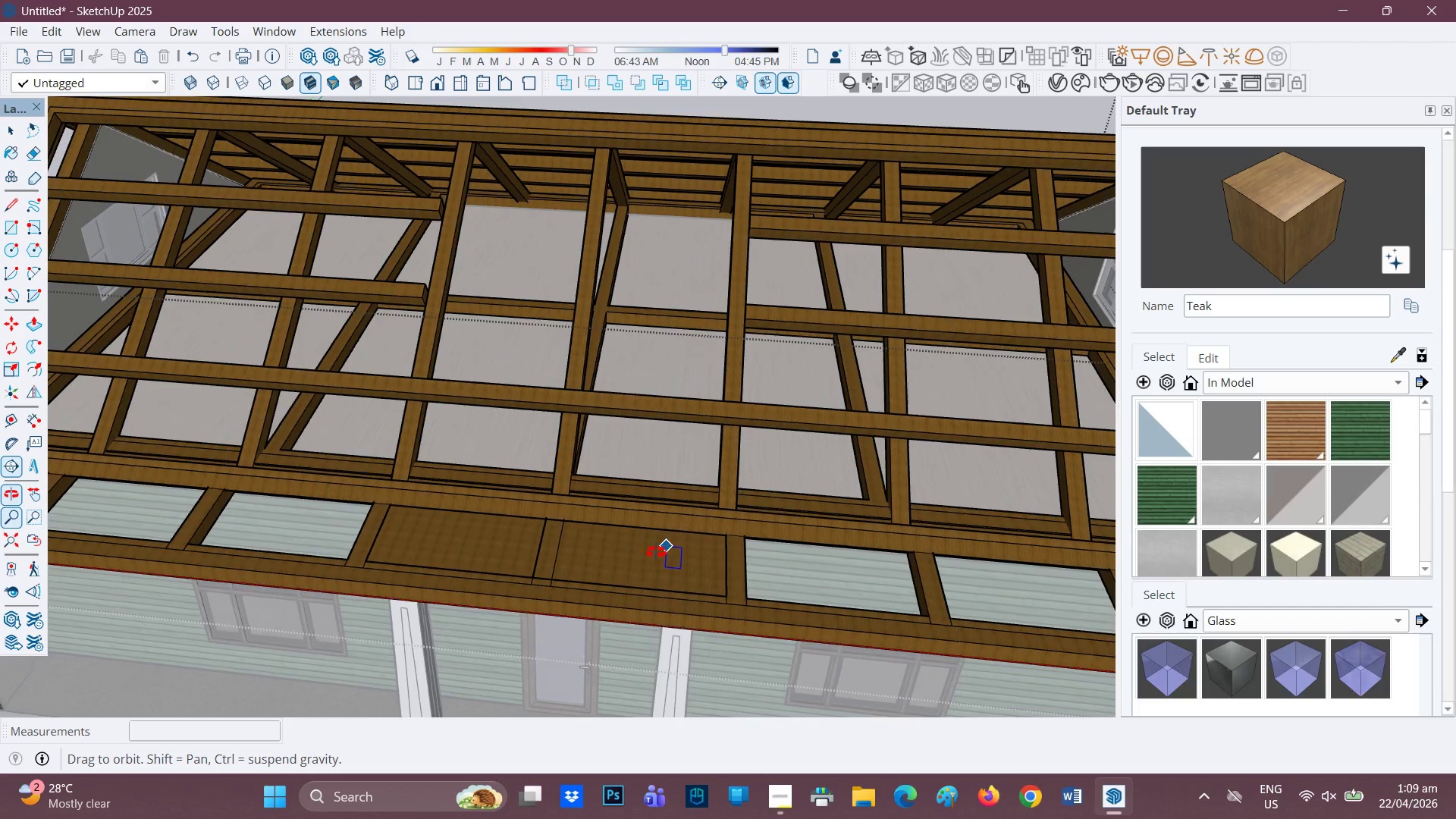 
key(P)
 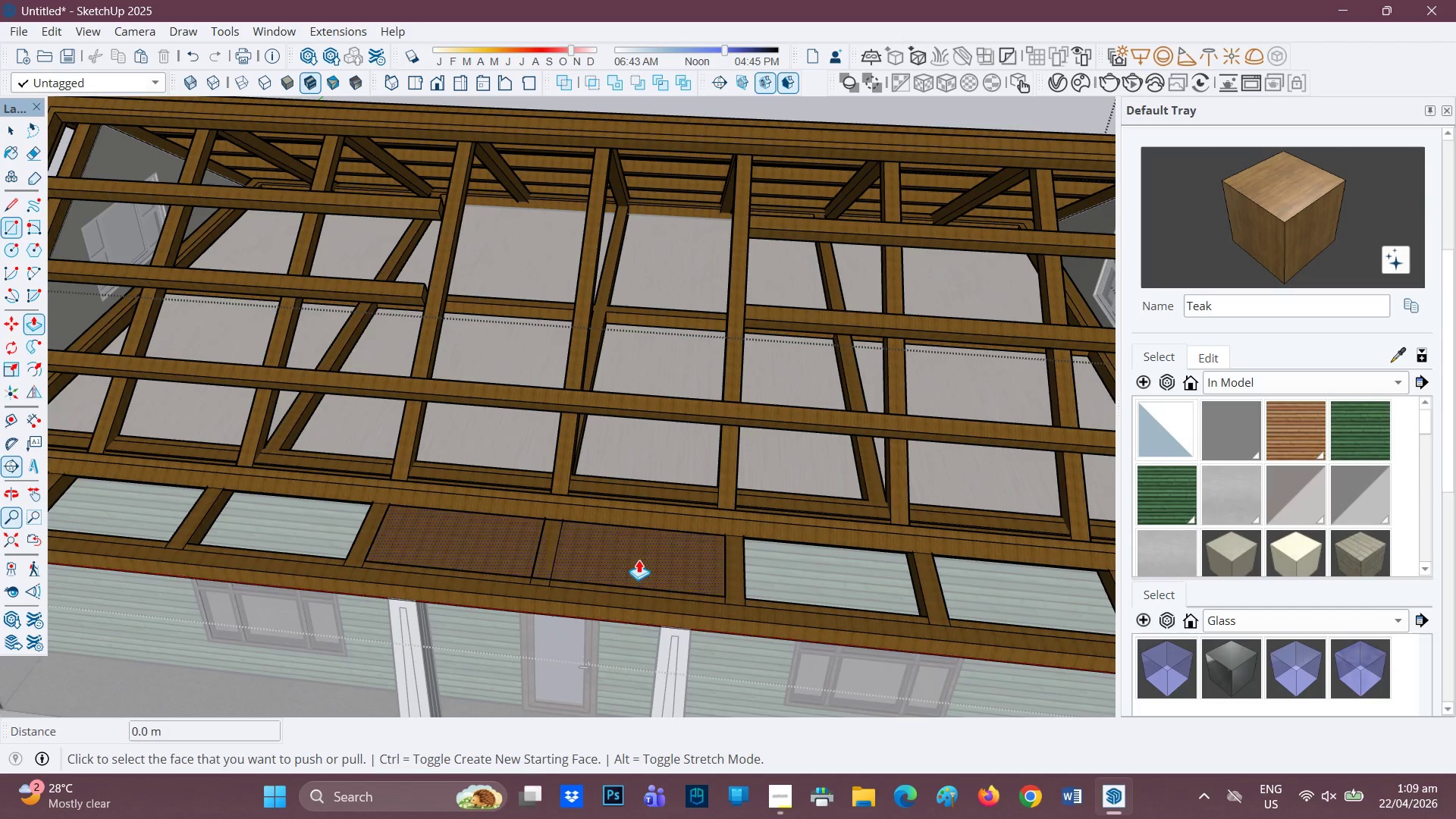 
left_click([639, 560])
 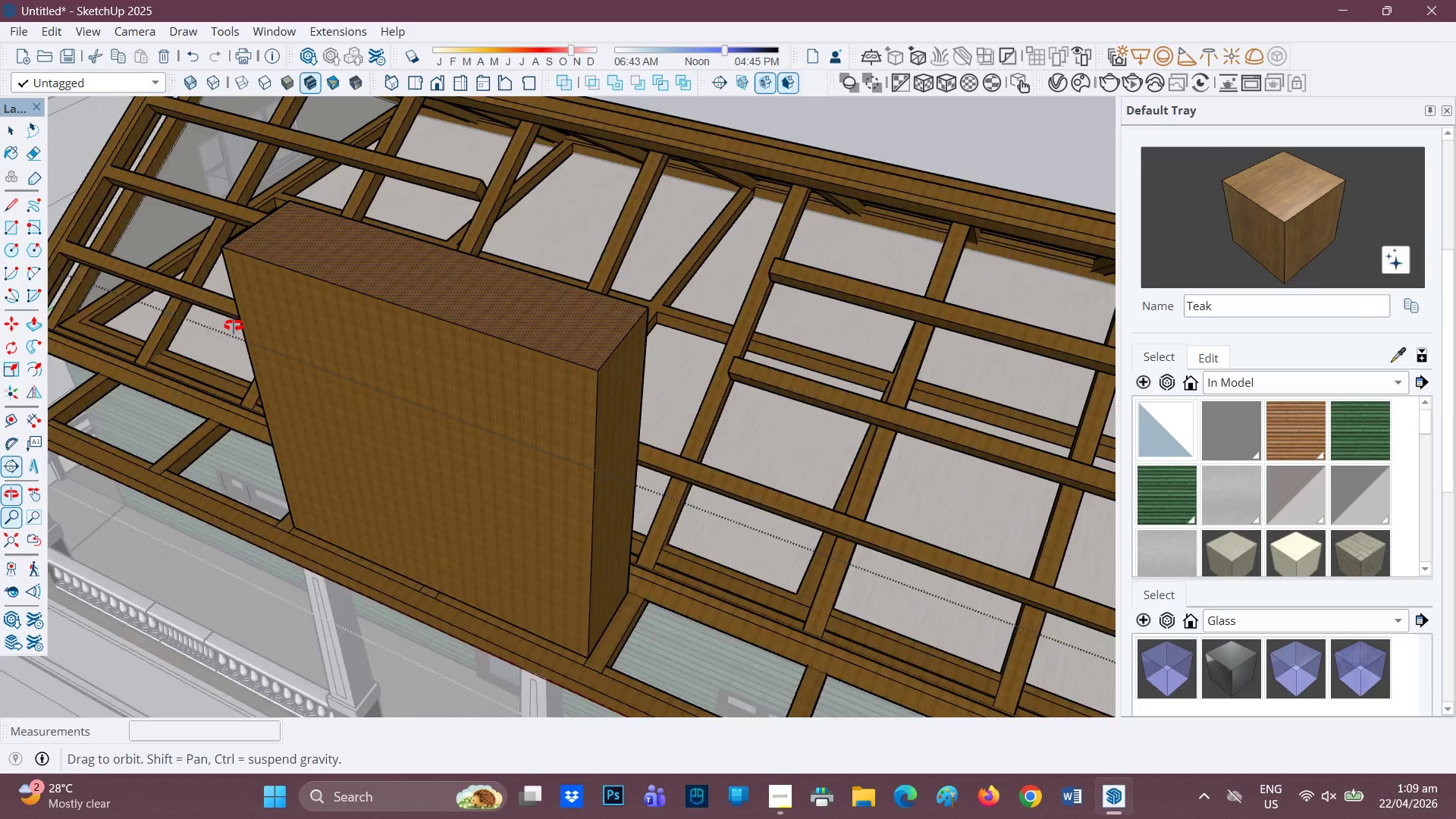 
wait(5.59)
 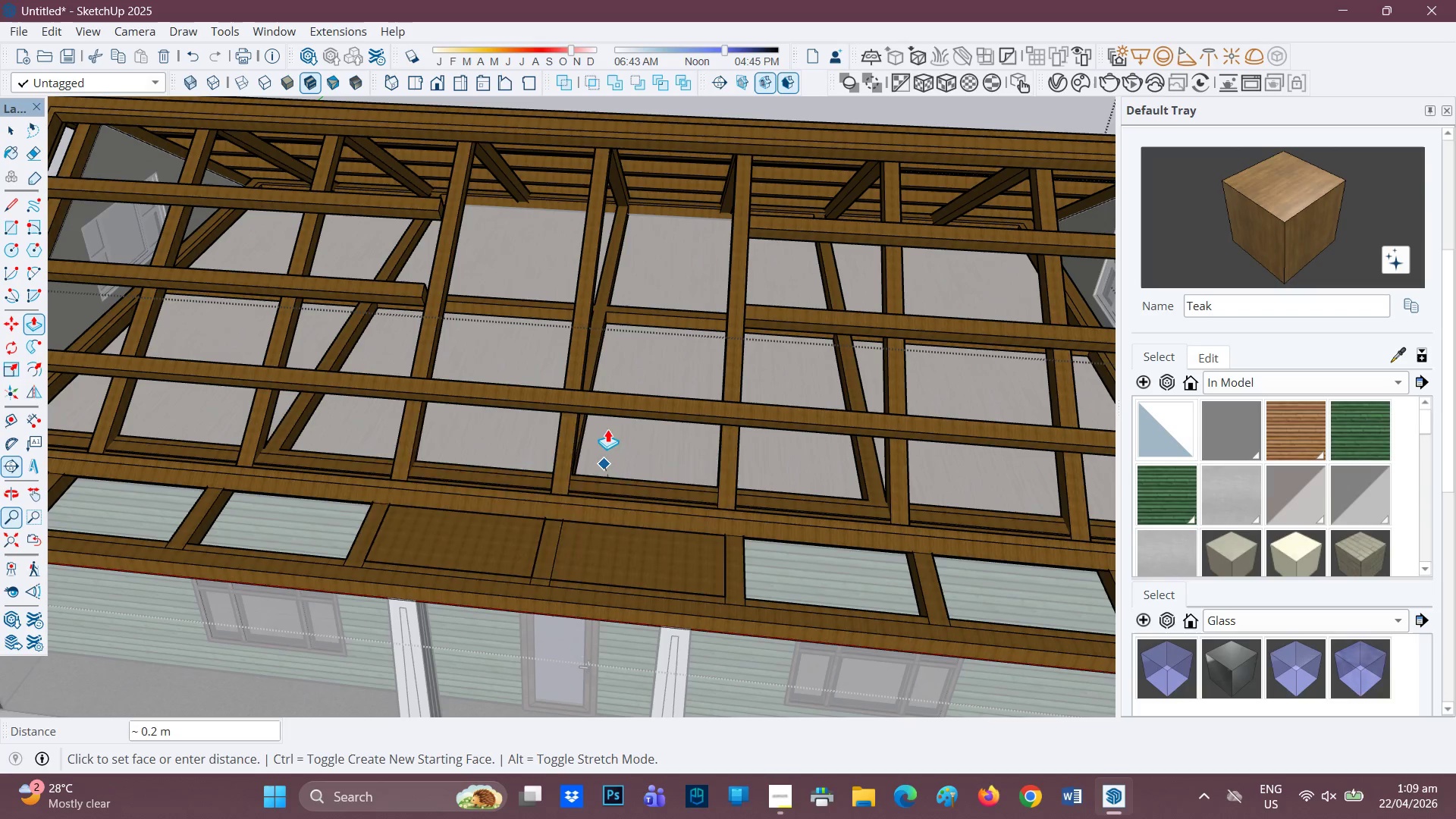 
mouse_move([672, 289])
 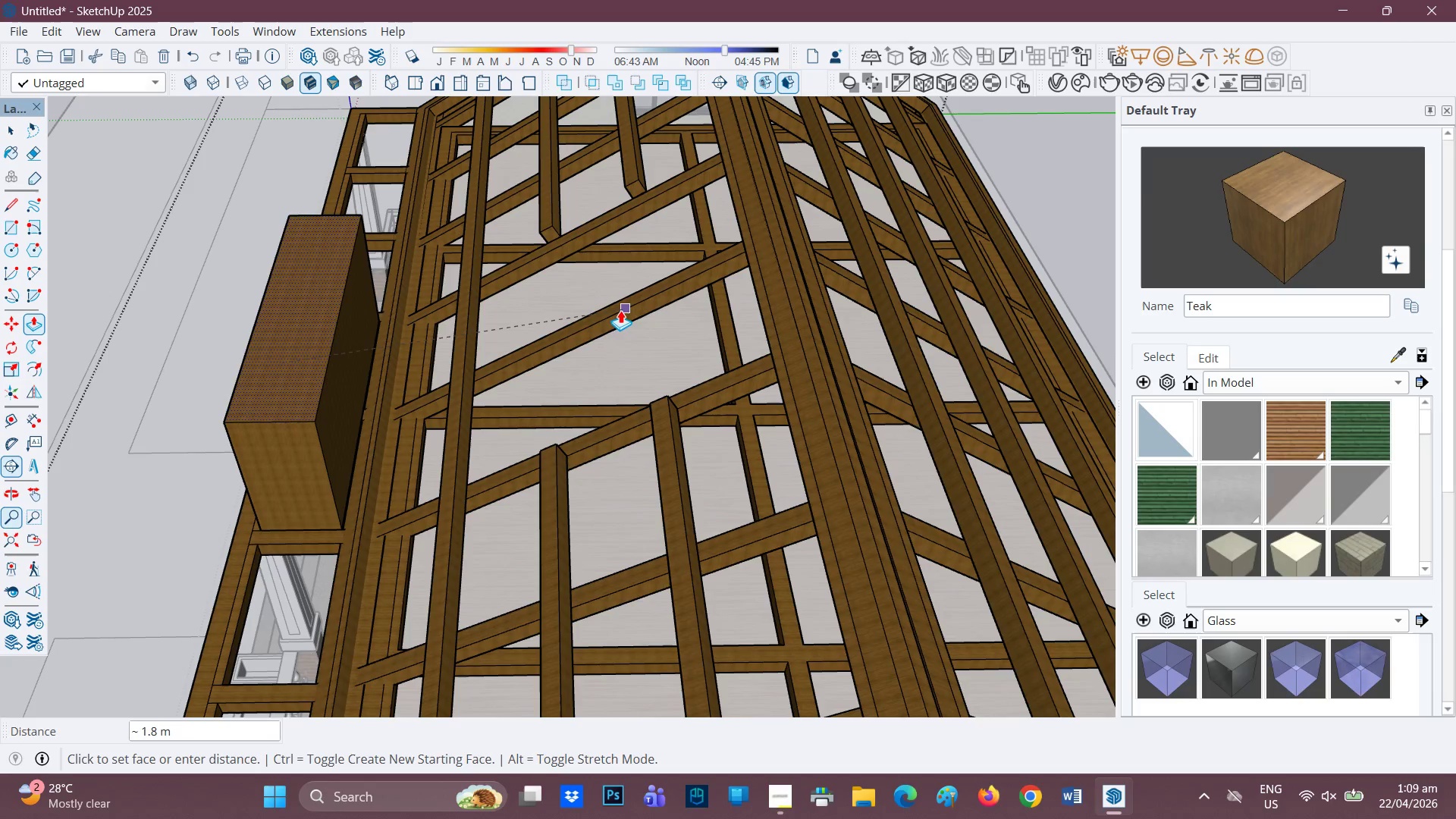 
wait(9.69)
 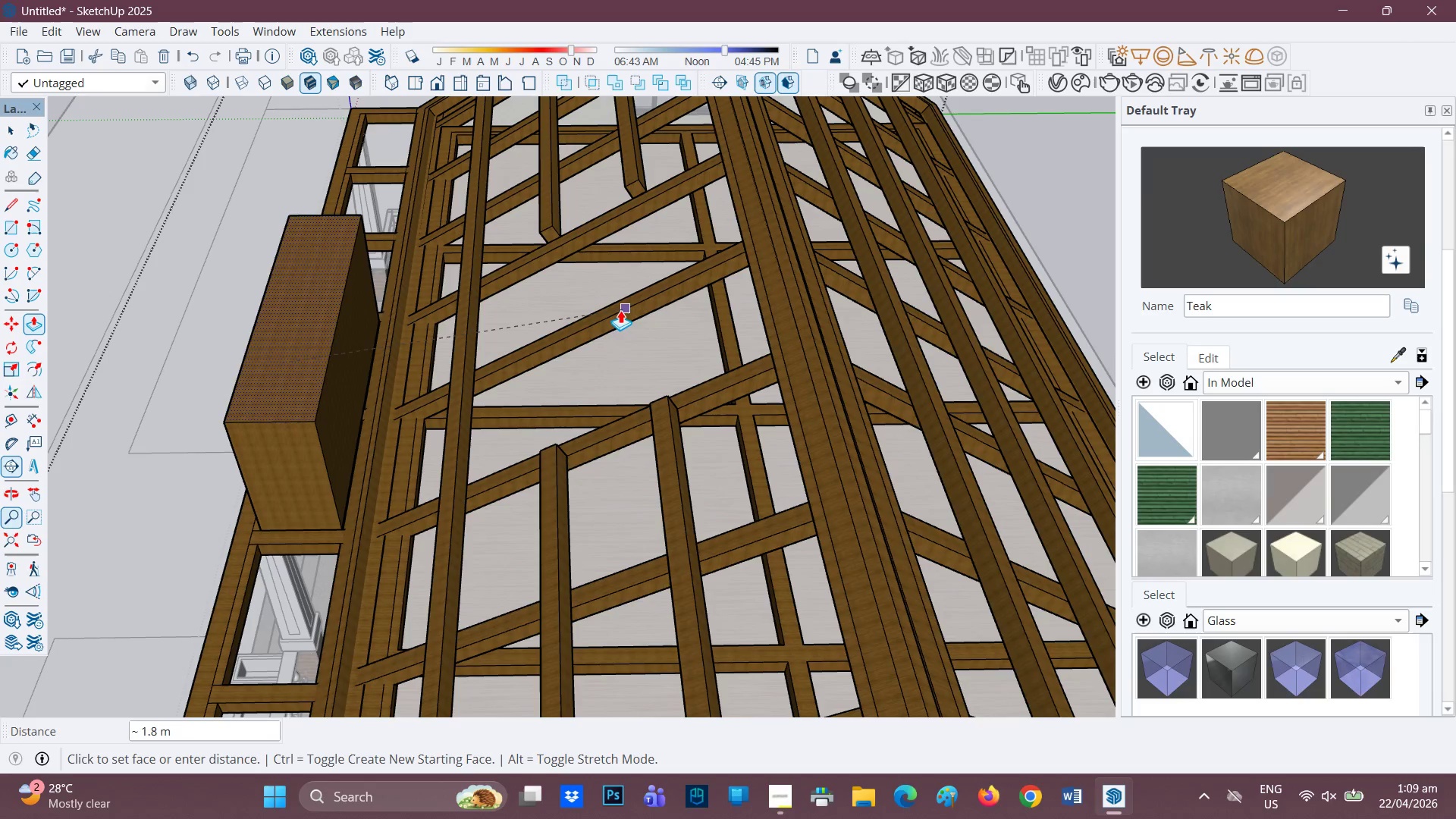 
left_click([636, 177])
 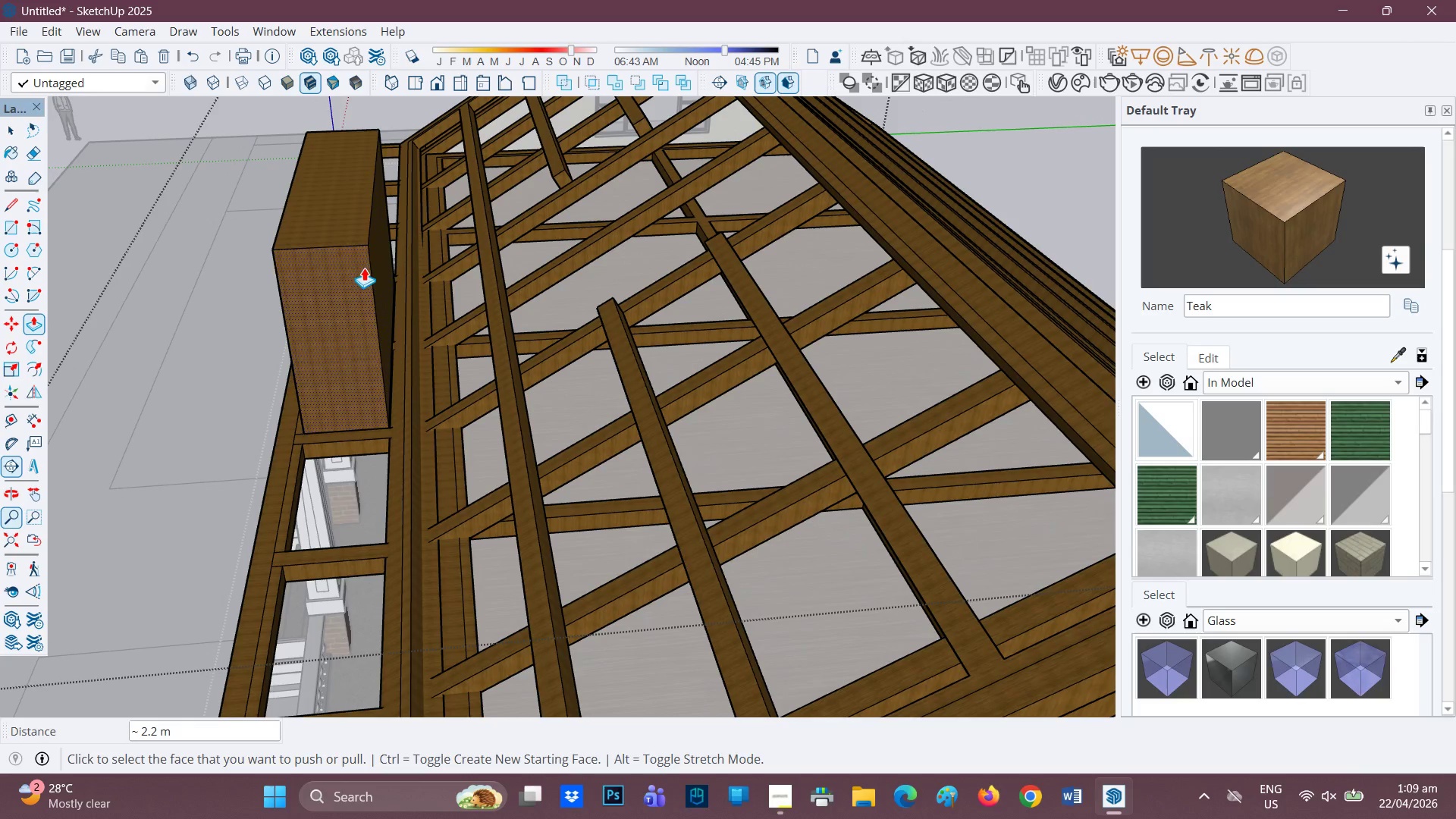 
left_click([382, 245])
 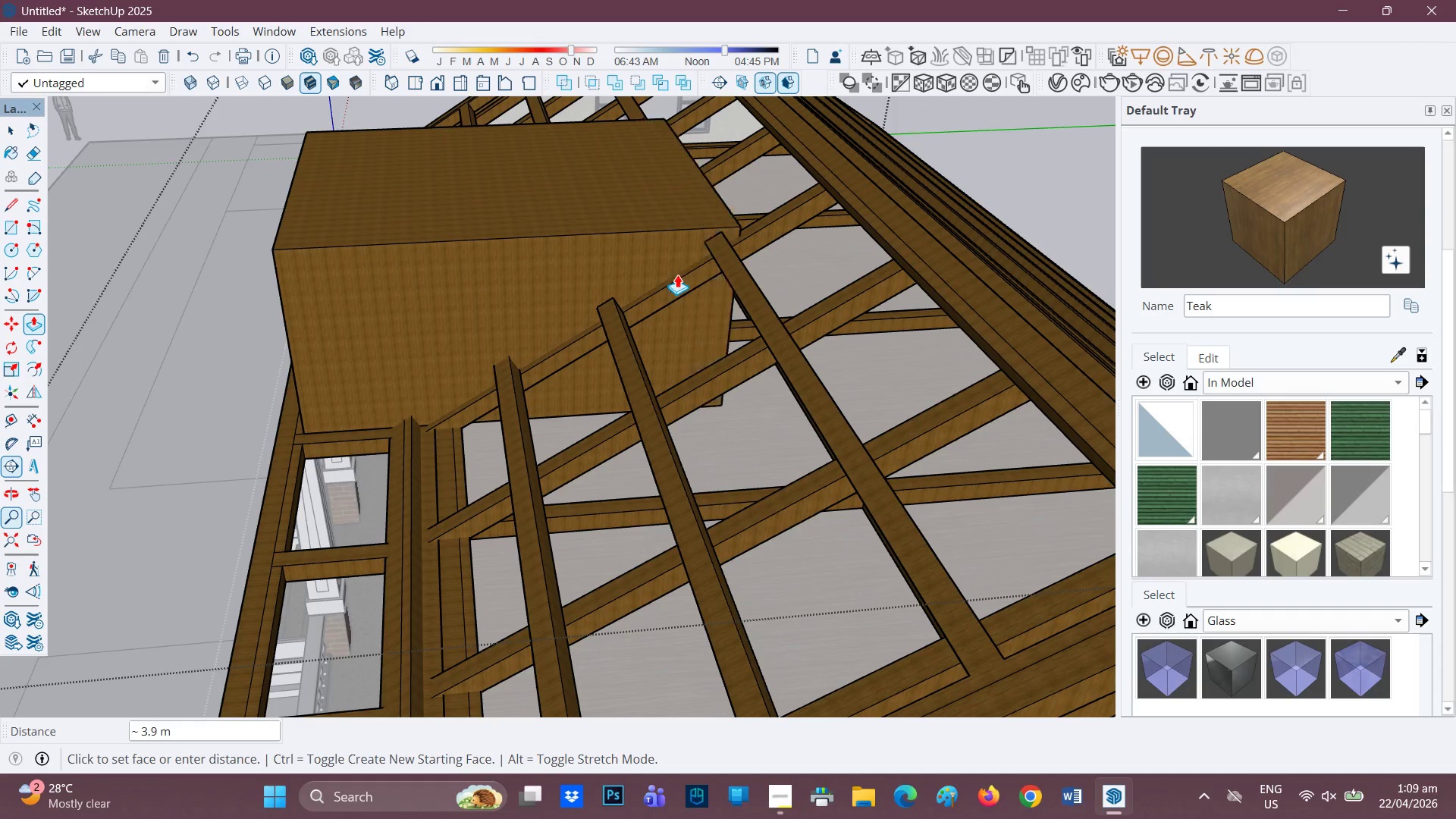 
wait(8.42)
 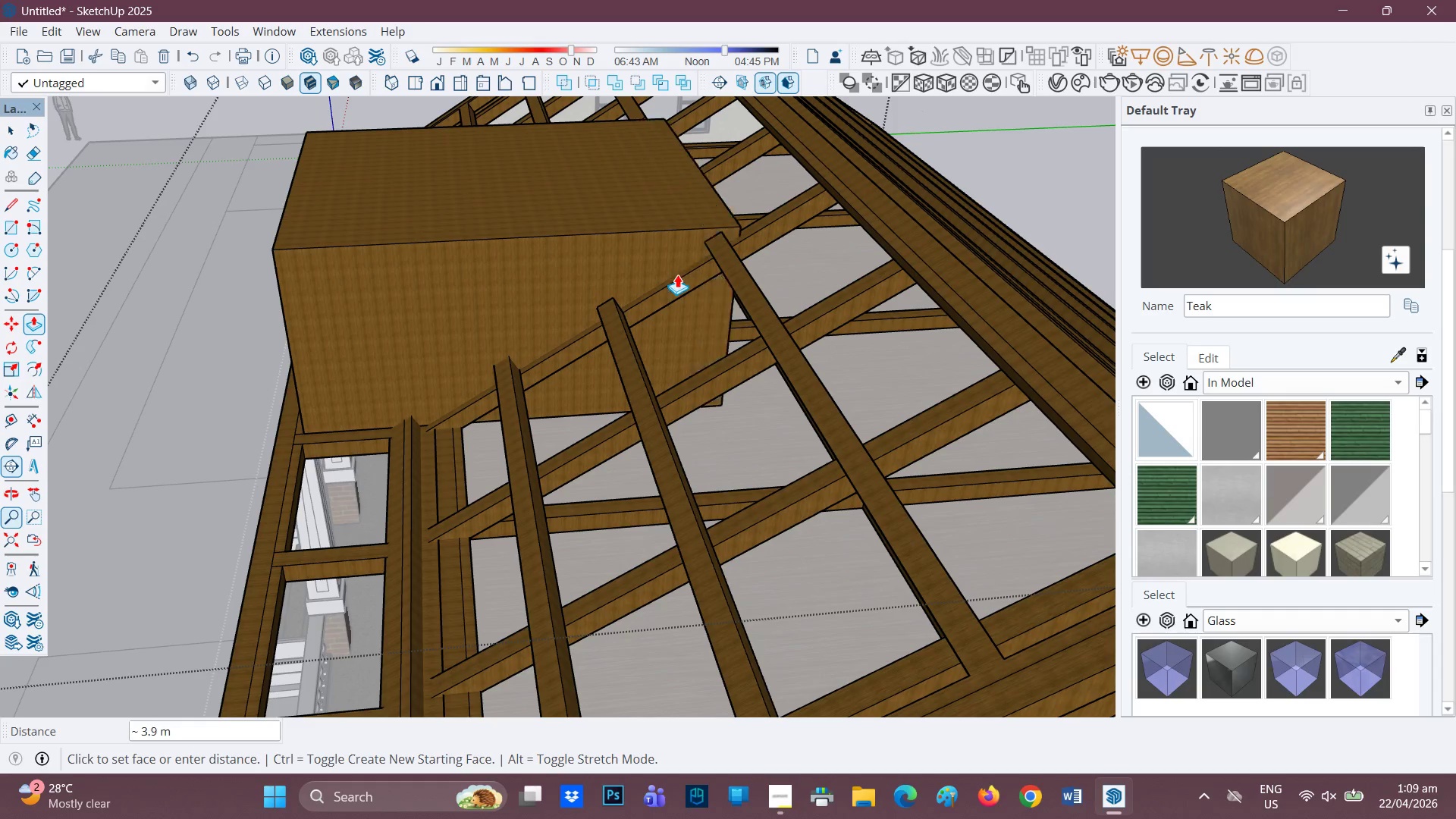 
left_click([632, 311])
 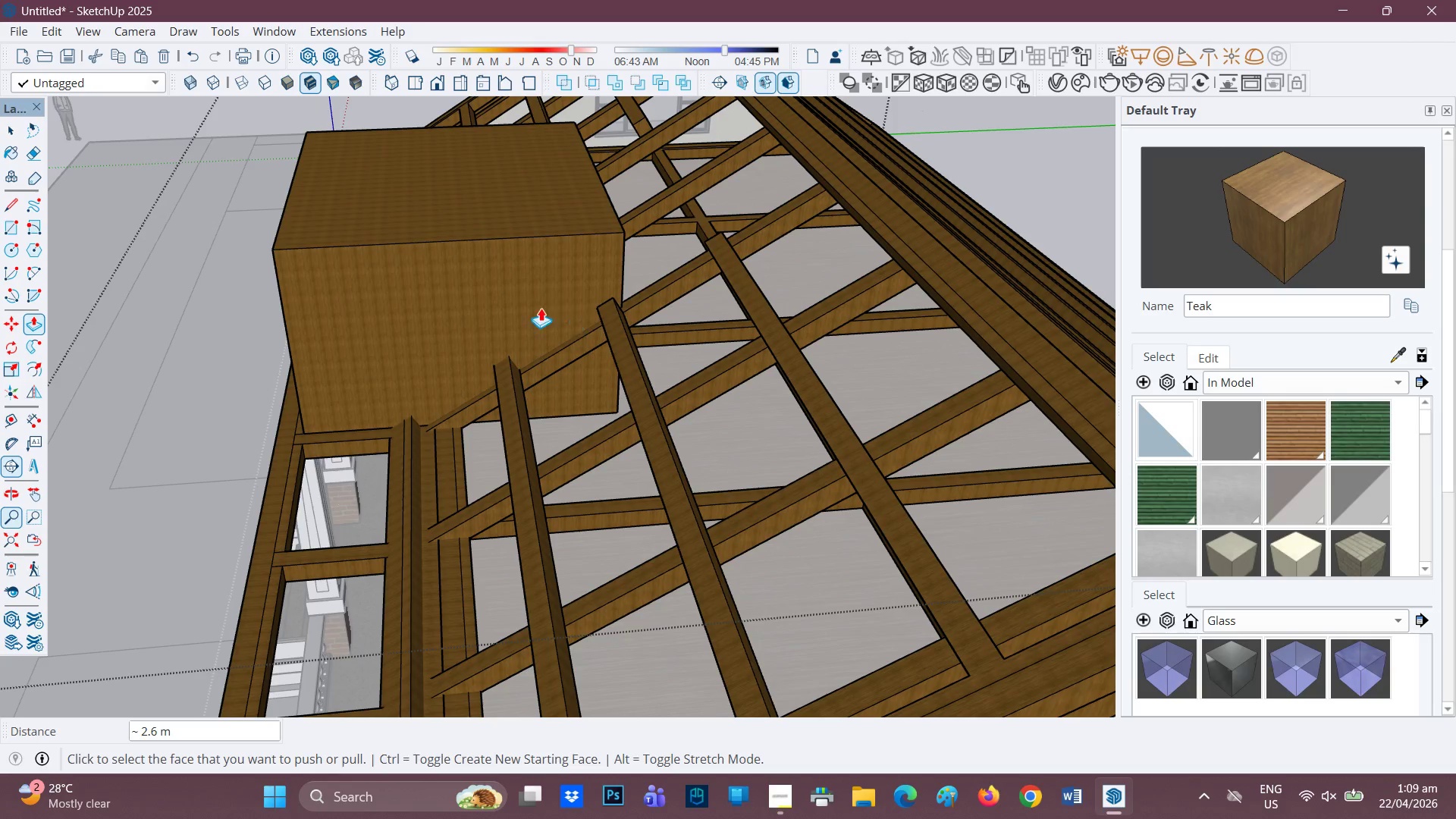 
scroll: coordinate [526, 312], scroll_direction: down, amount: 3.0
 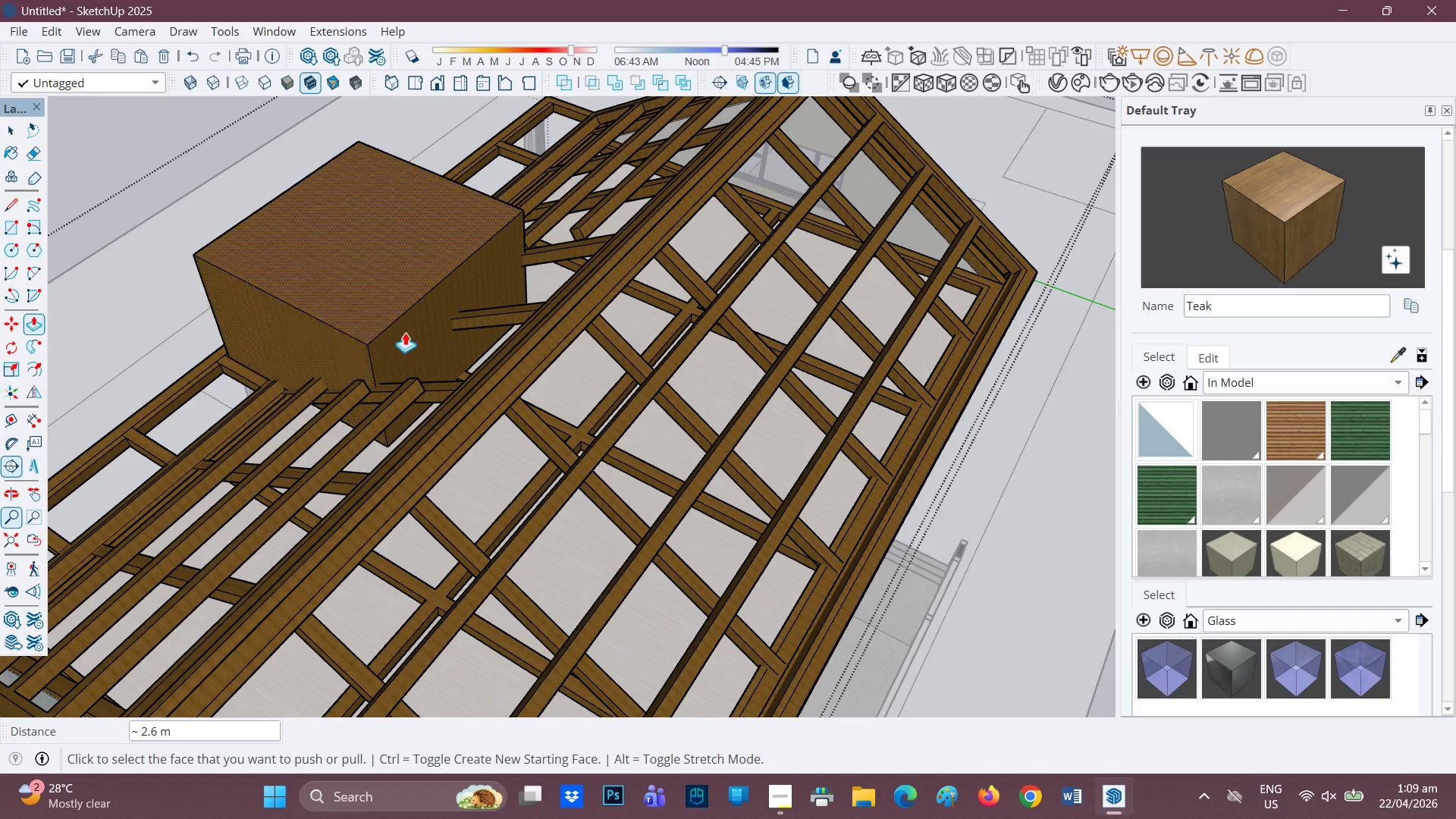 
wait(7.89)
 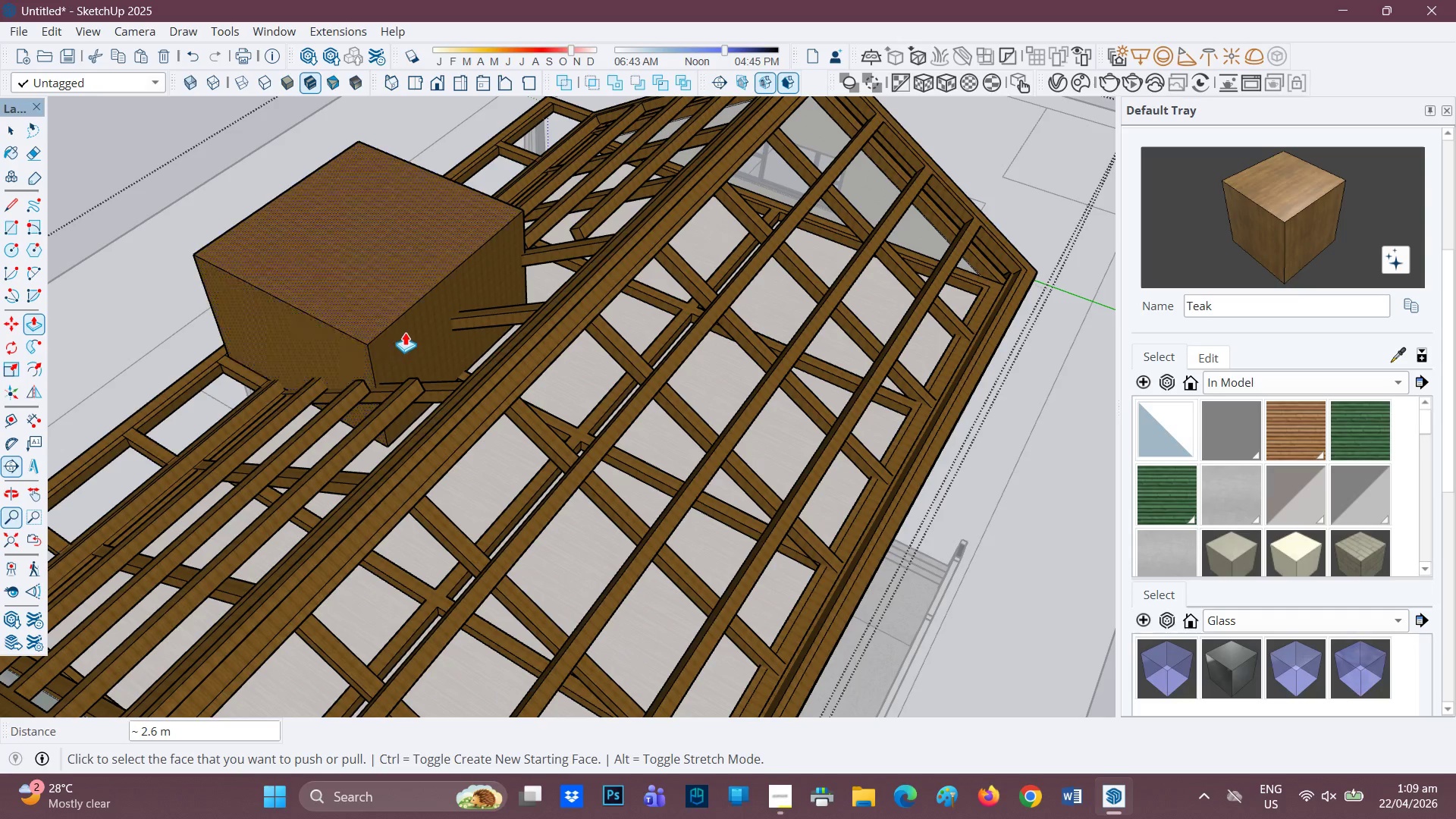 
scroll: coordinate [711, 237], scroll_direction: up, amount: 4.0
 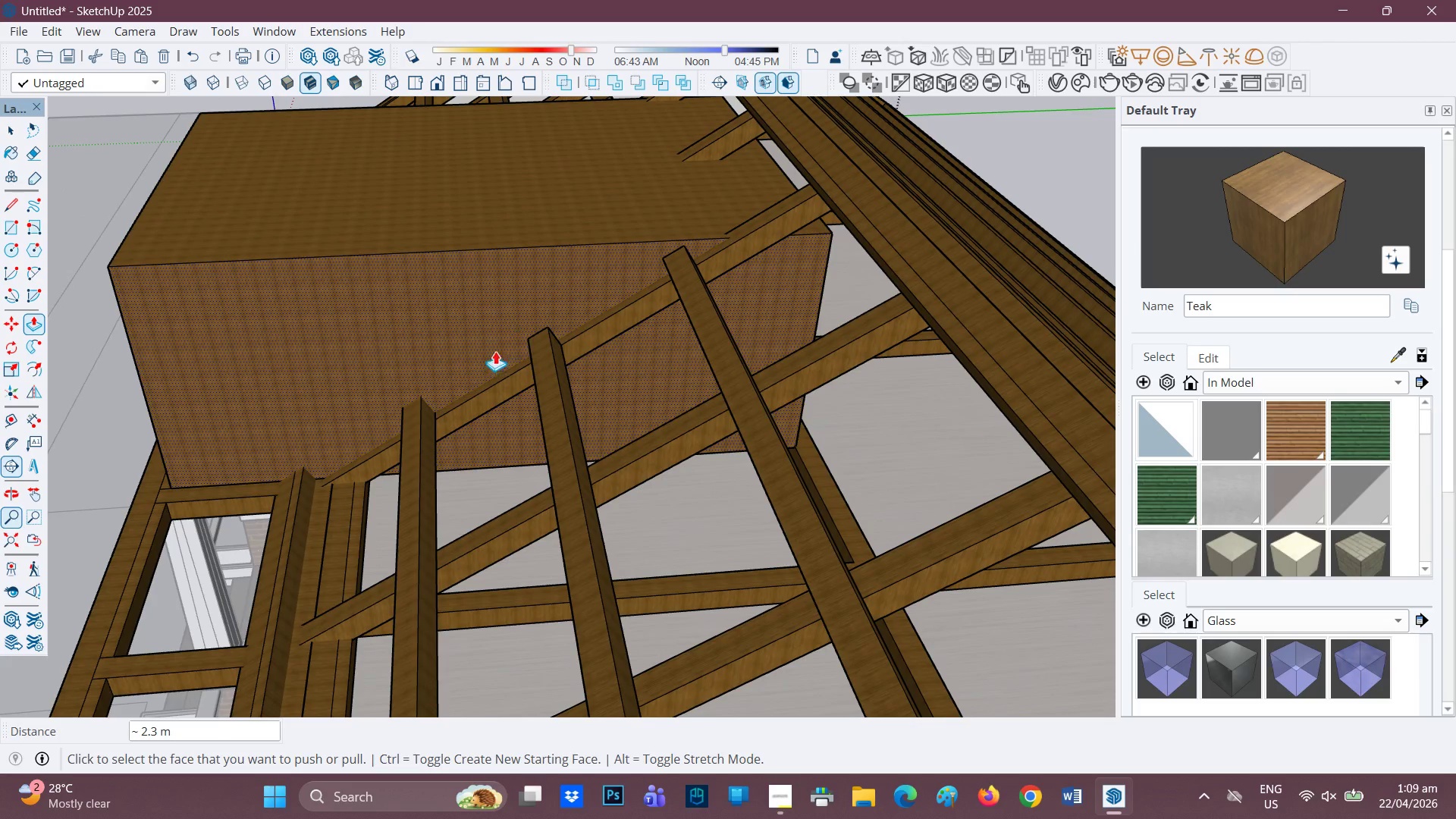 
scroll: coordinate [759, 351], scroll_direction: down, amount: 8.0
 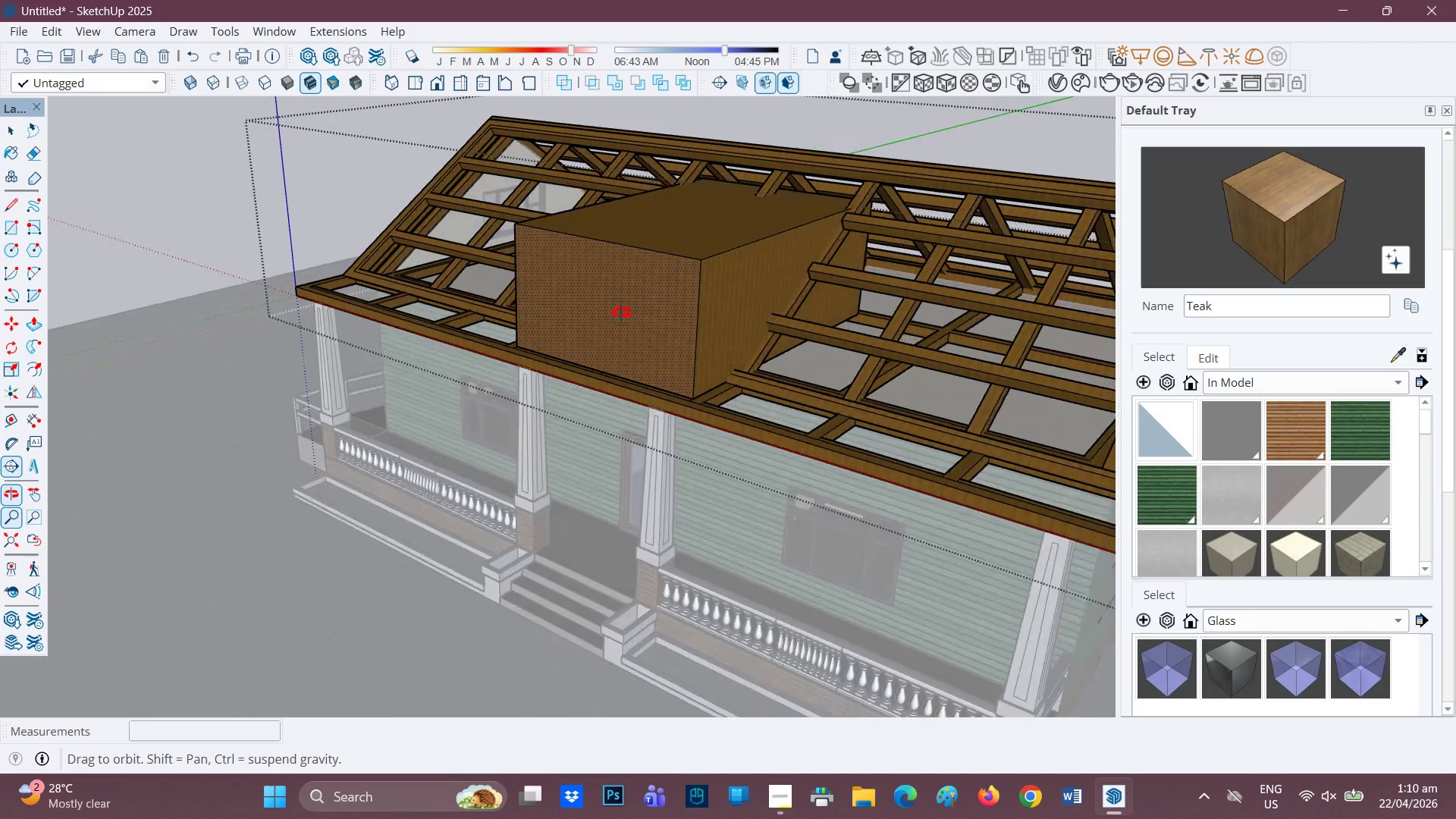 
left_click([710, 312])
 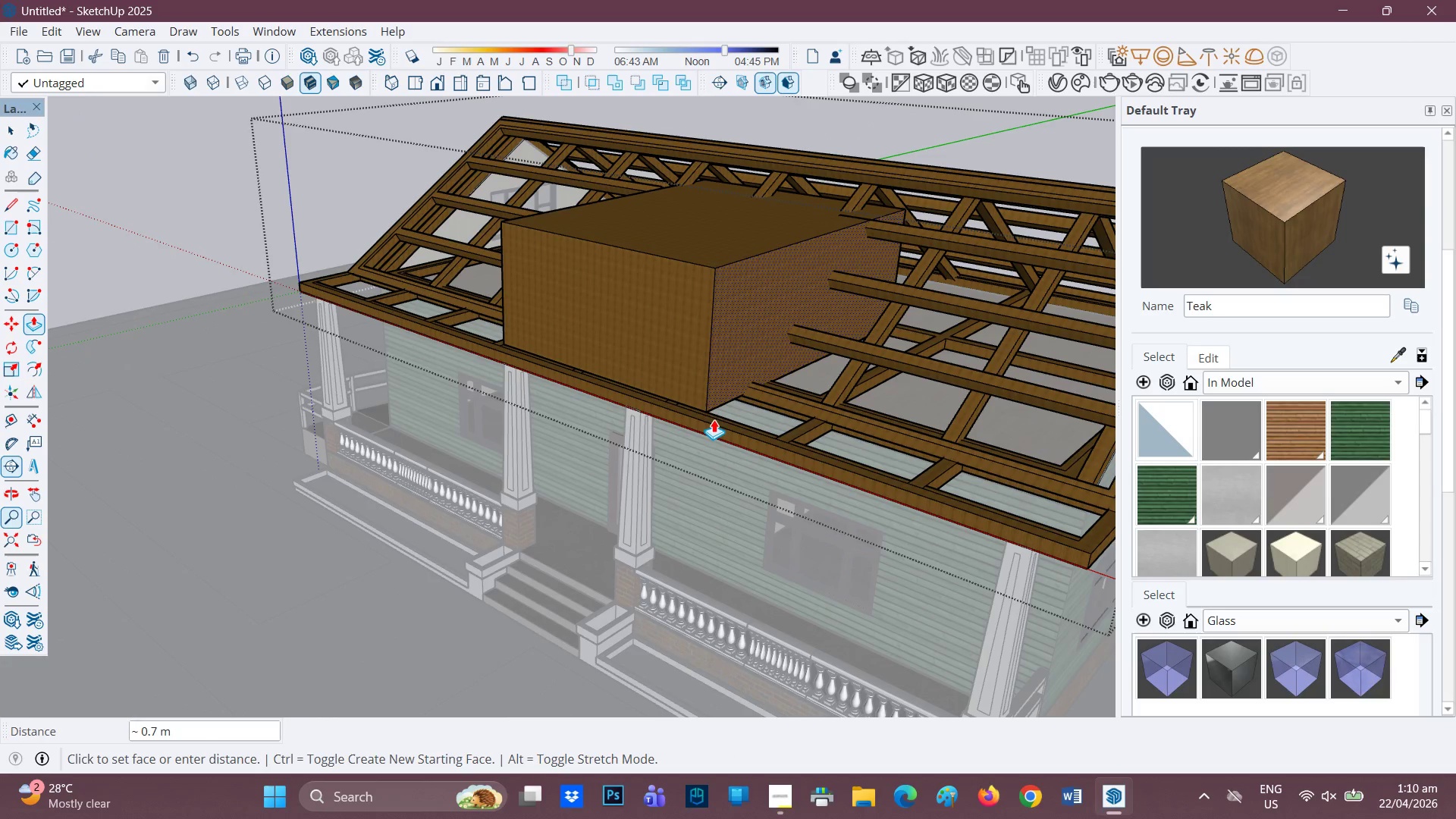 
wait(8.73)
 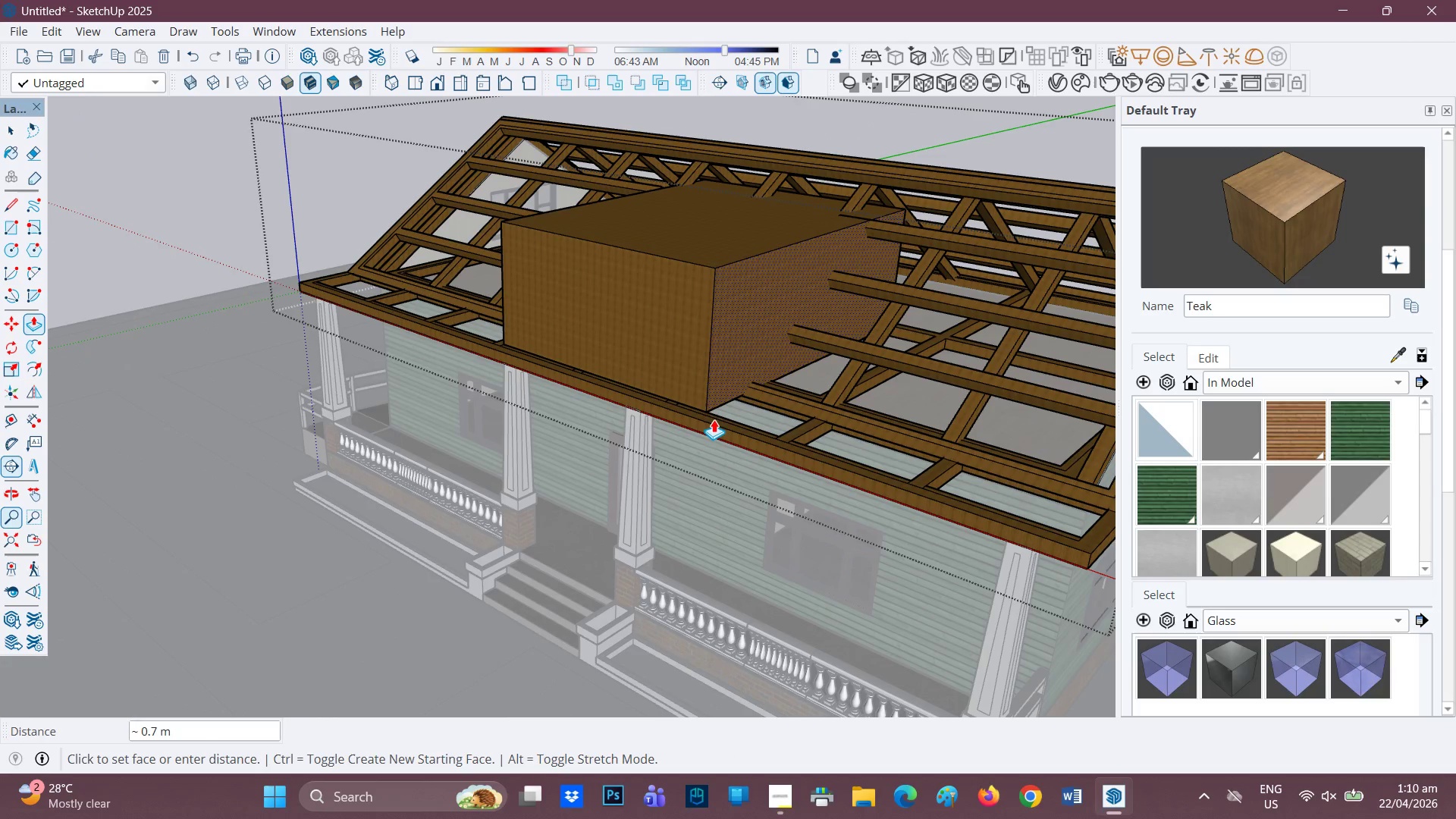 
left_click([930, 394])
 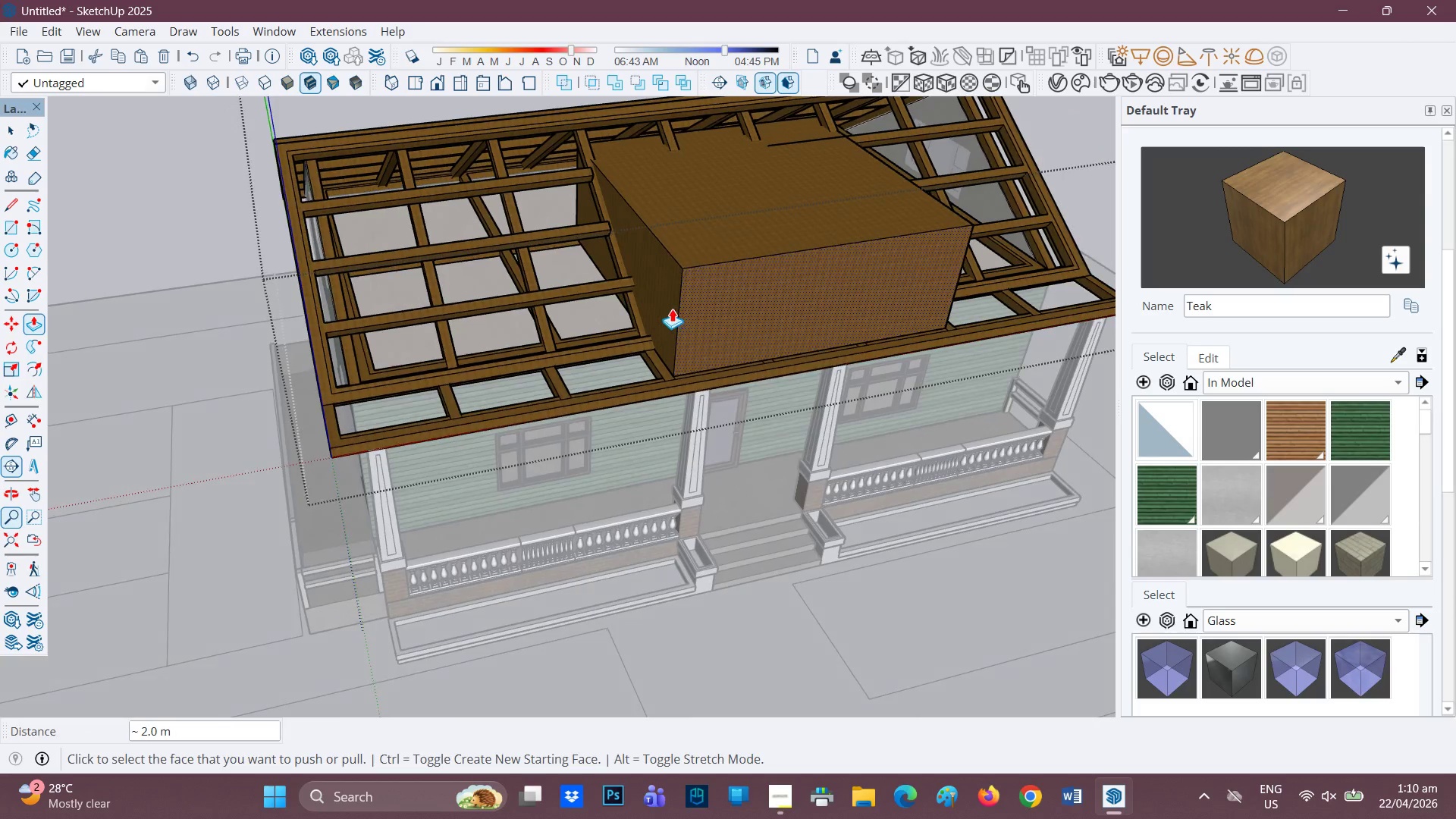 
left_click([656, 287])
 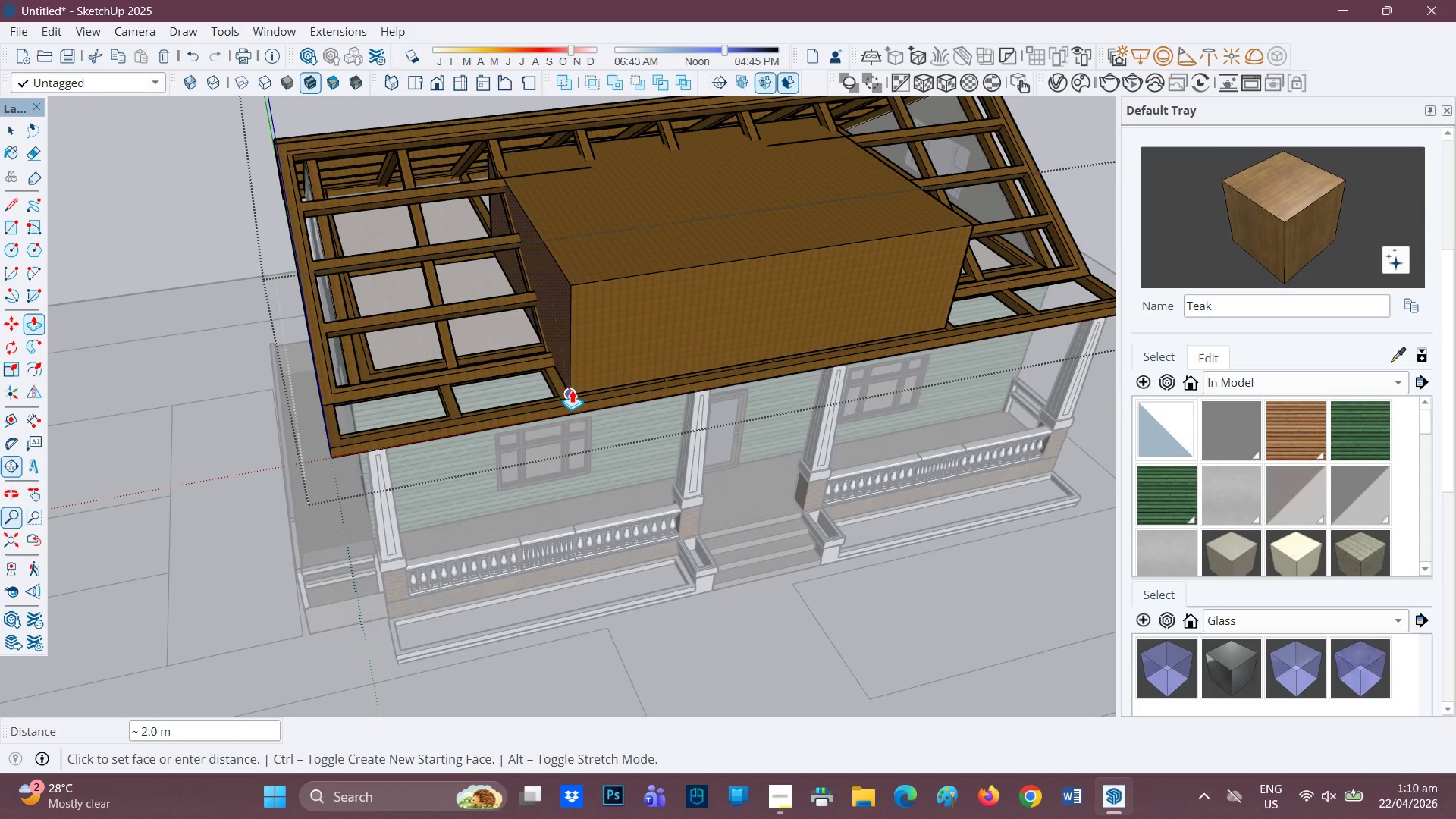 
scroll: coordinate [869, 352], scroll_direction: down, amount: 3.0
 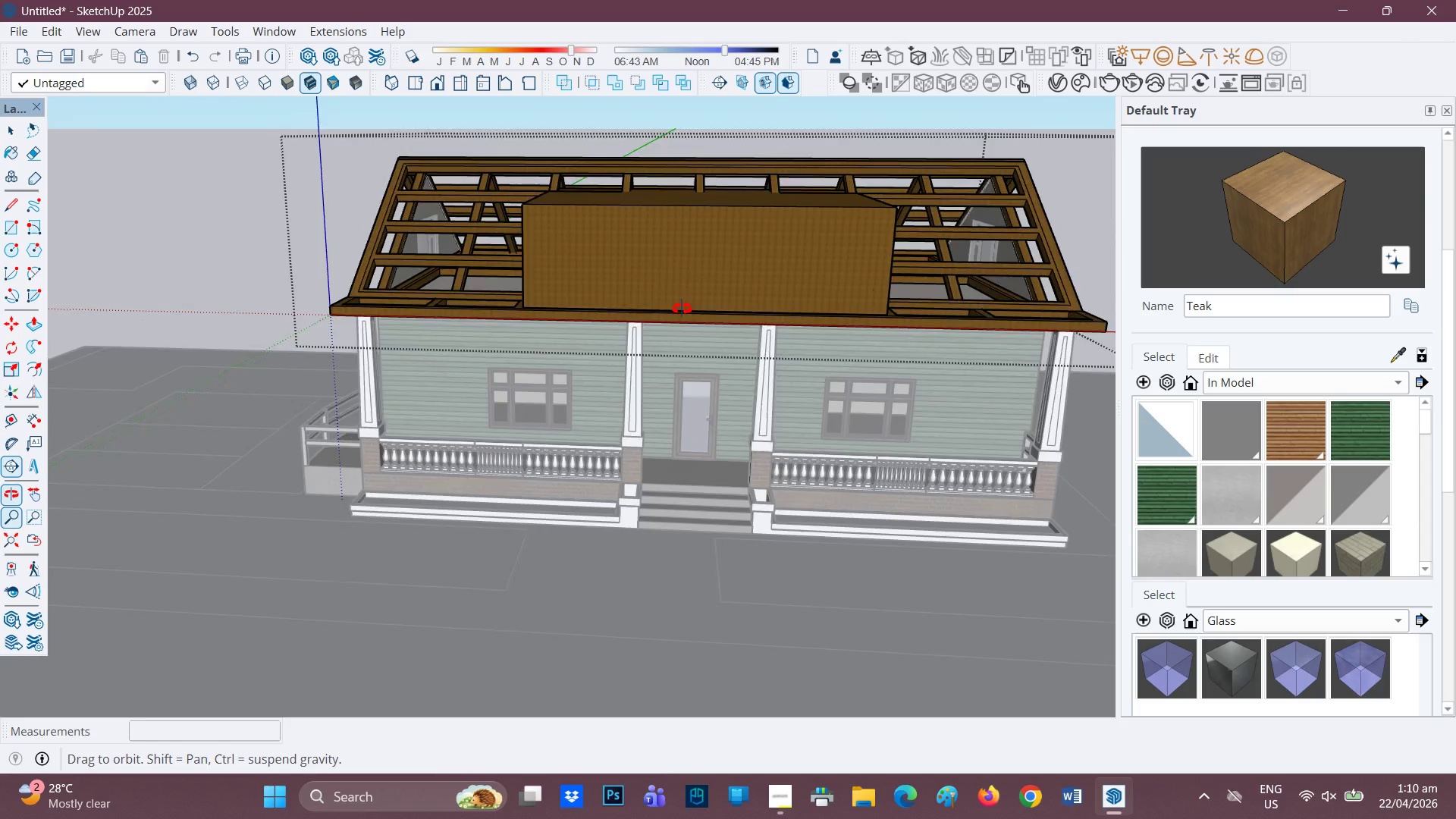 
key(Control+Z)
 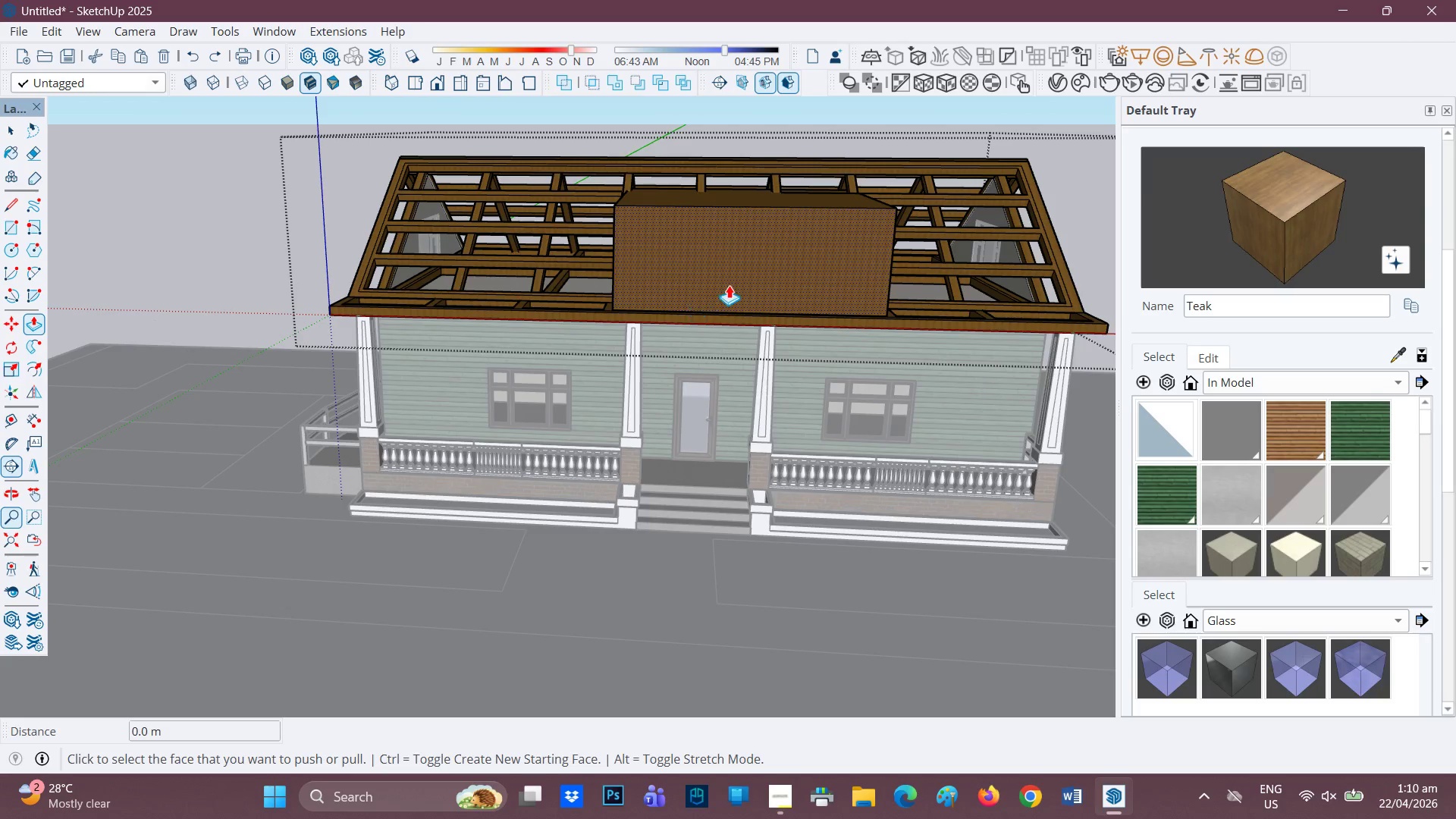 
key(Control+ControlLeft)
 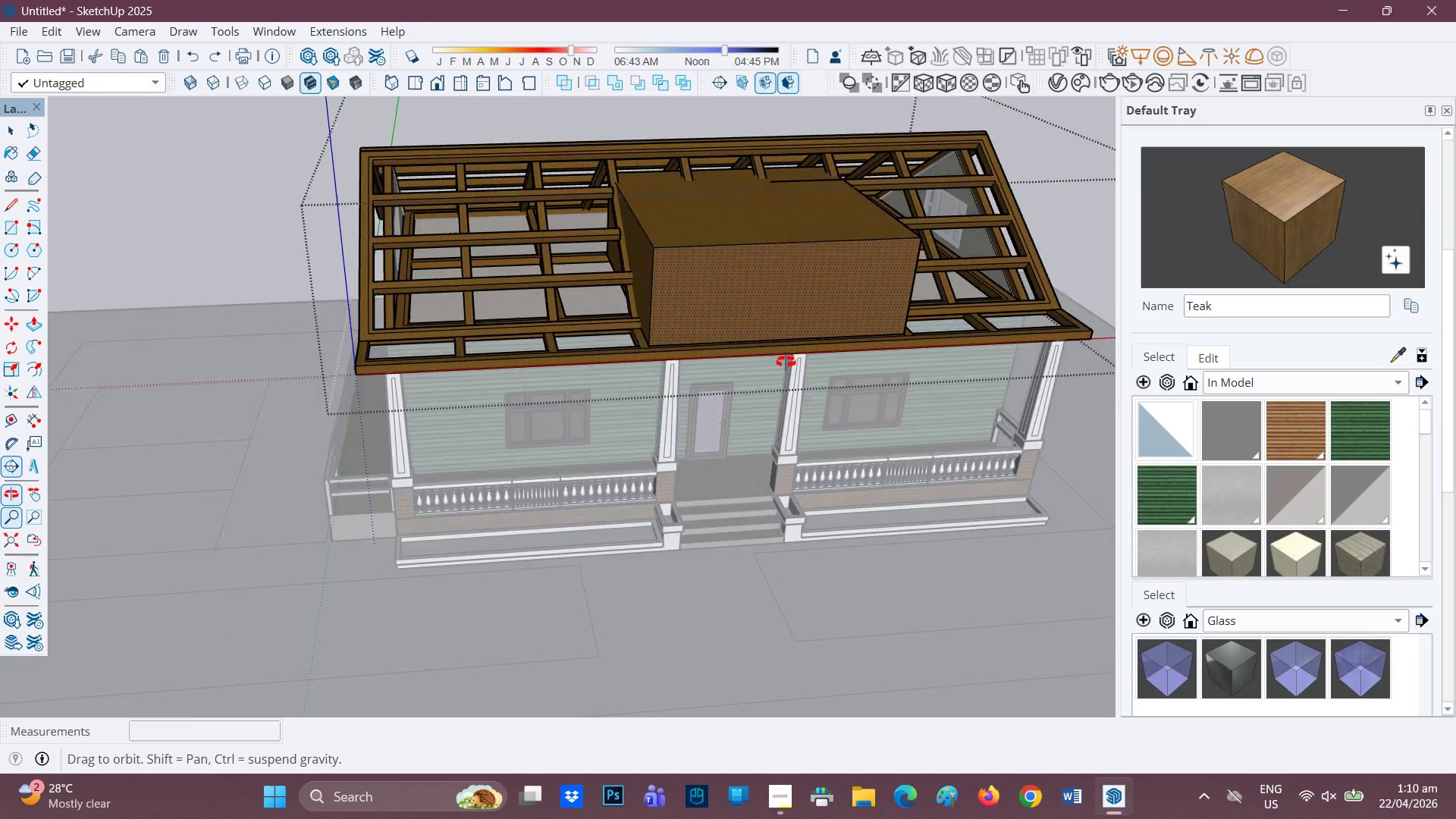 
scroll: coordinate [626, 296], scroll_direction: none, amount: 0.0
 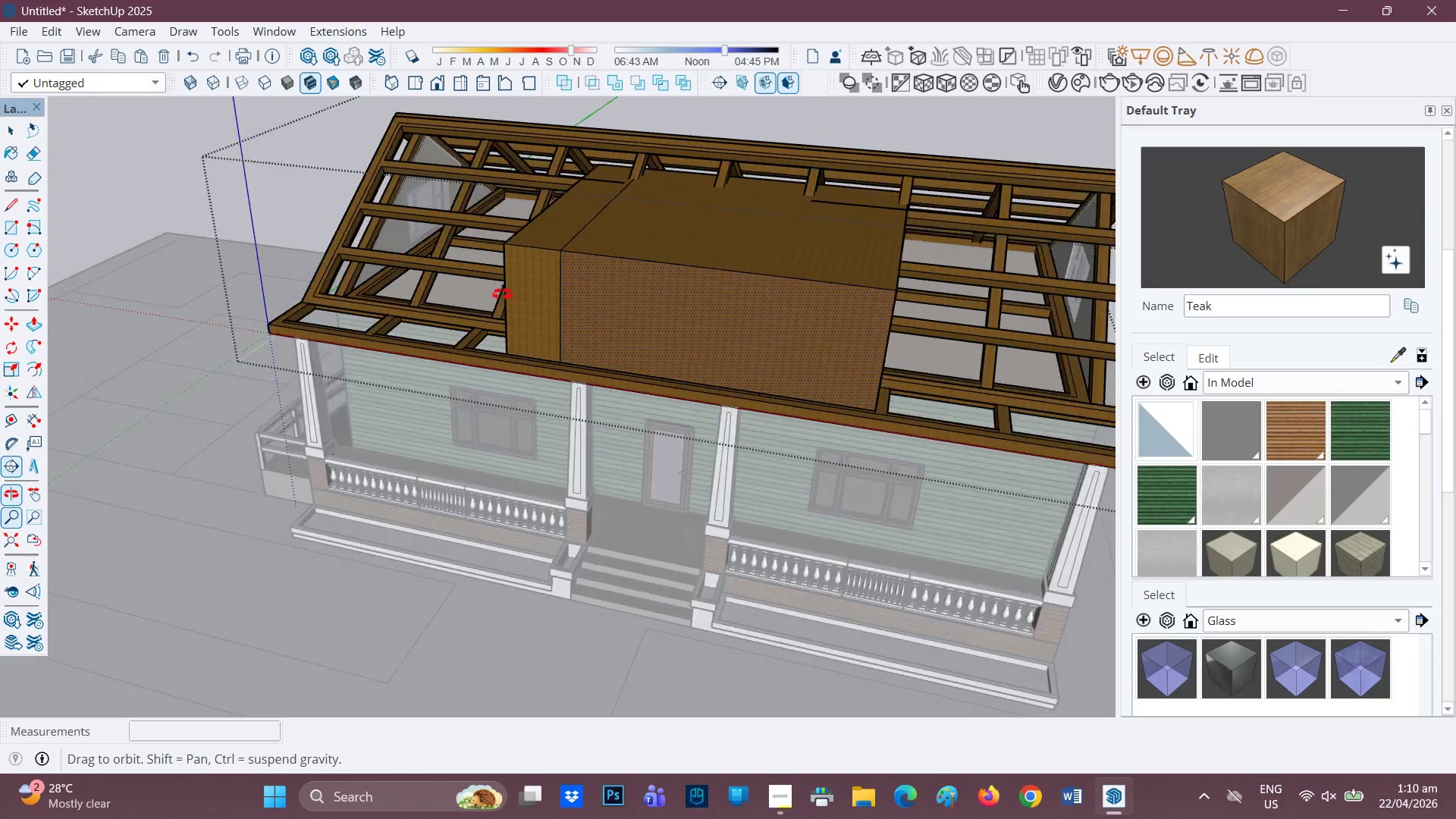 
left_click([775, 361])
 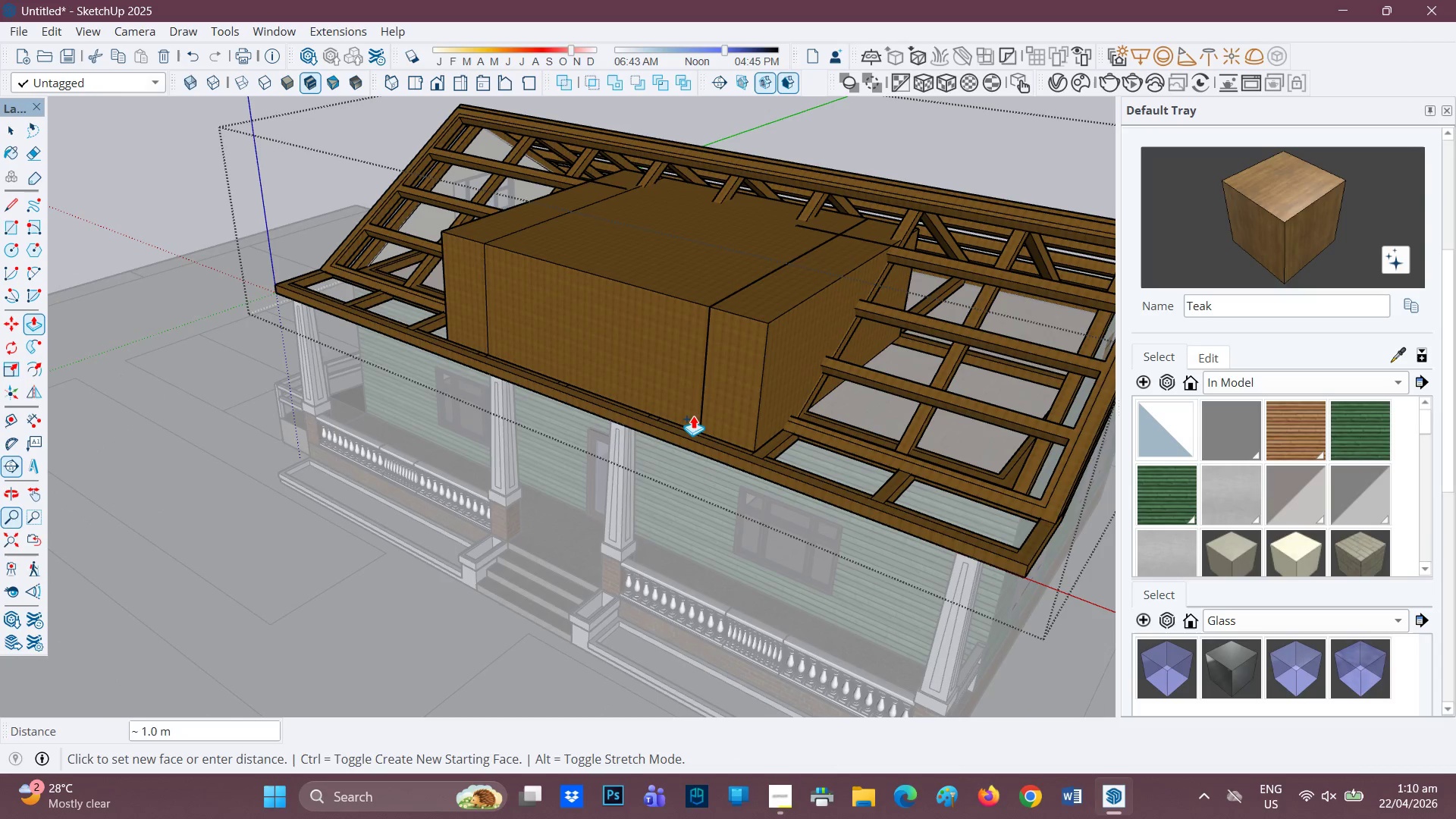 
key(Control+Z)
 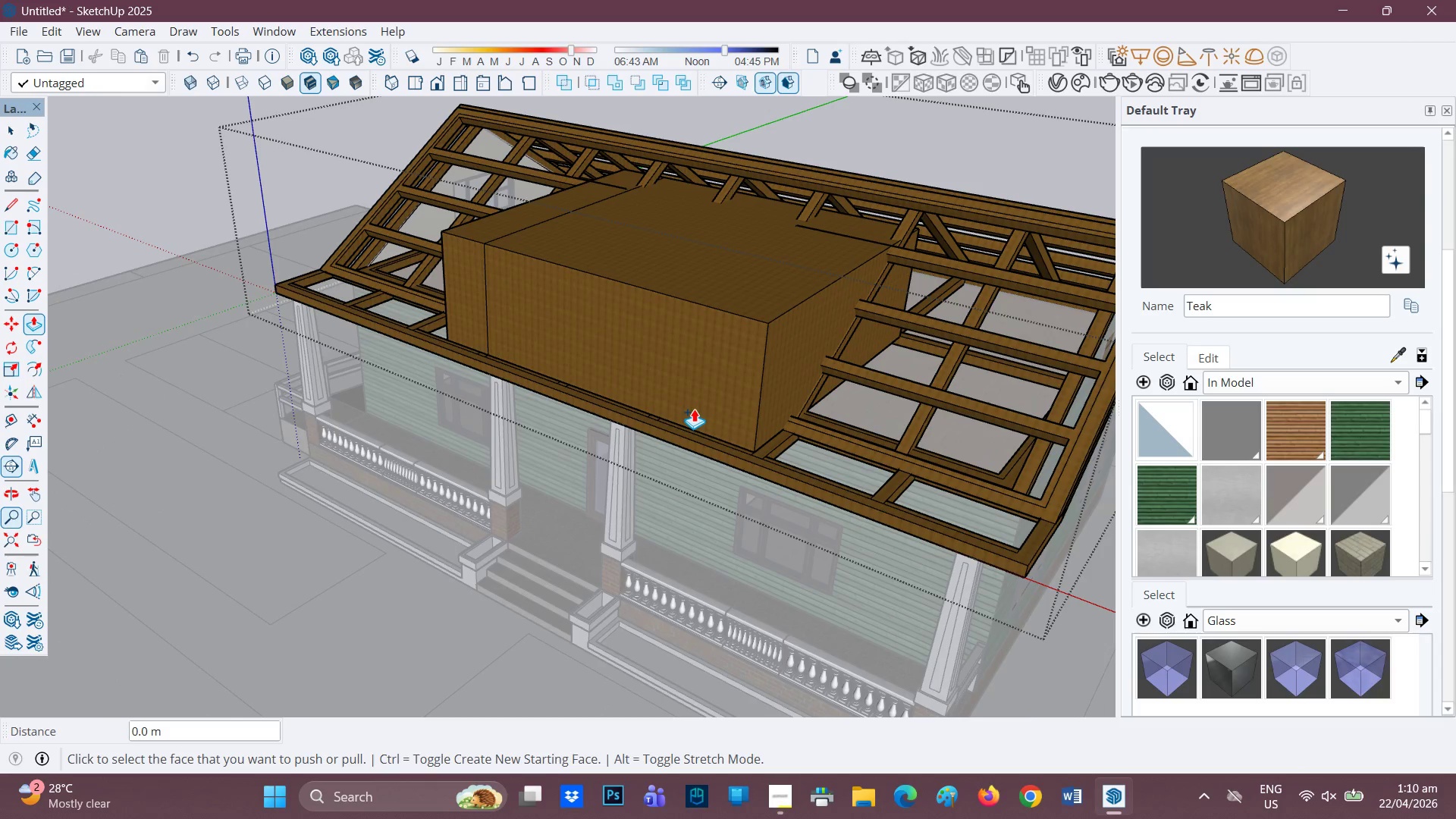 
key(Control+ControlLeft)
 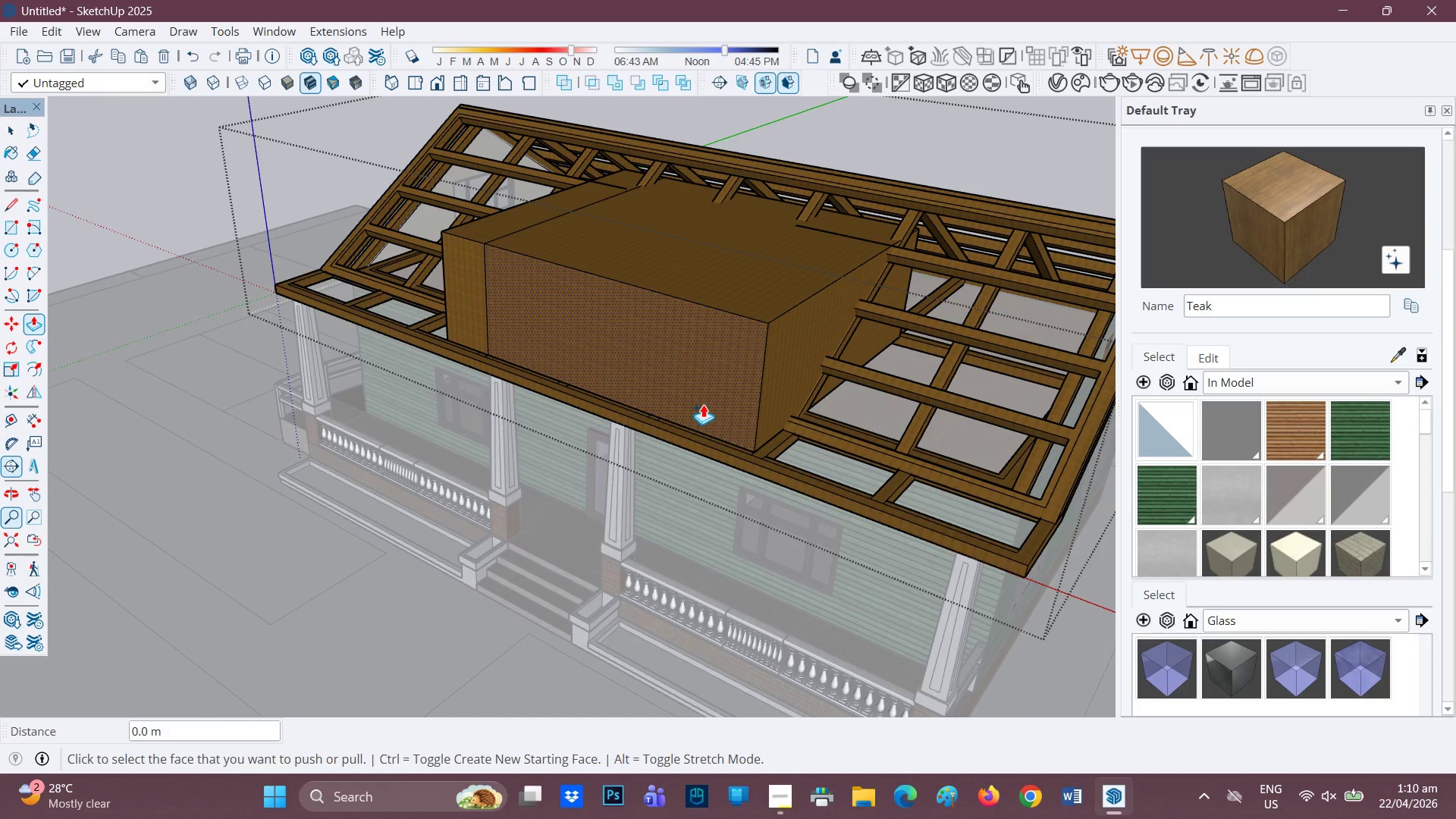 
key(Control+Z)
 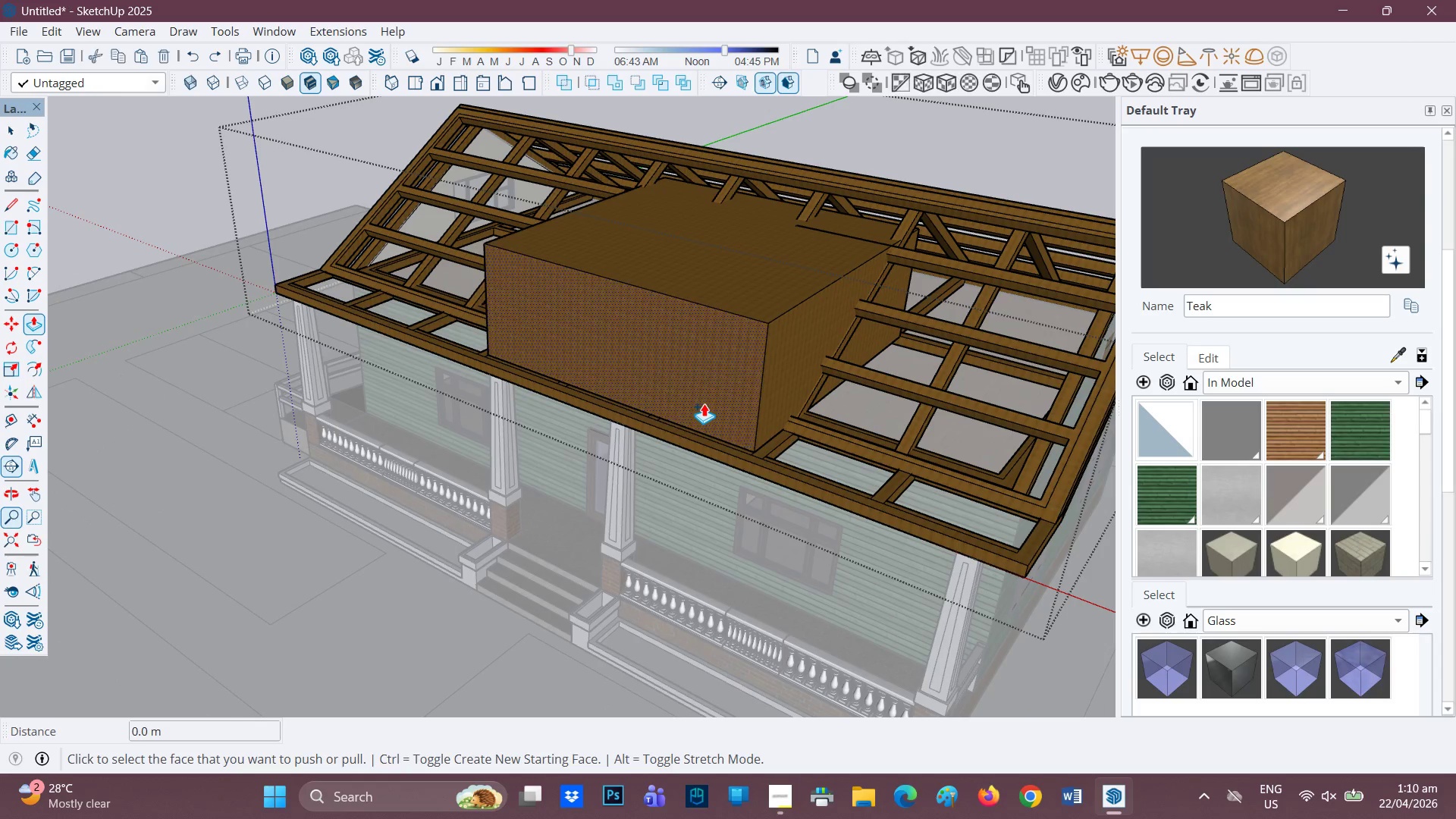 
key(Control+Z)
 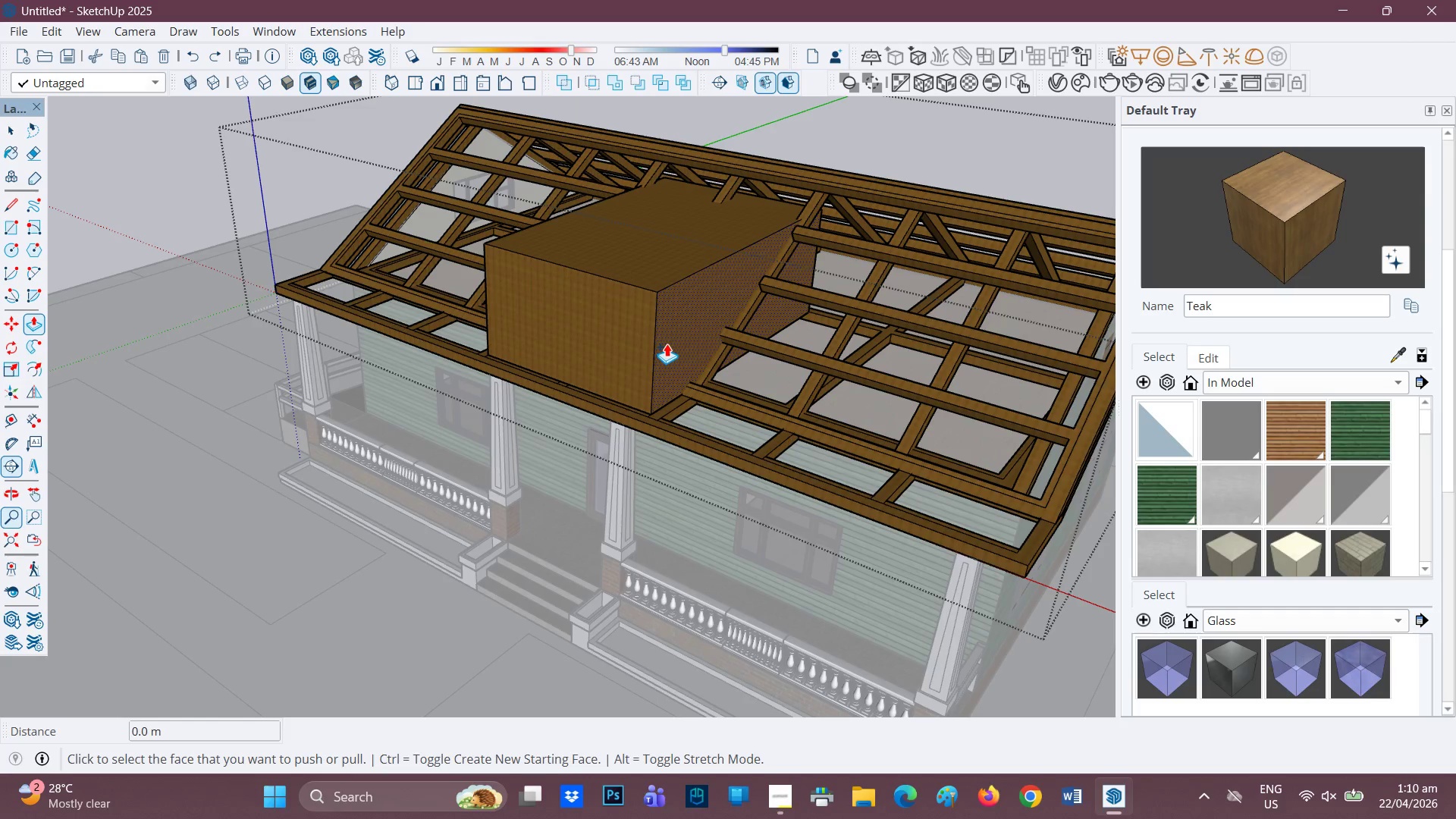 
left_click([667, 343])
 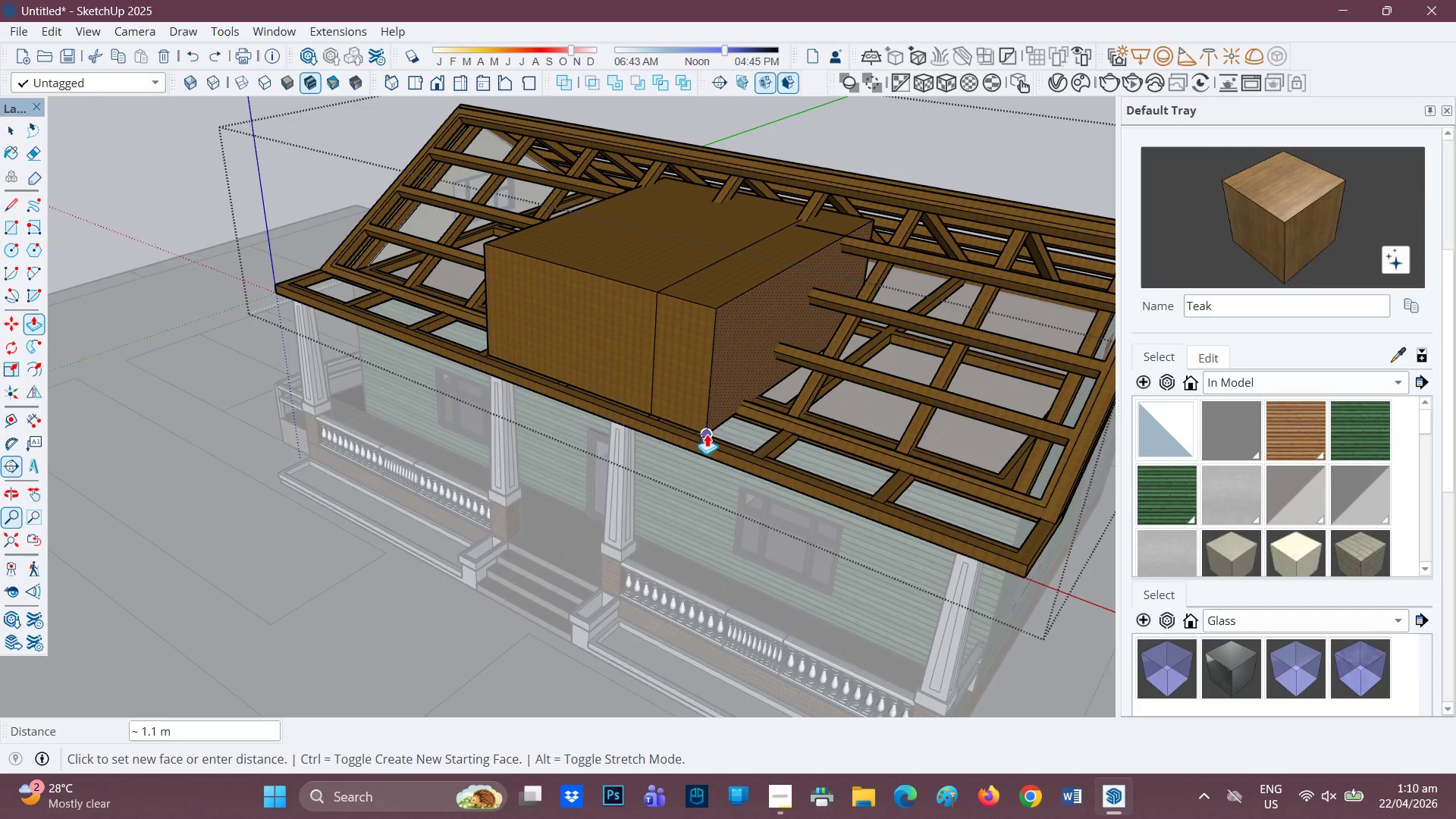 
key(Space)
 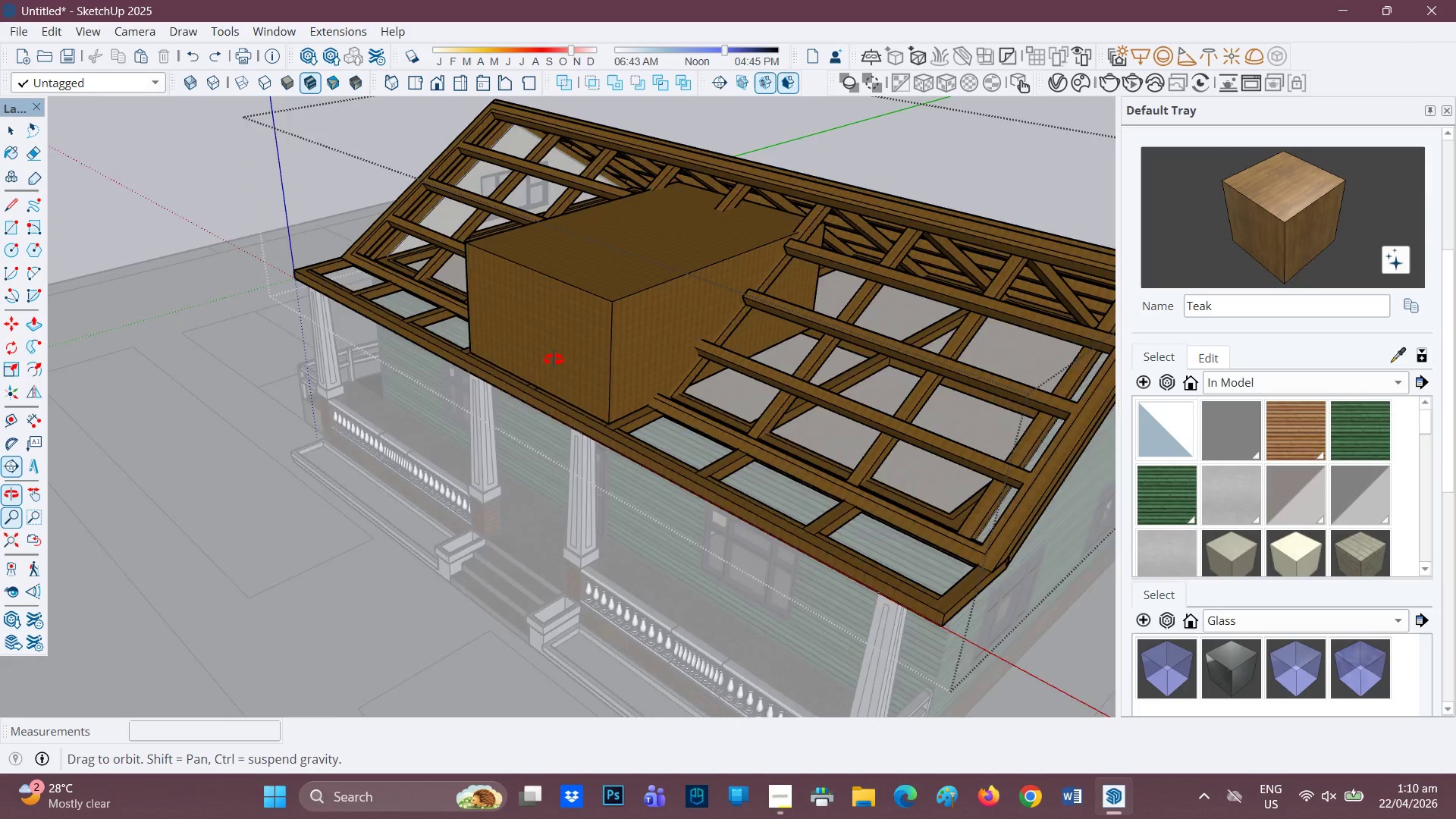 
scroll: coordinate [555, 370], scroll_direction: up, amount: 2.0
 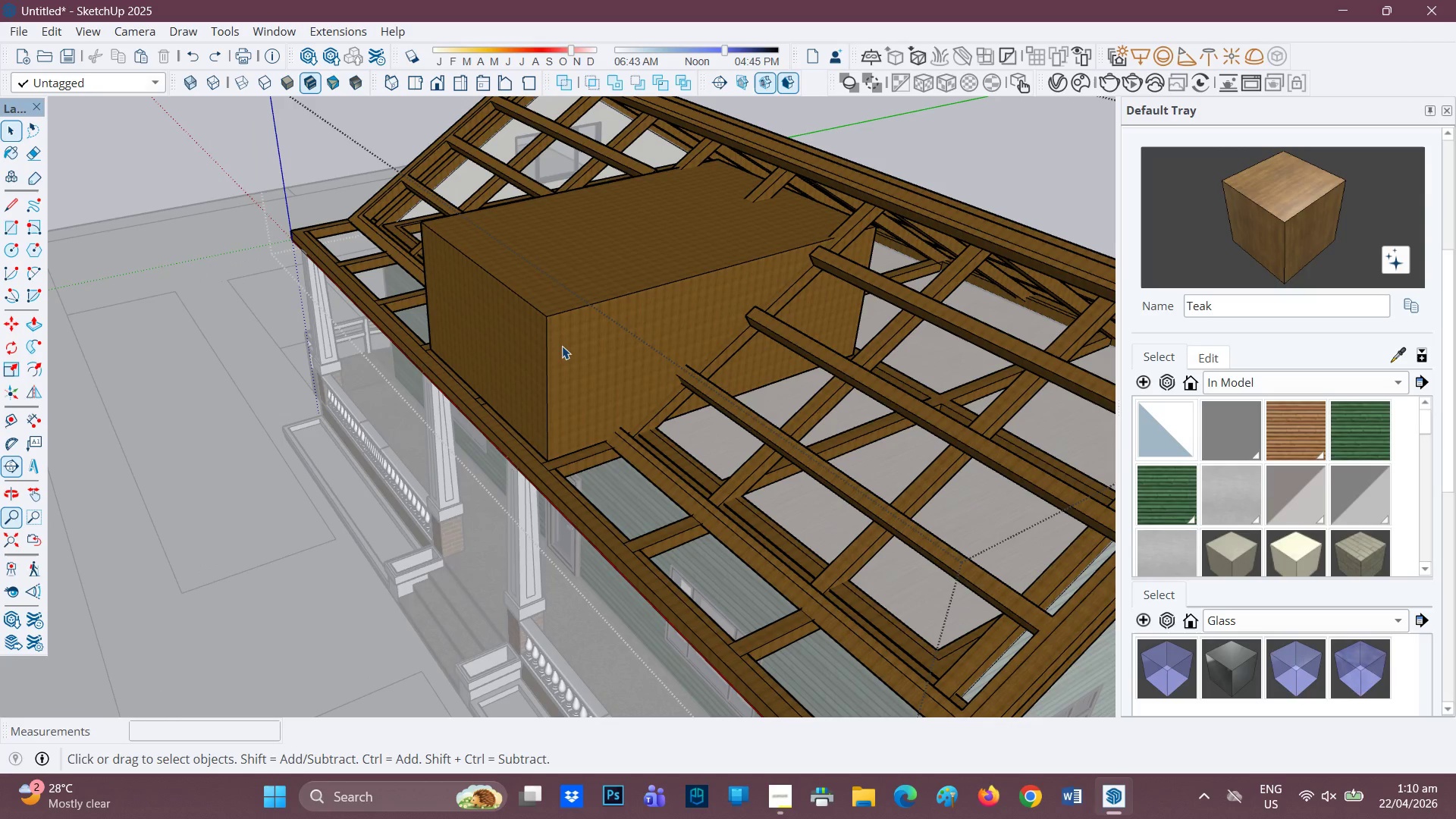 
key(Space)
 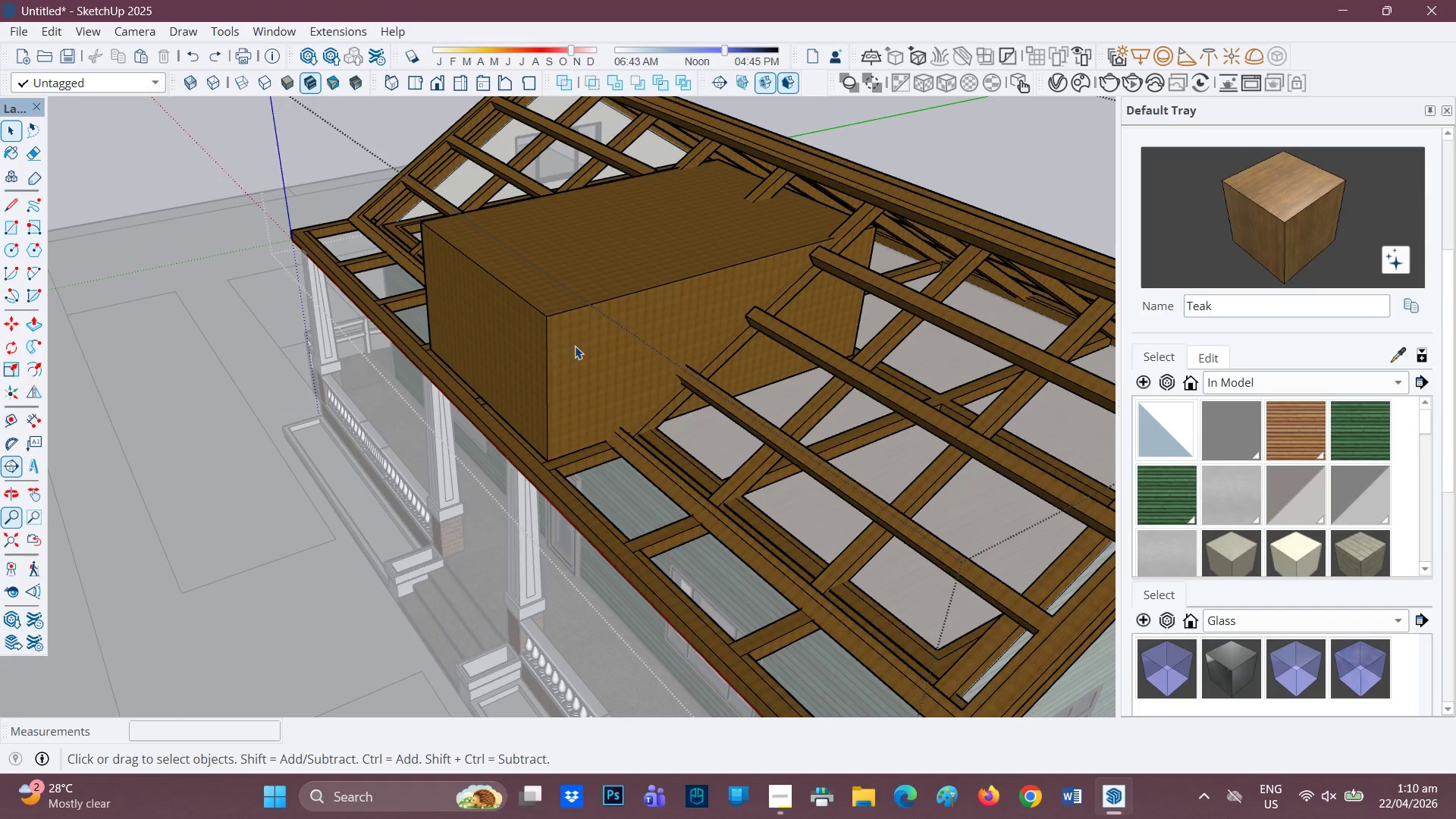 
left_click([575, 346])
 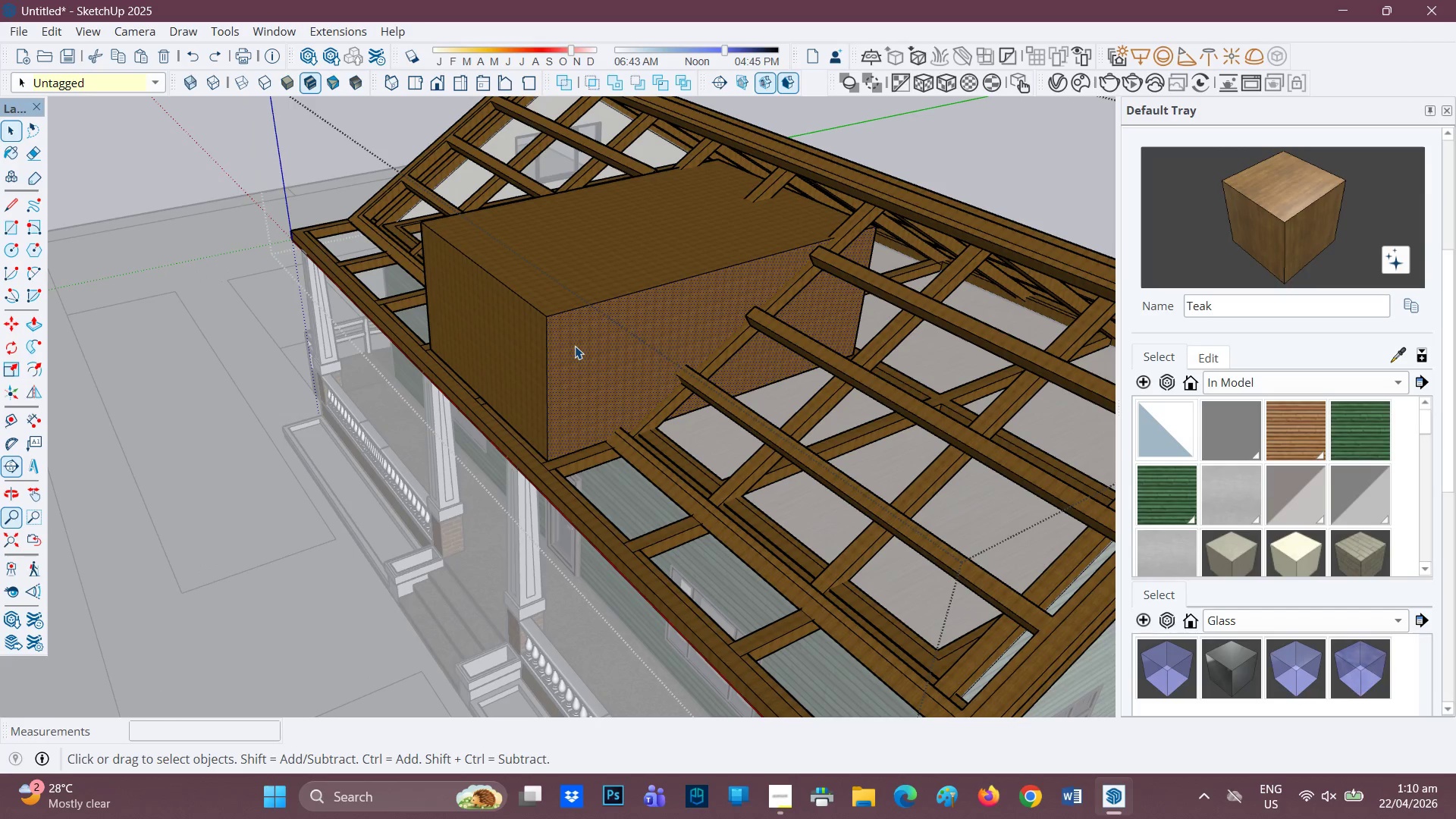 
key(P)
 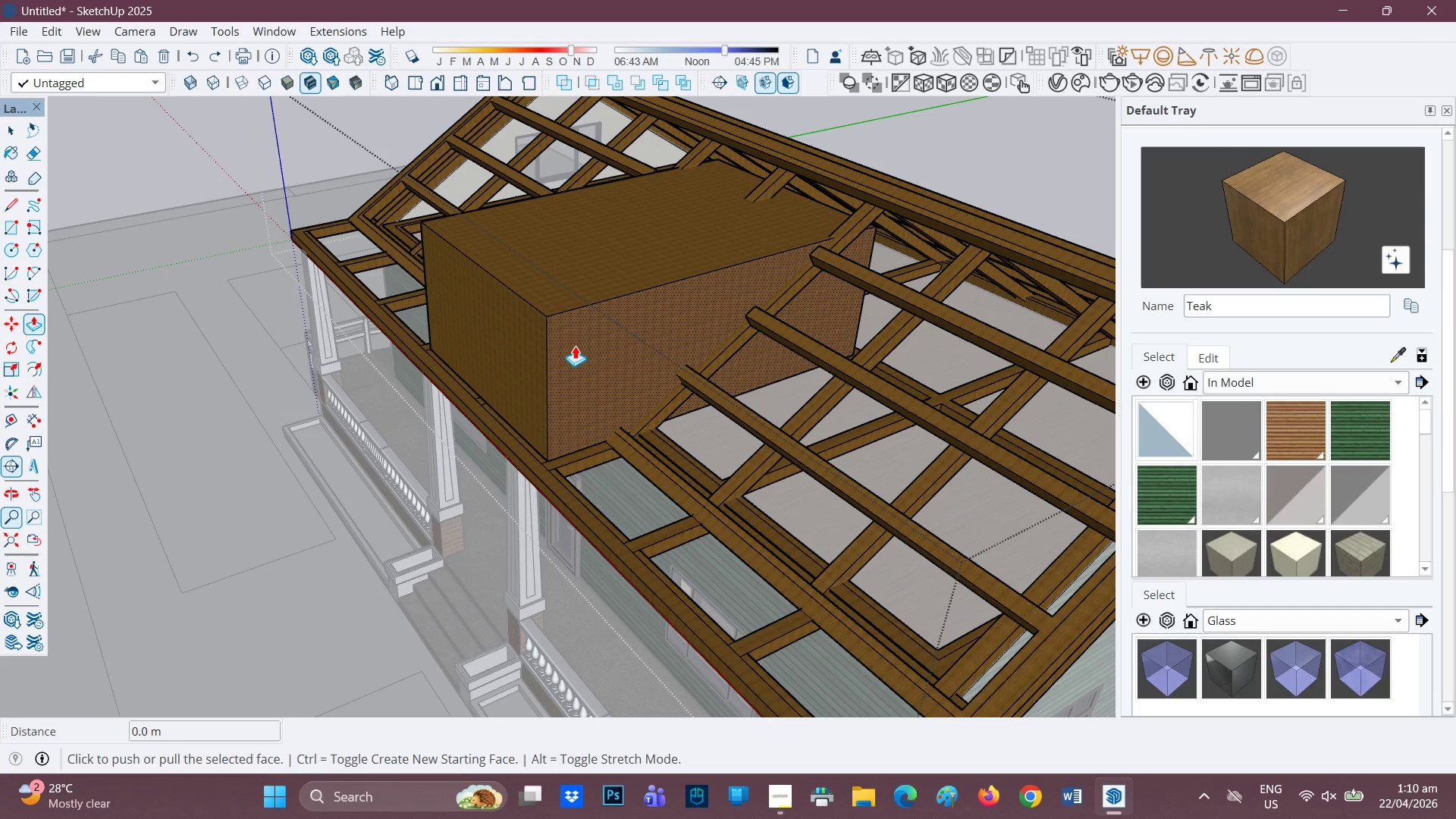 
left_click([575, 346])
 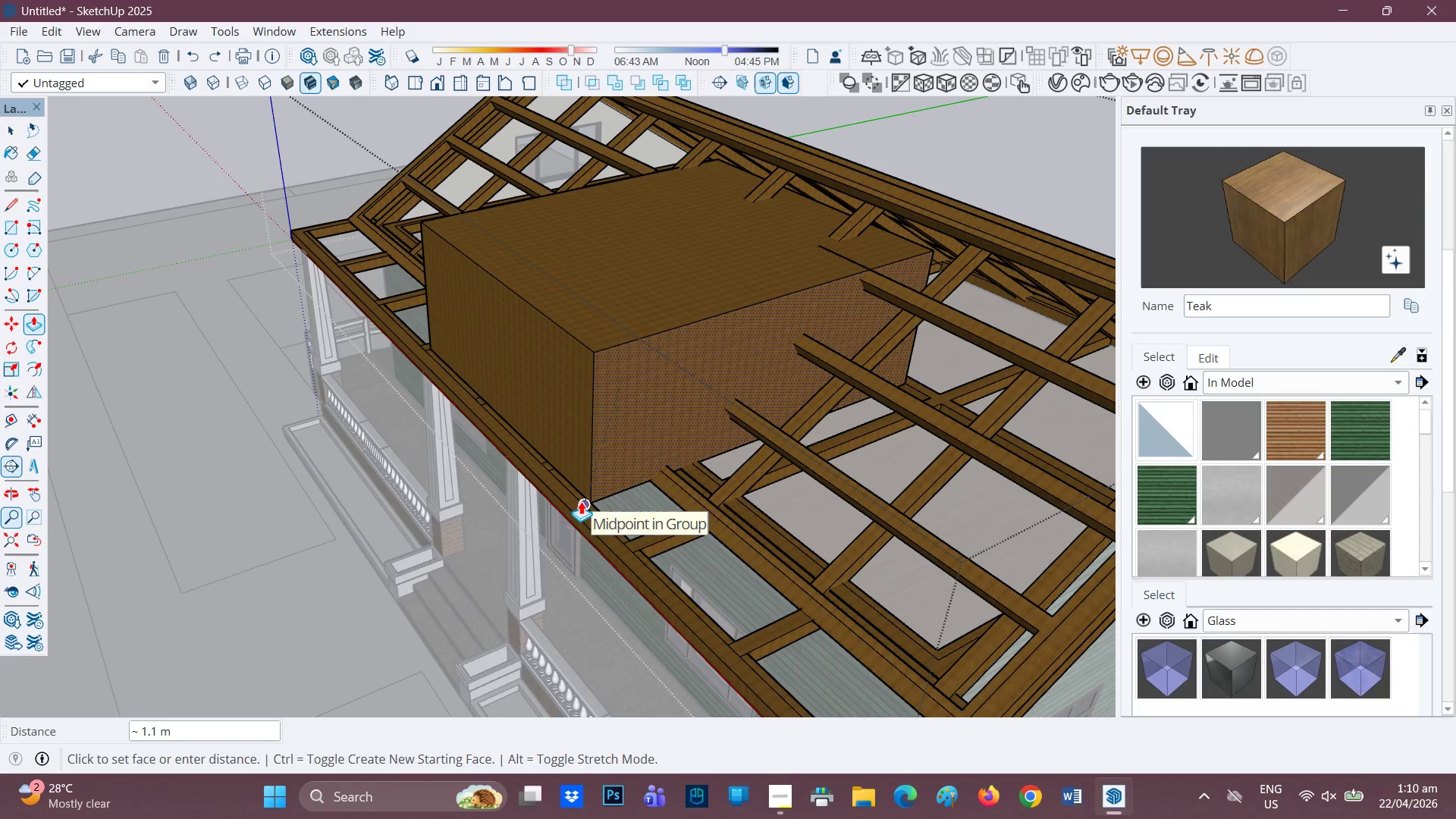 
scroll: coordinate [471, 391], scroll_direction: none, amount: 0.0
 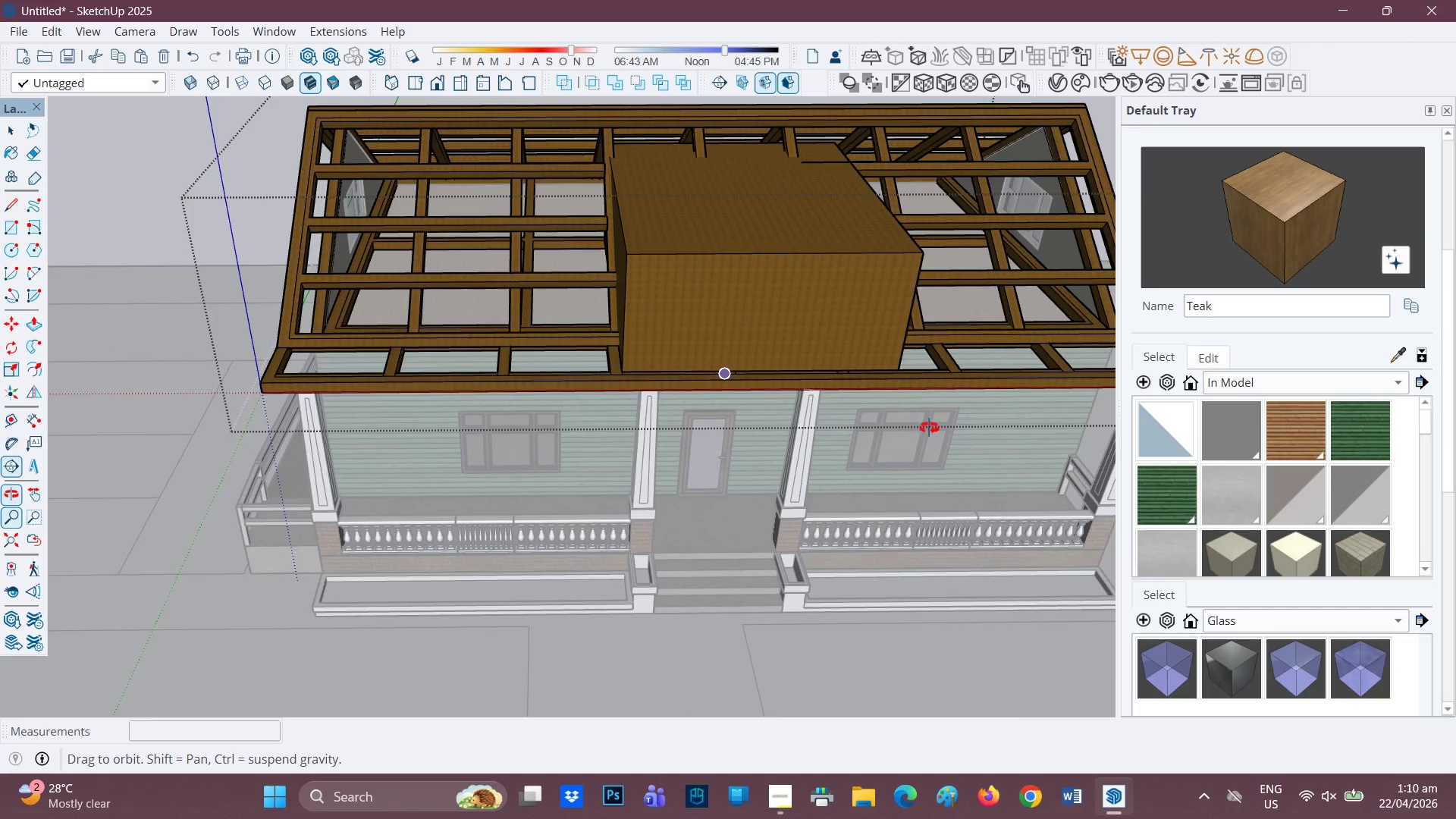 
scroll: coordinate [635, 286], scroll_direction: up, amount: 3.0
 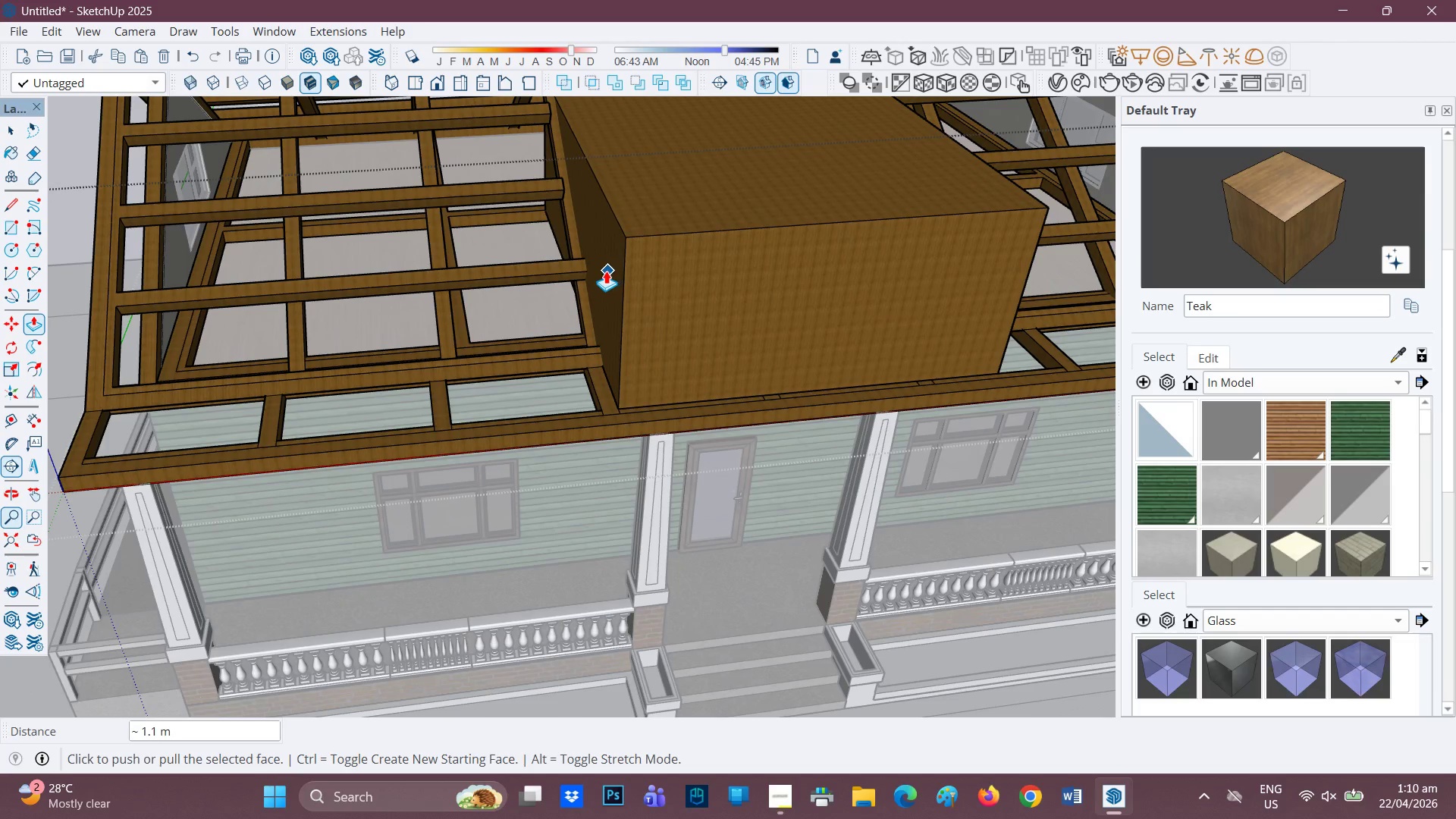 
key(Space)
 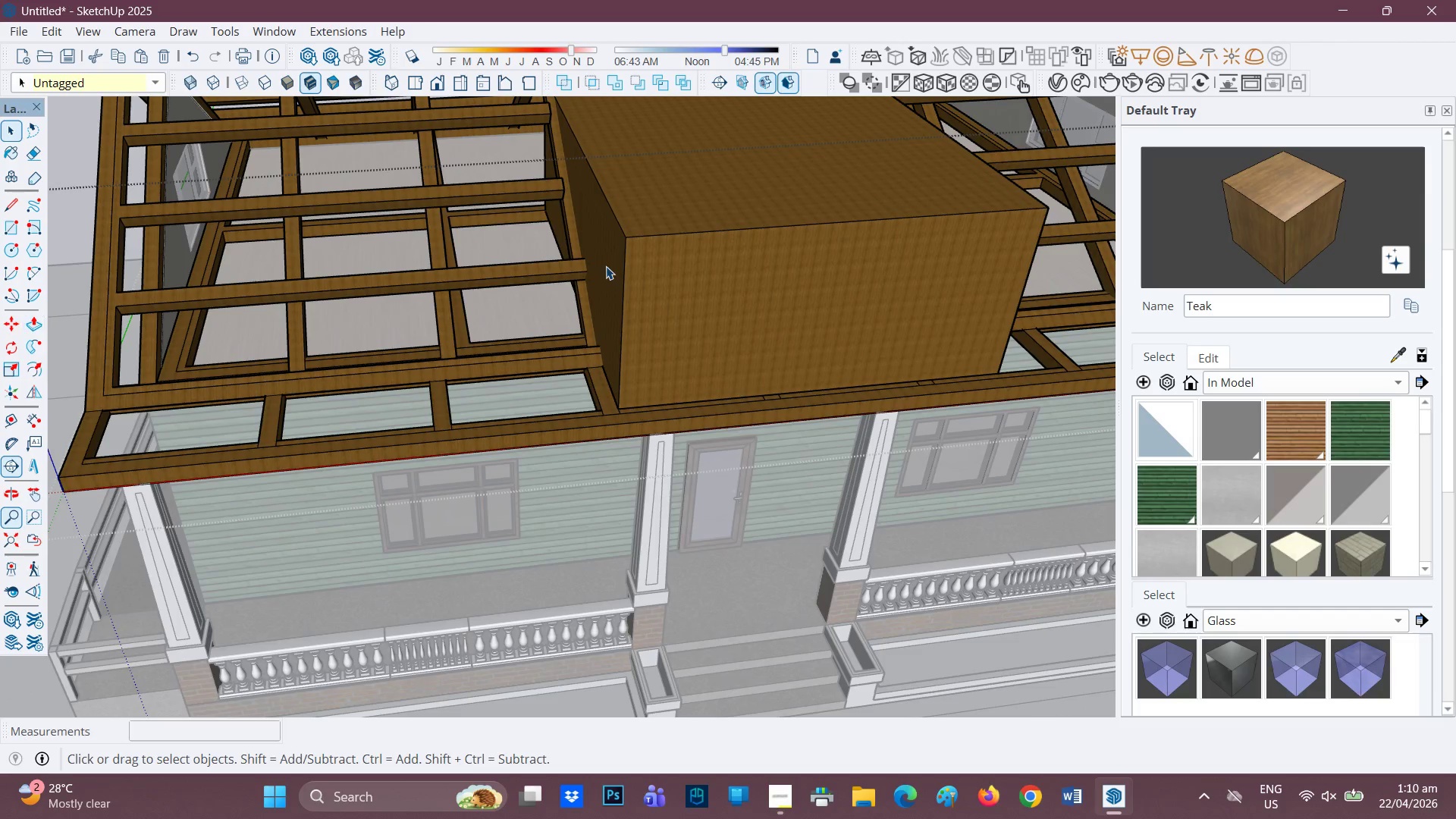 
left_click([606, 266])
 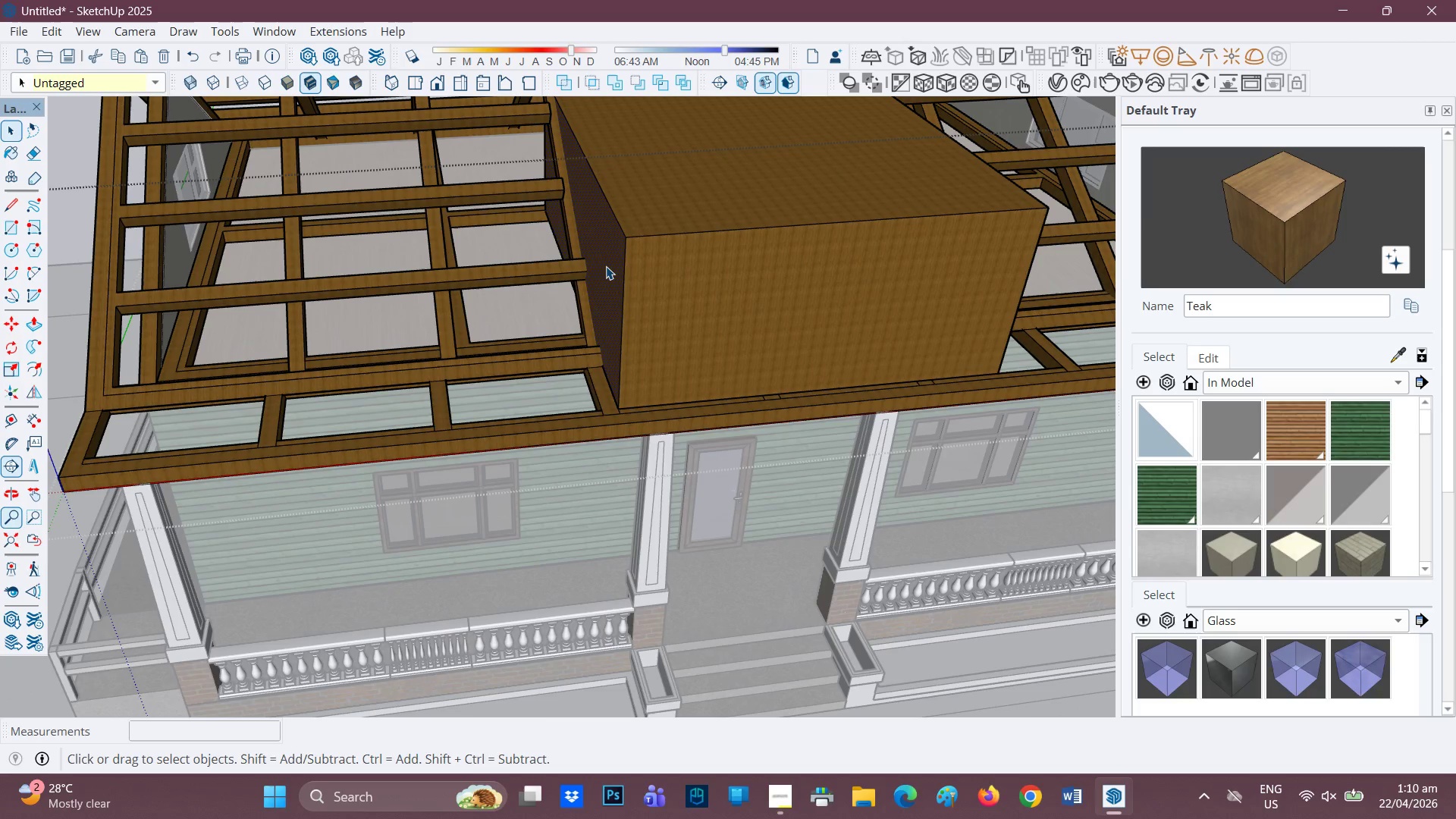 
key(P)
 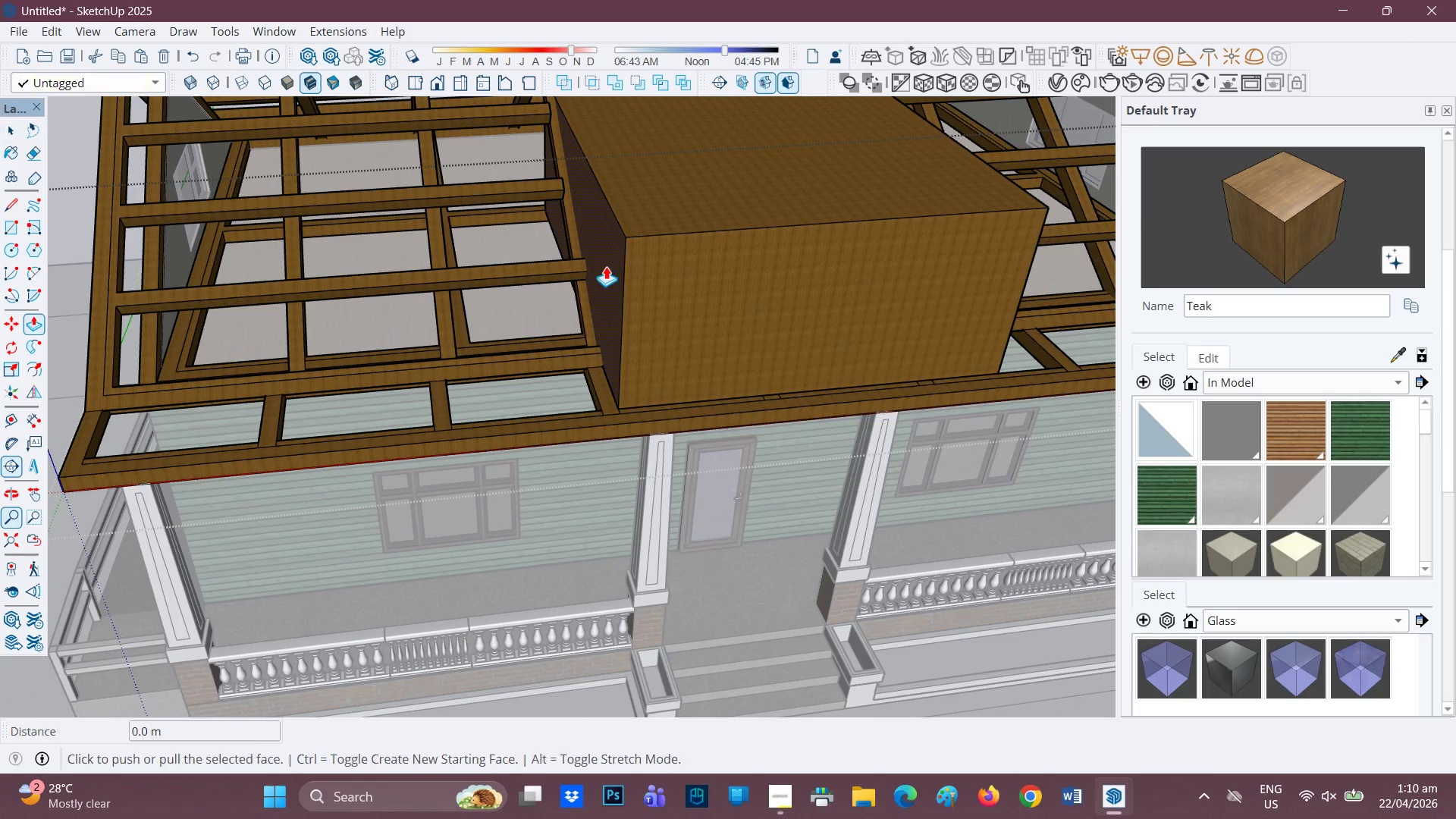 
left_click([606, 266])
 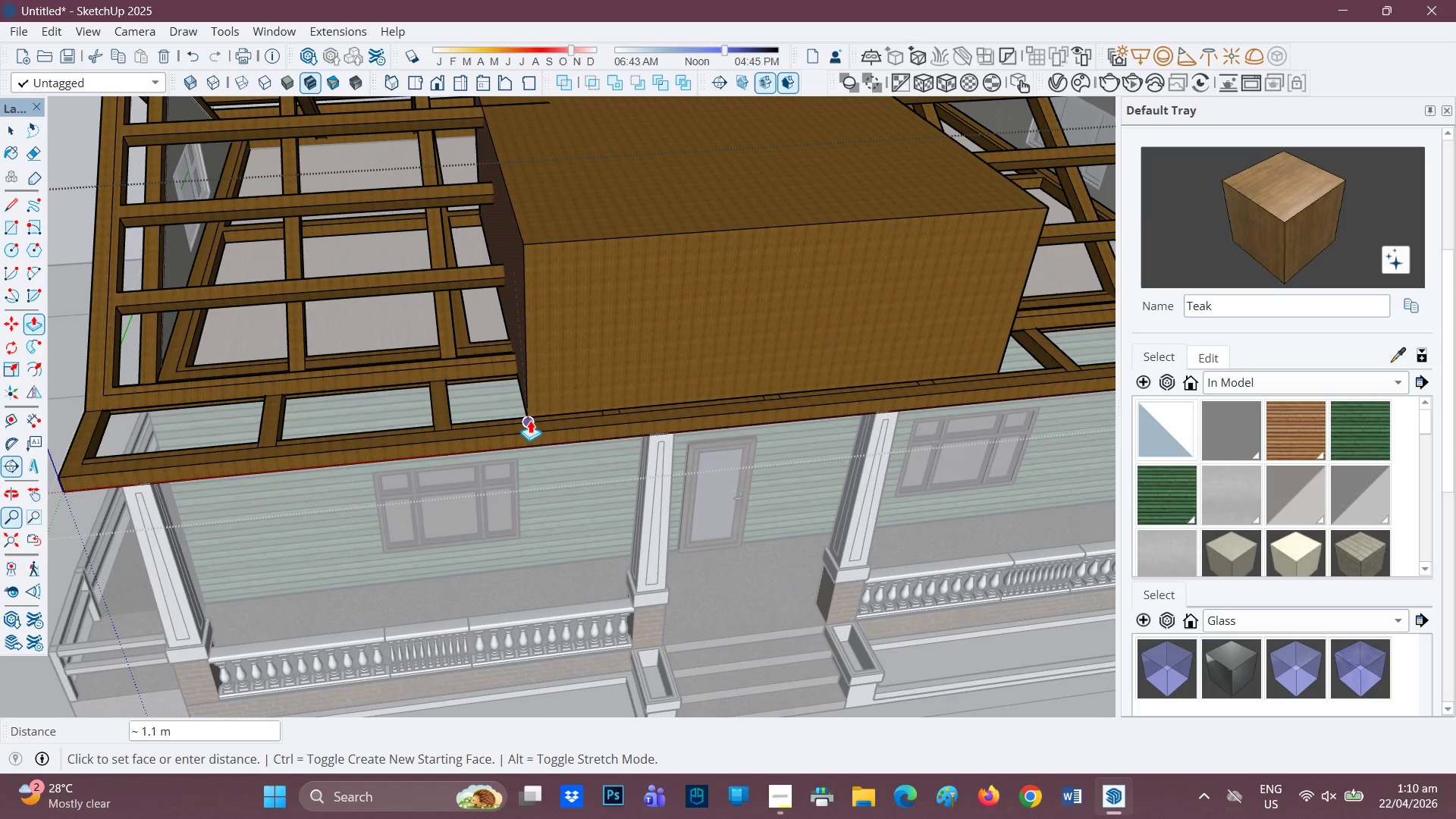 
scroll: coordinate [579, 195], scroll_direction: down, amount: 5.0
 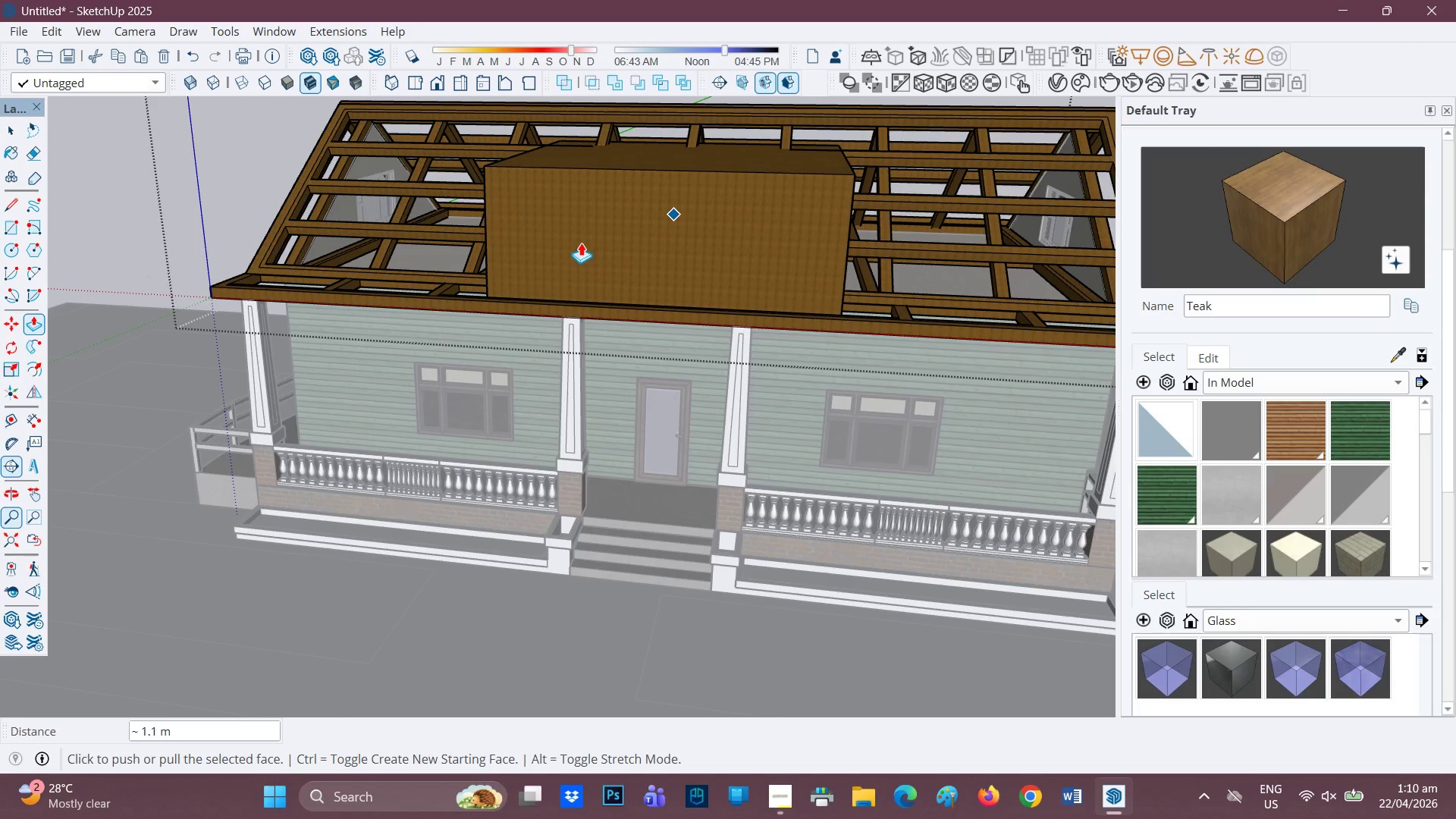 
scroll: coordinate [649, 211], scroll_direction: up, amount: 2.0
 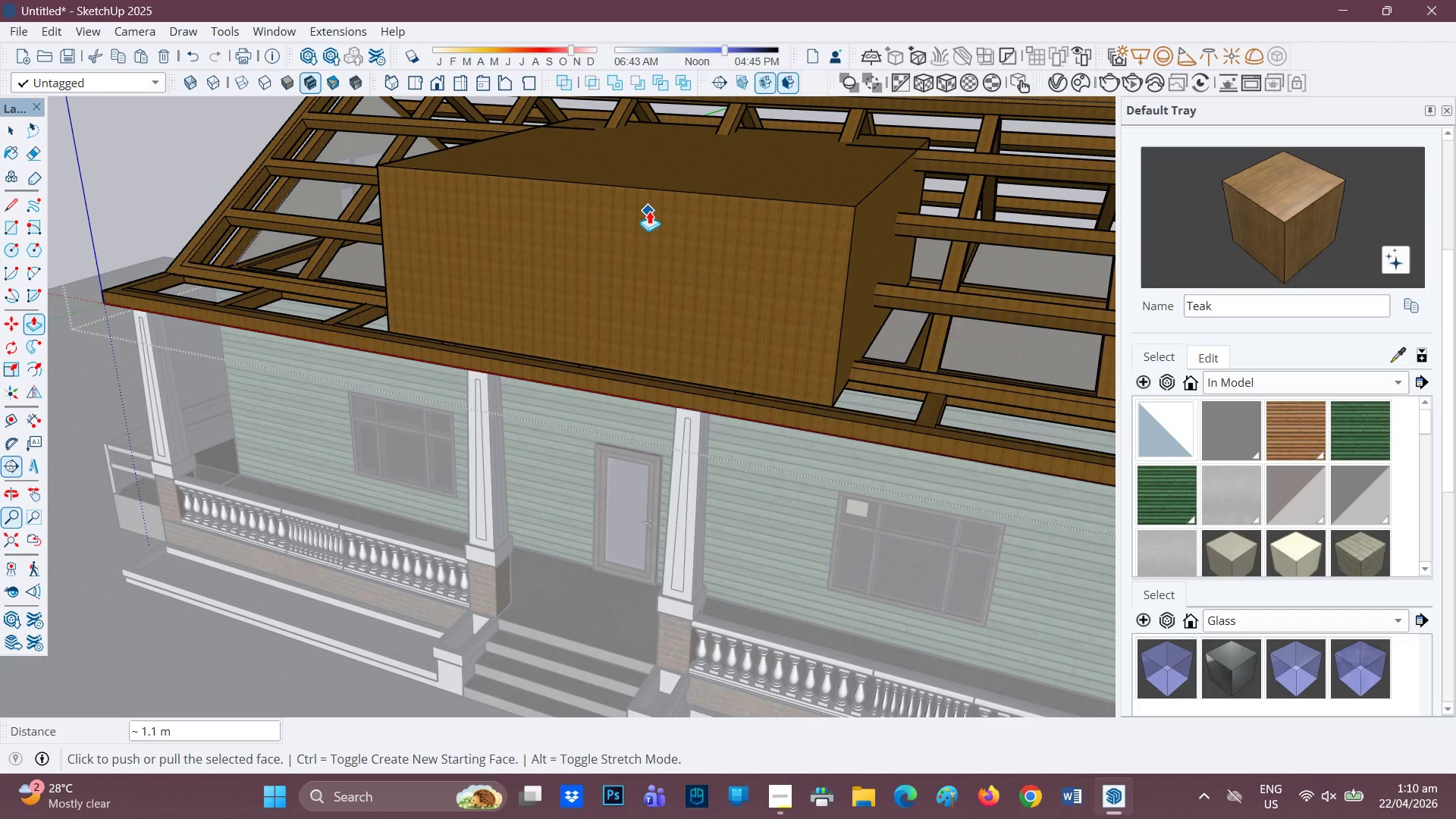 
scroll: coordinate [648, 221], scroll_direction: down, amount: 1.0
 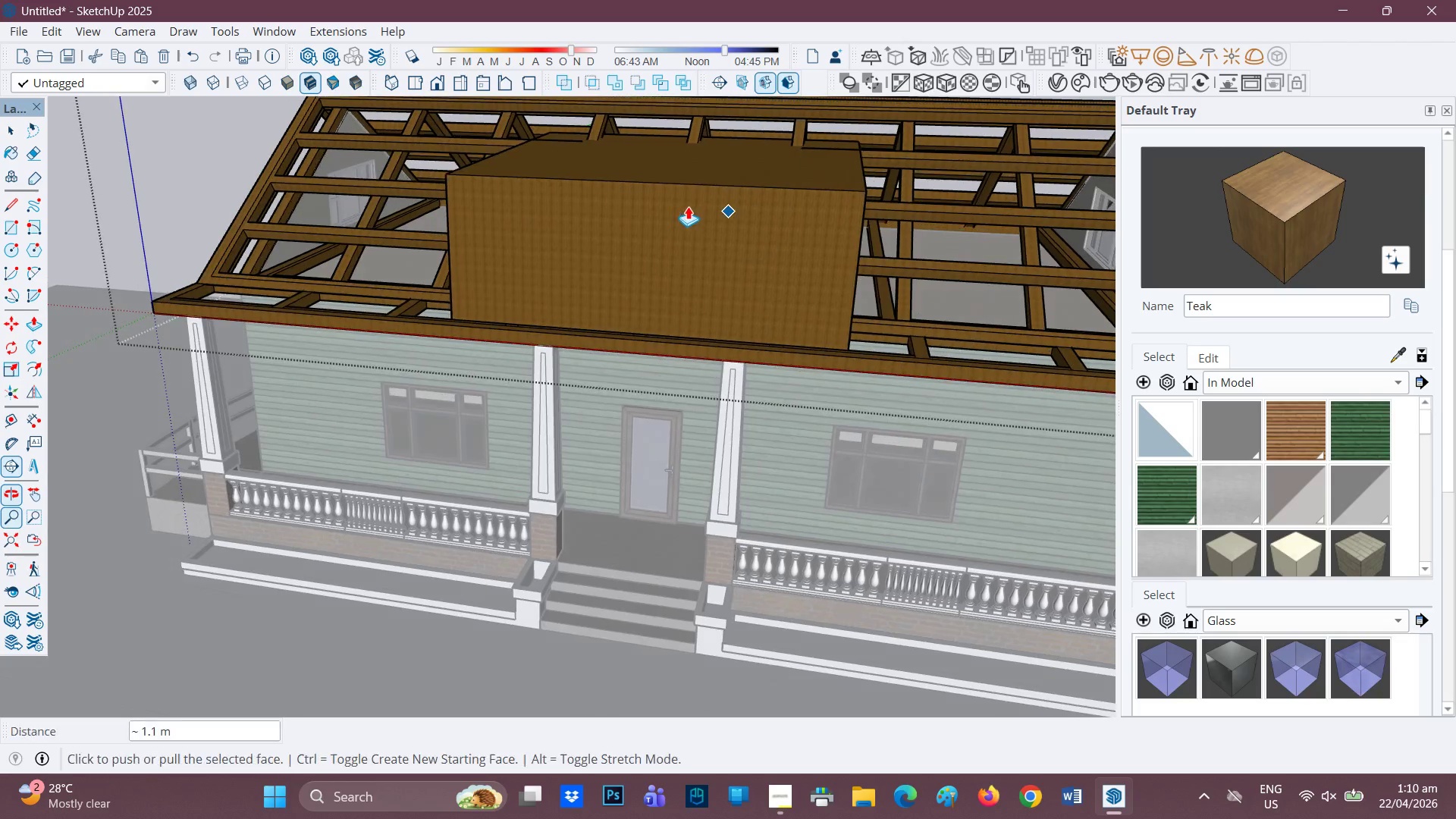 
scroll: coordinate [586, 259], scroll_direction: up, amount: 1.0
 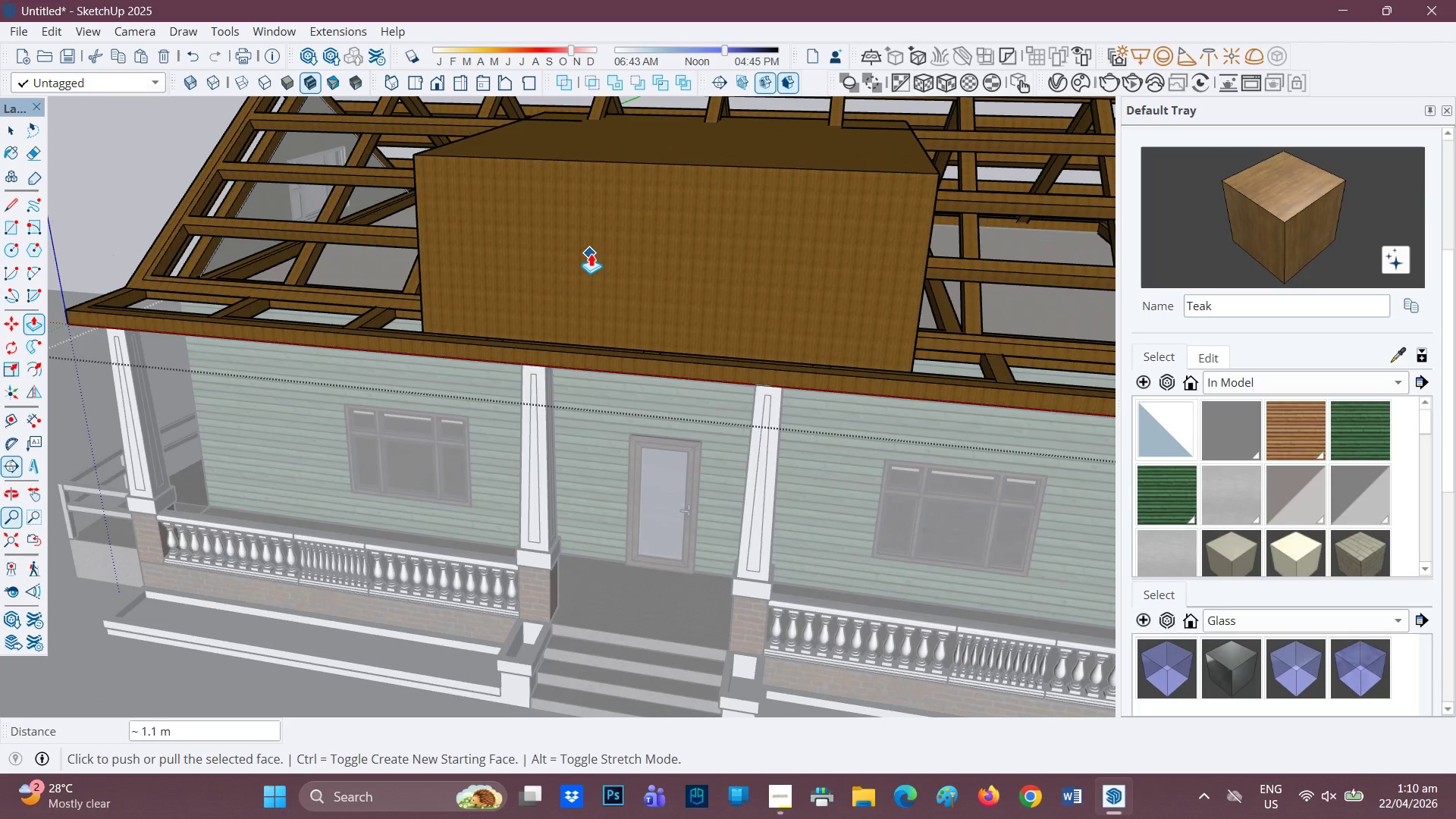 
key(L)
 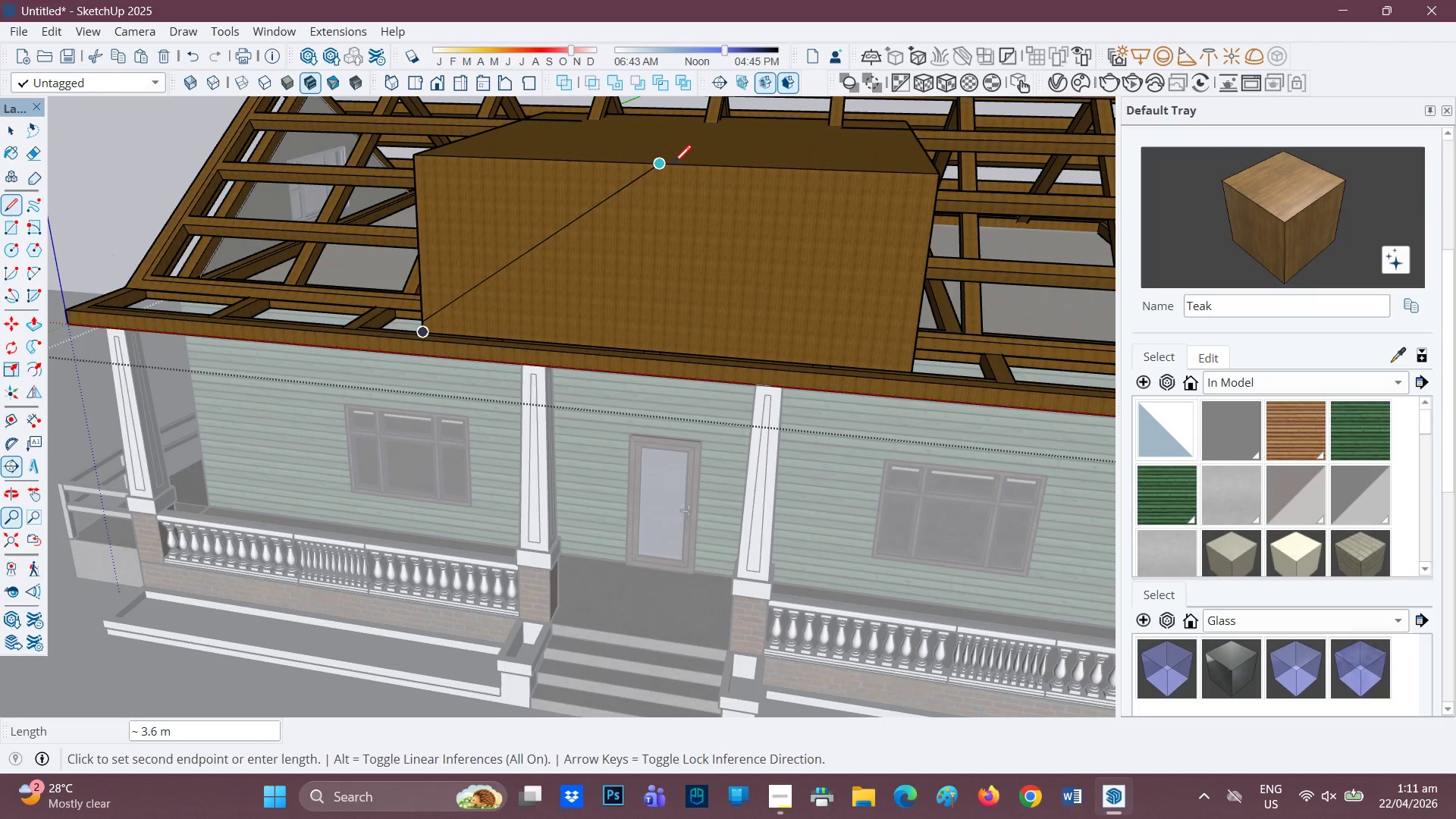 
left_click([658, 165])
 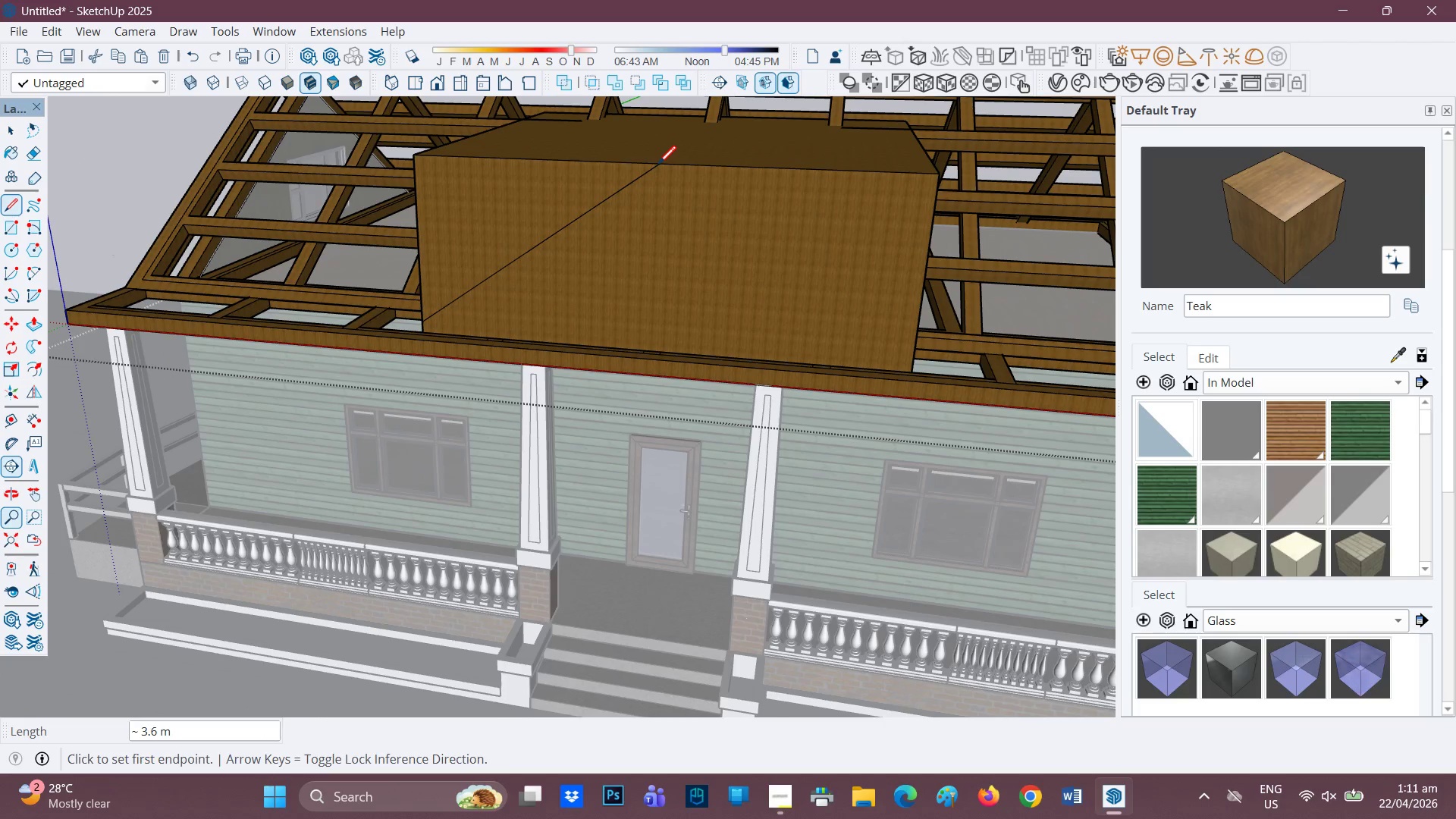 
left_click([658, 165])
 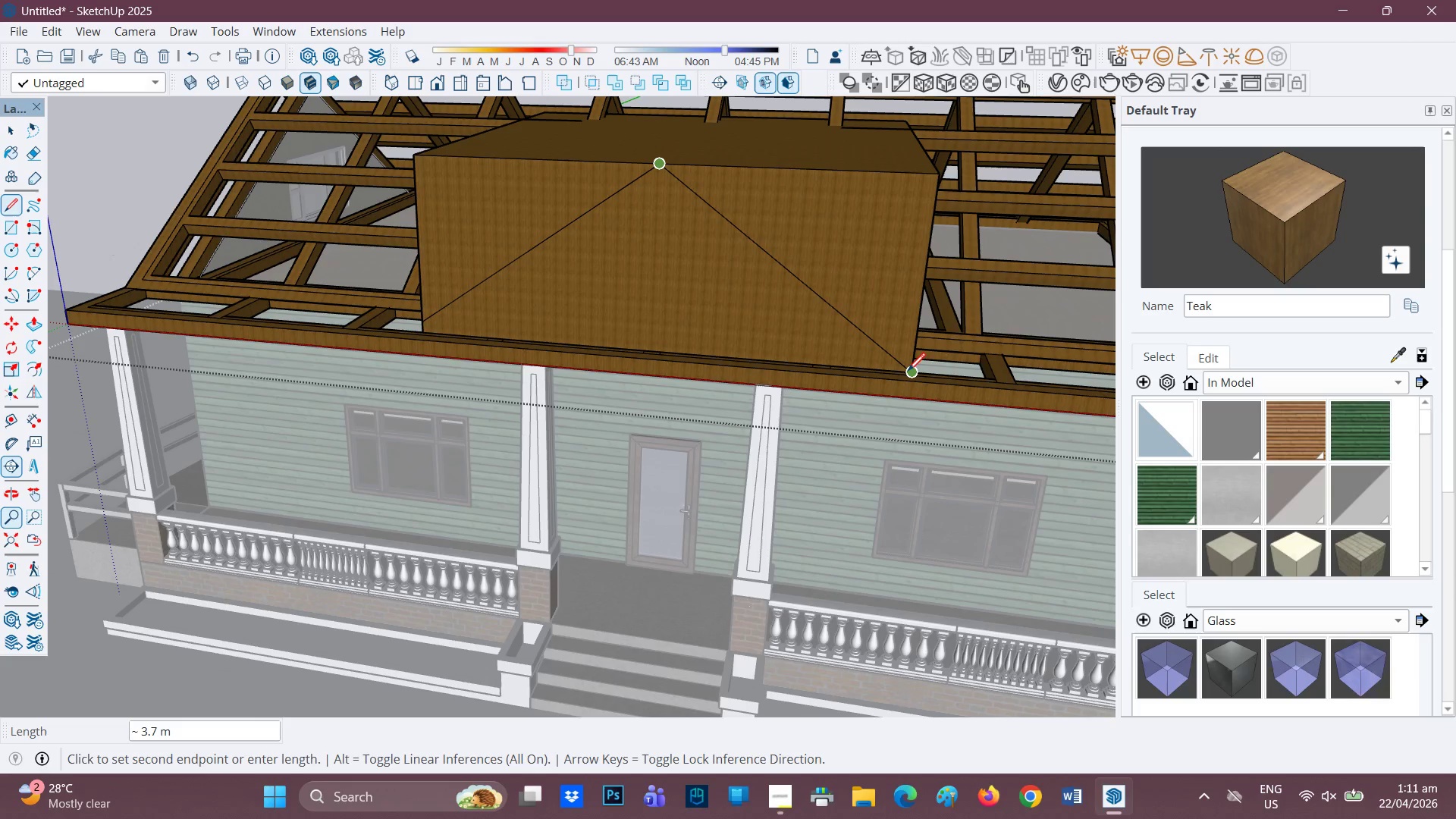 
left_click([908, 375])
 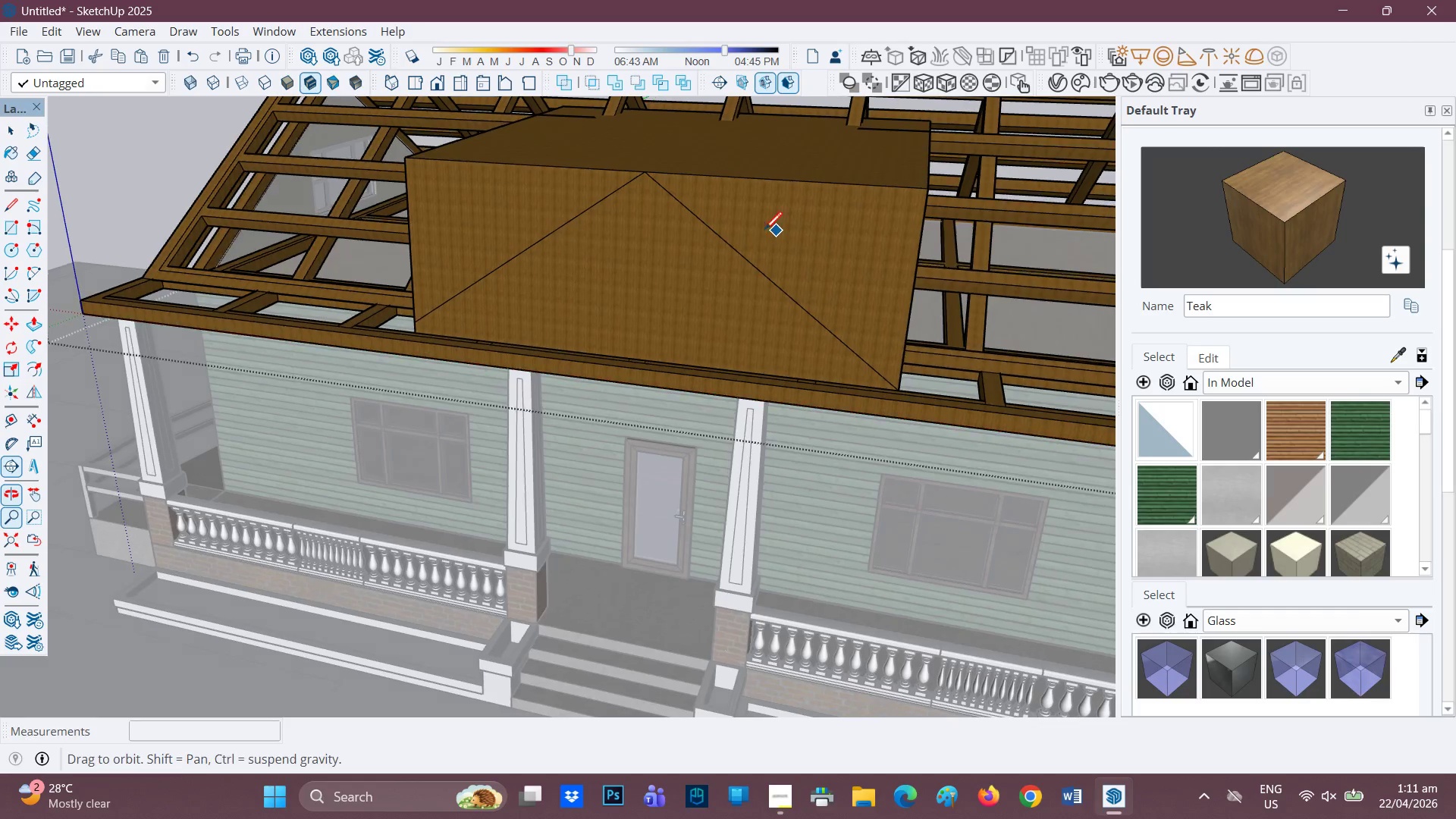 
key(P)
 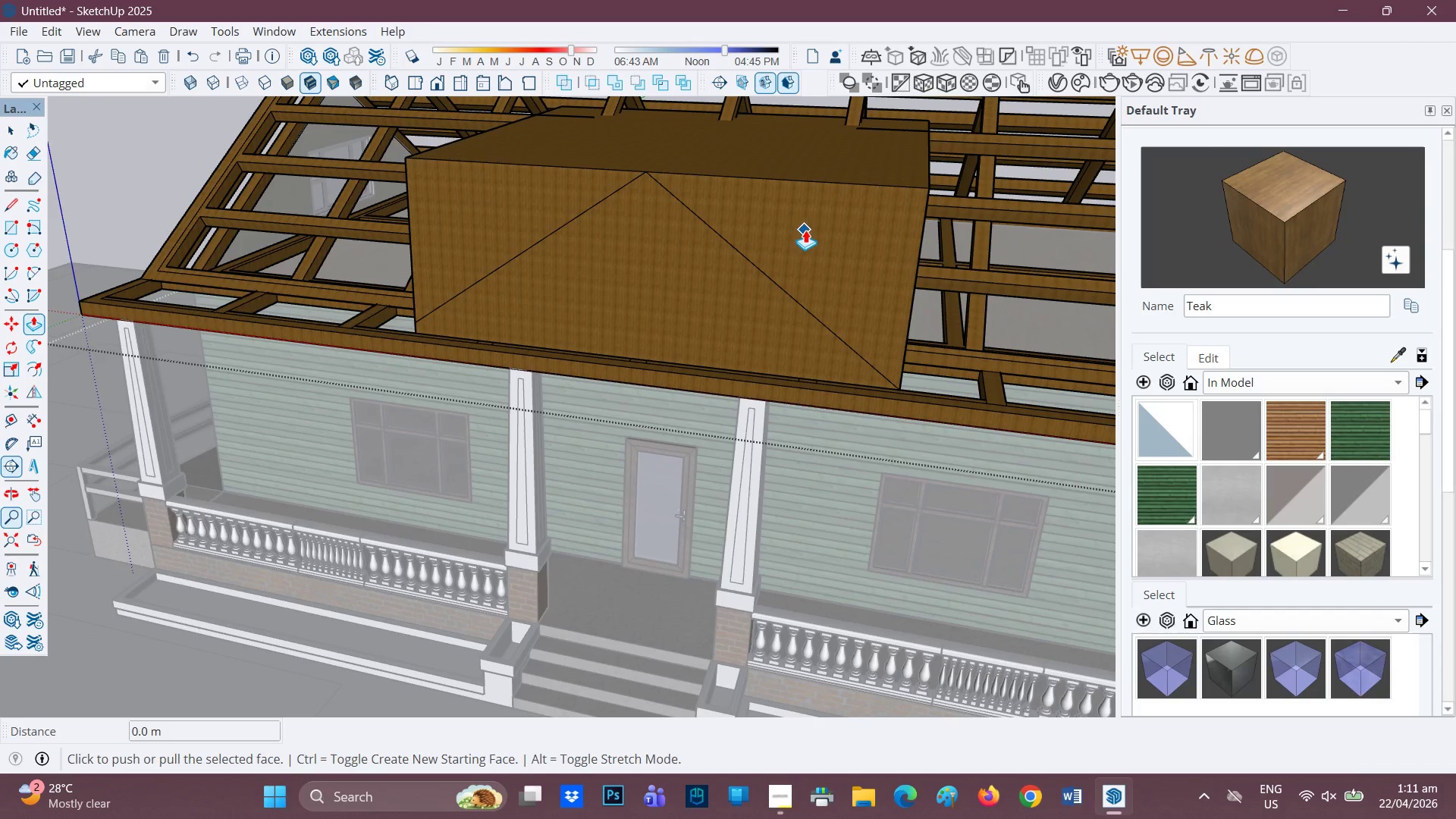 
key(Space)
 